 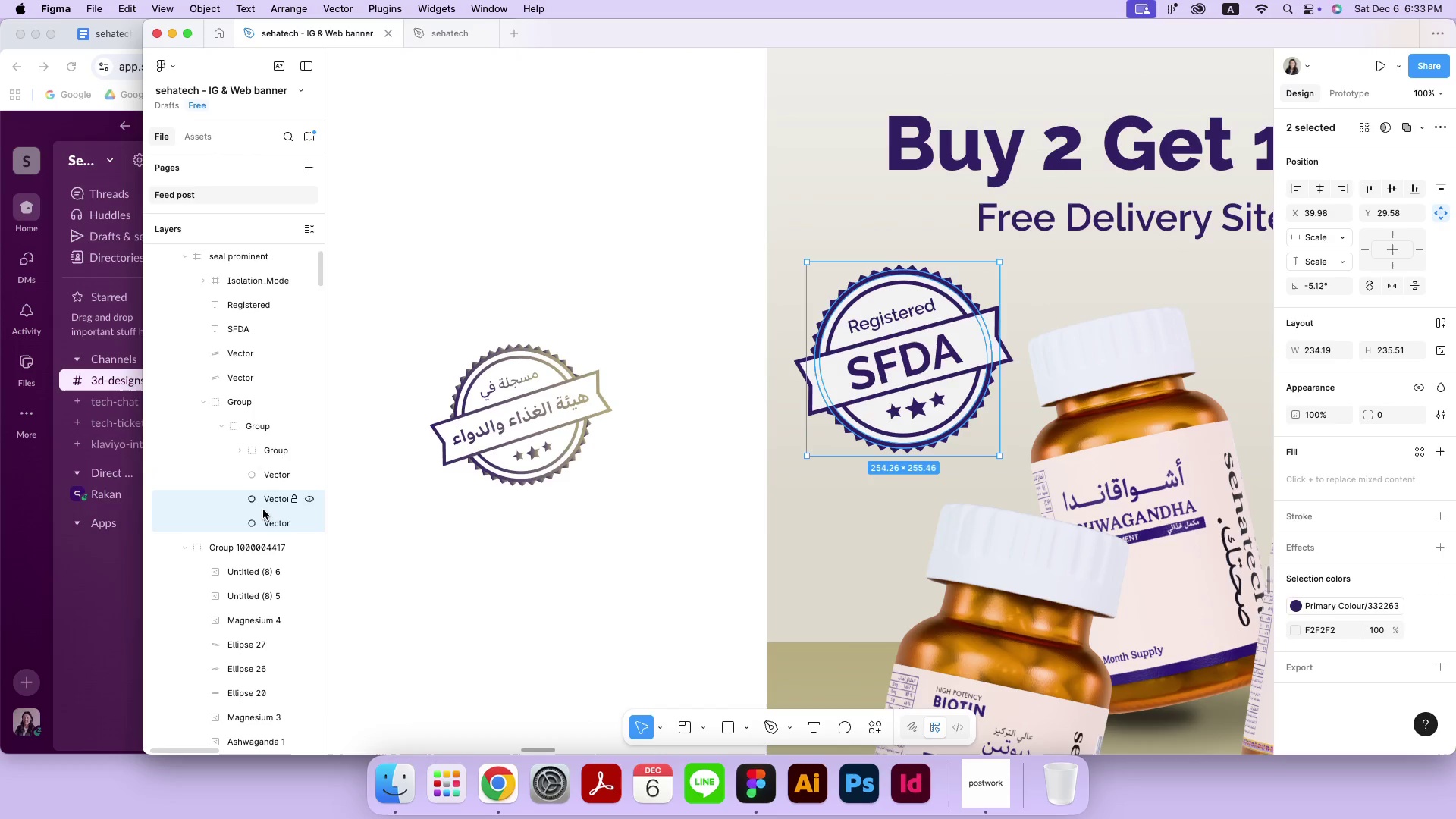 
right_click([263, 510])
 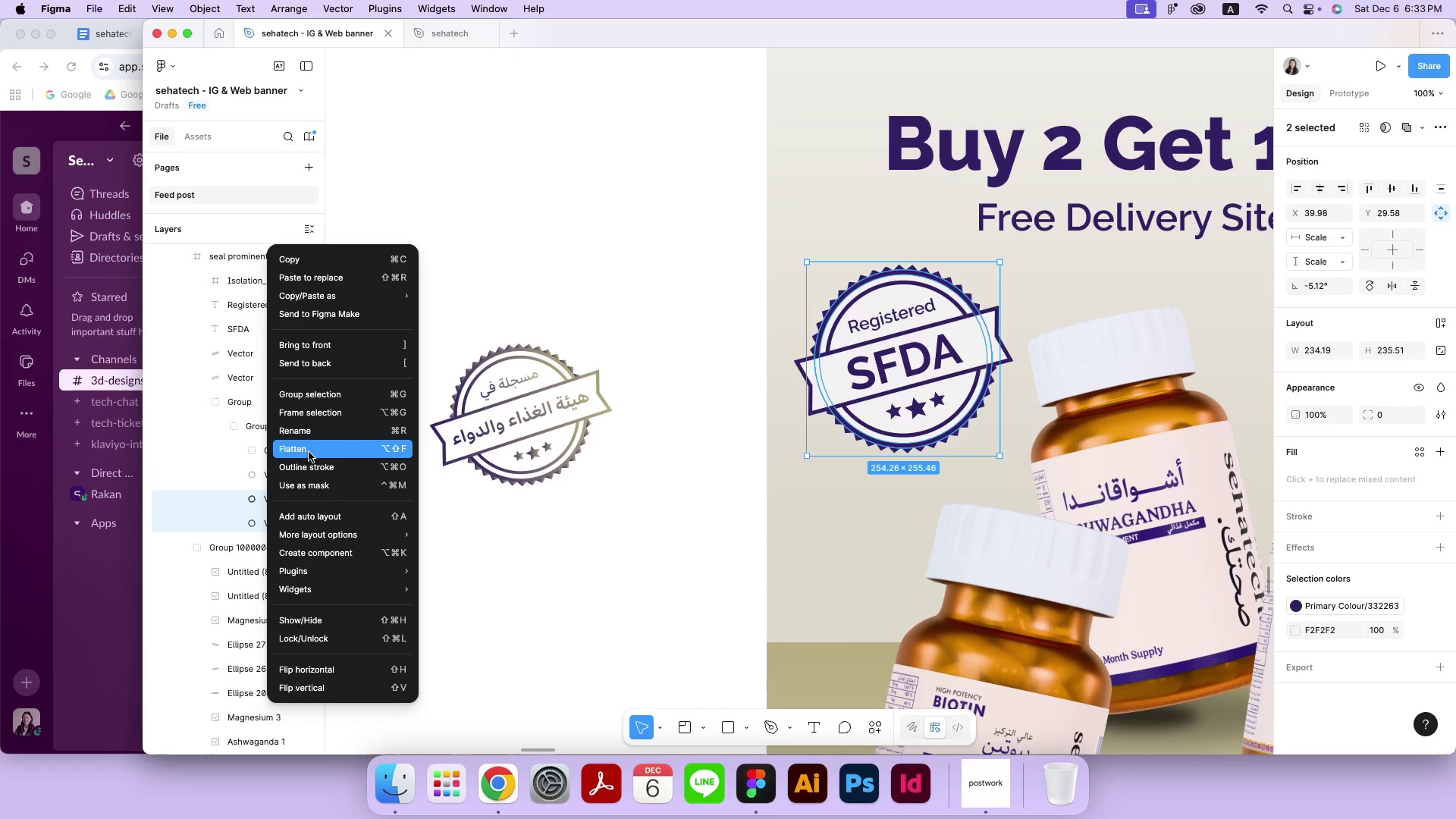 
left_click([309, 452])
 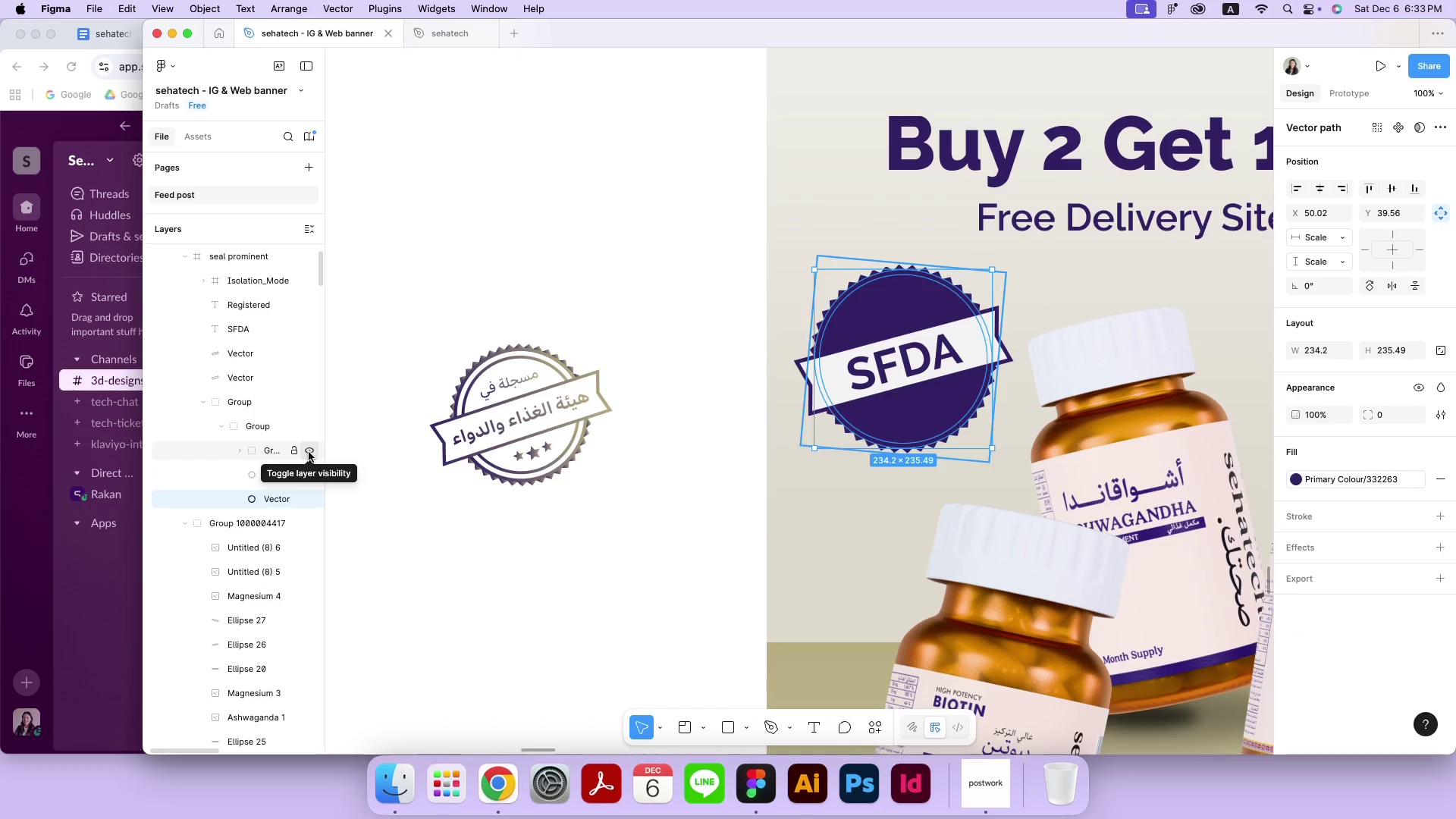 
key(Meta+Z)
 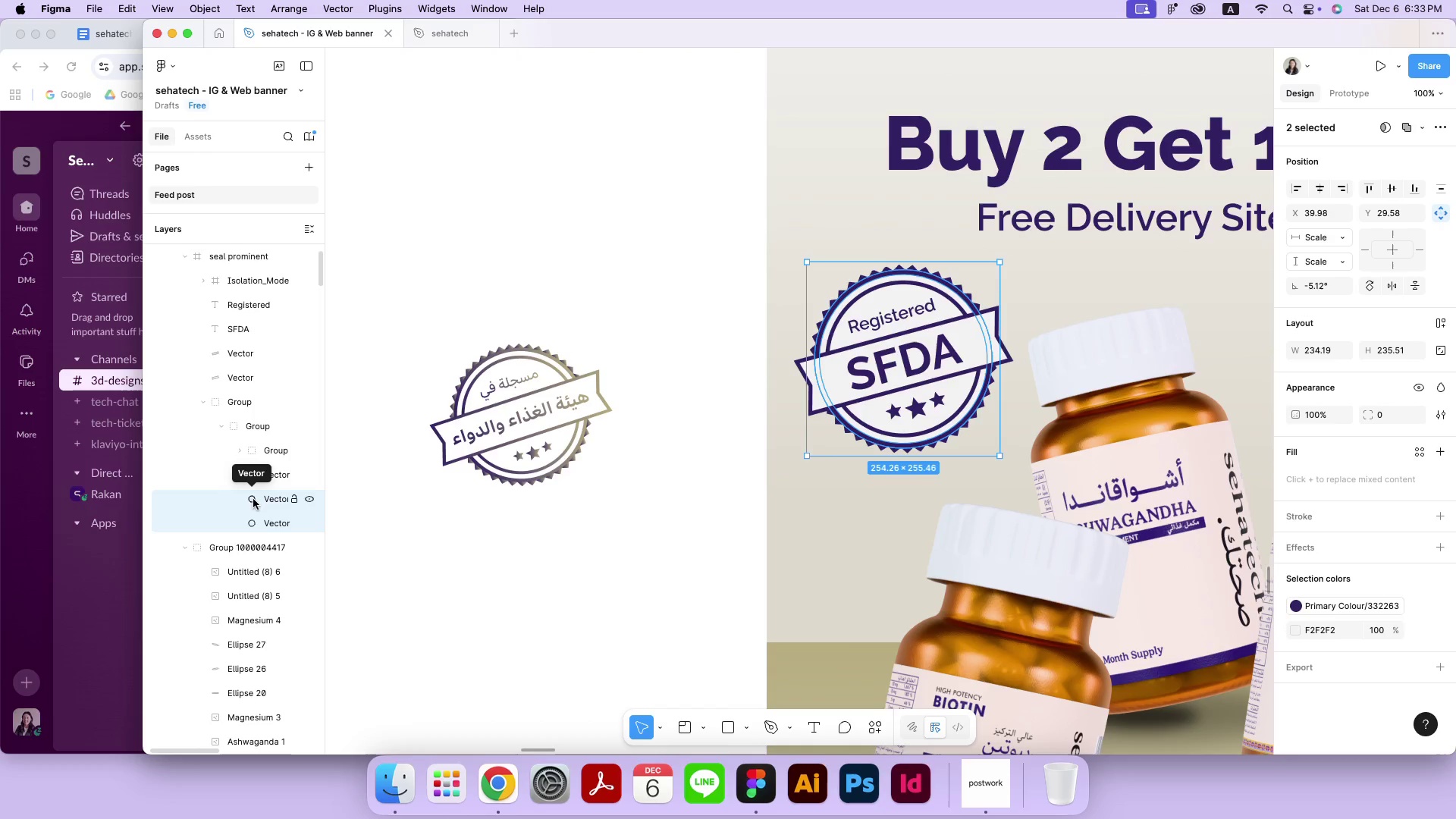 
wait(5.66)
 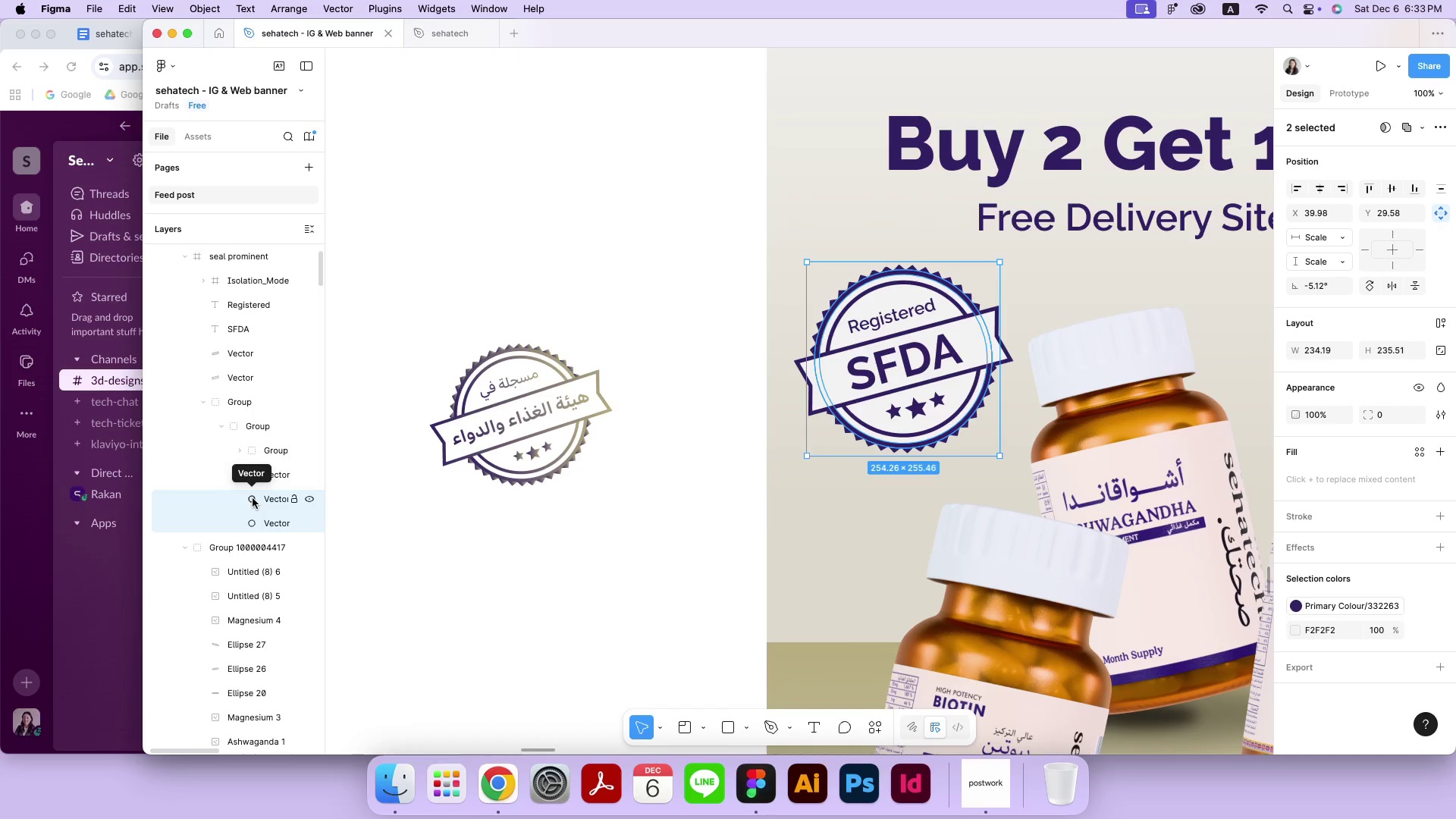 
left_click([263, 477])
 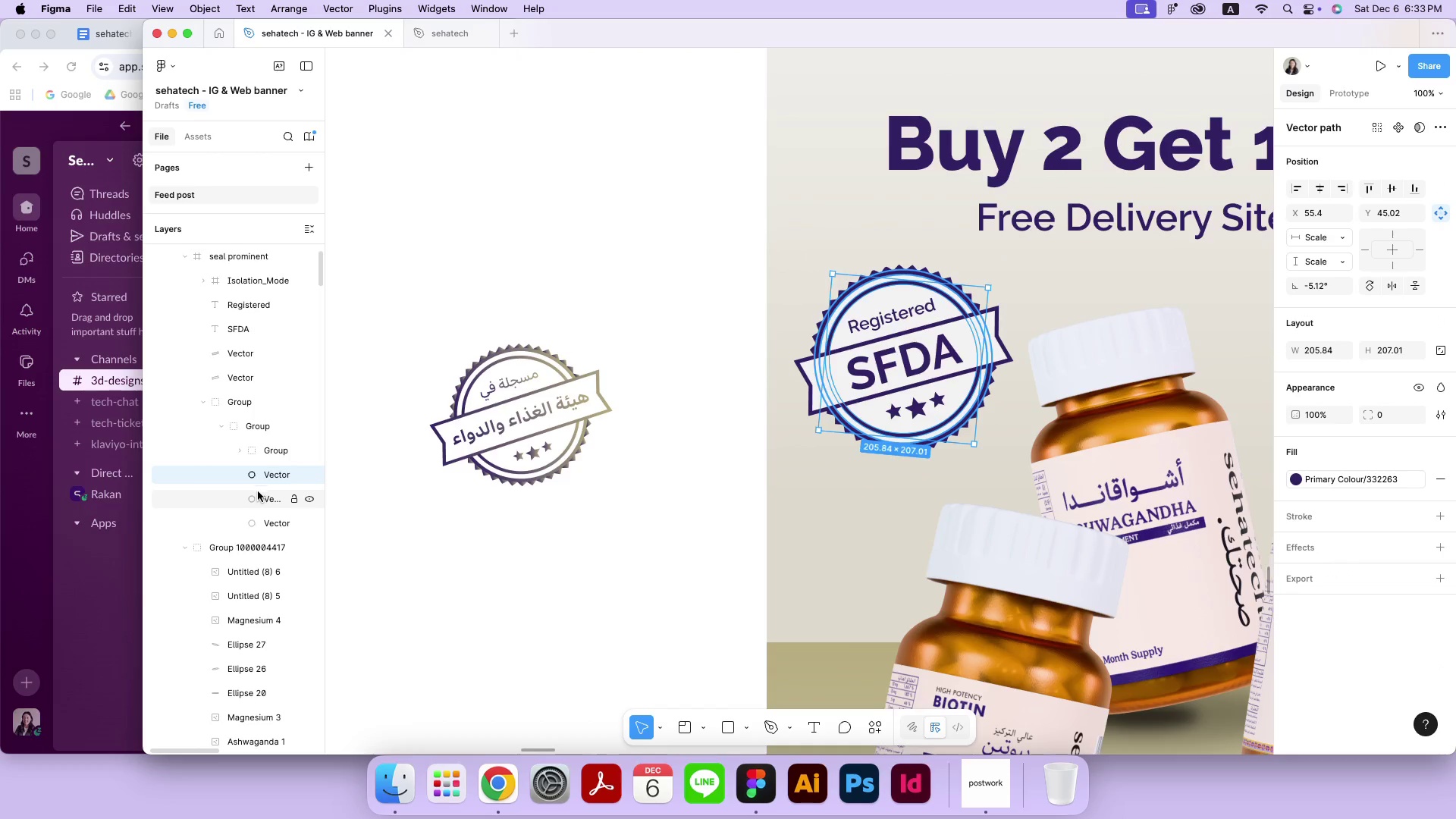 
double_click([258, 495])
 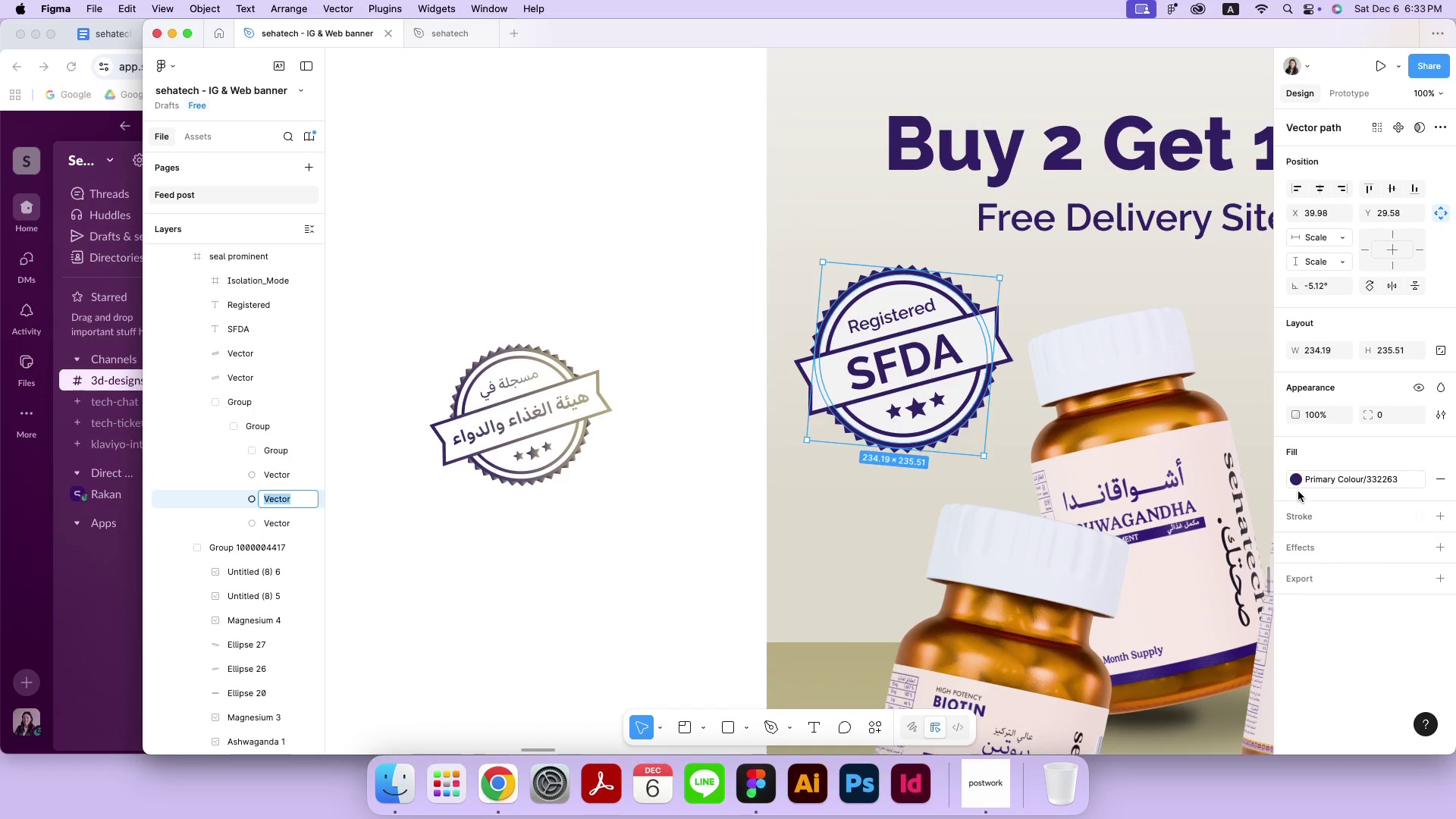 
left_click([1296, 482])
 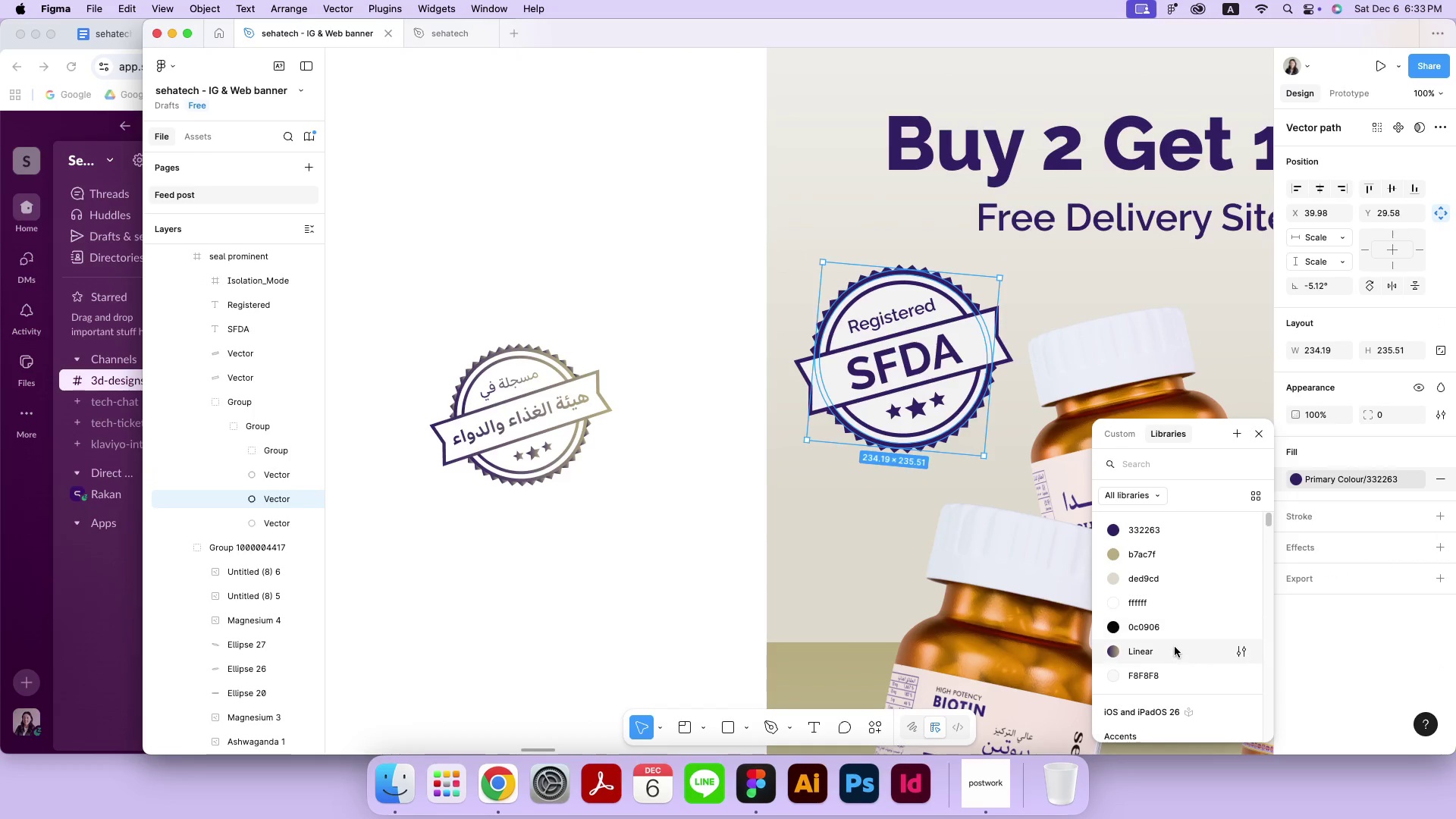 
left_click([1175, 648])
 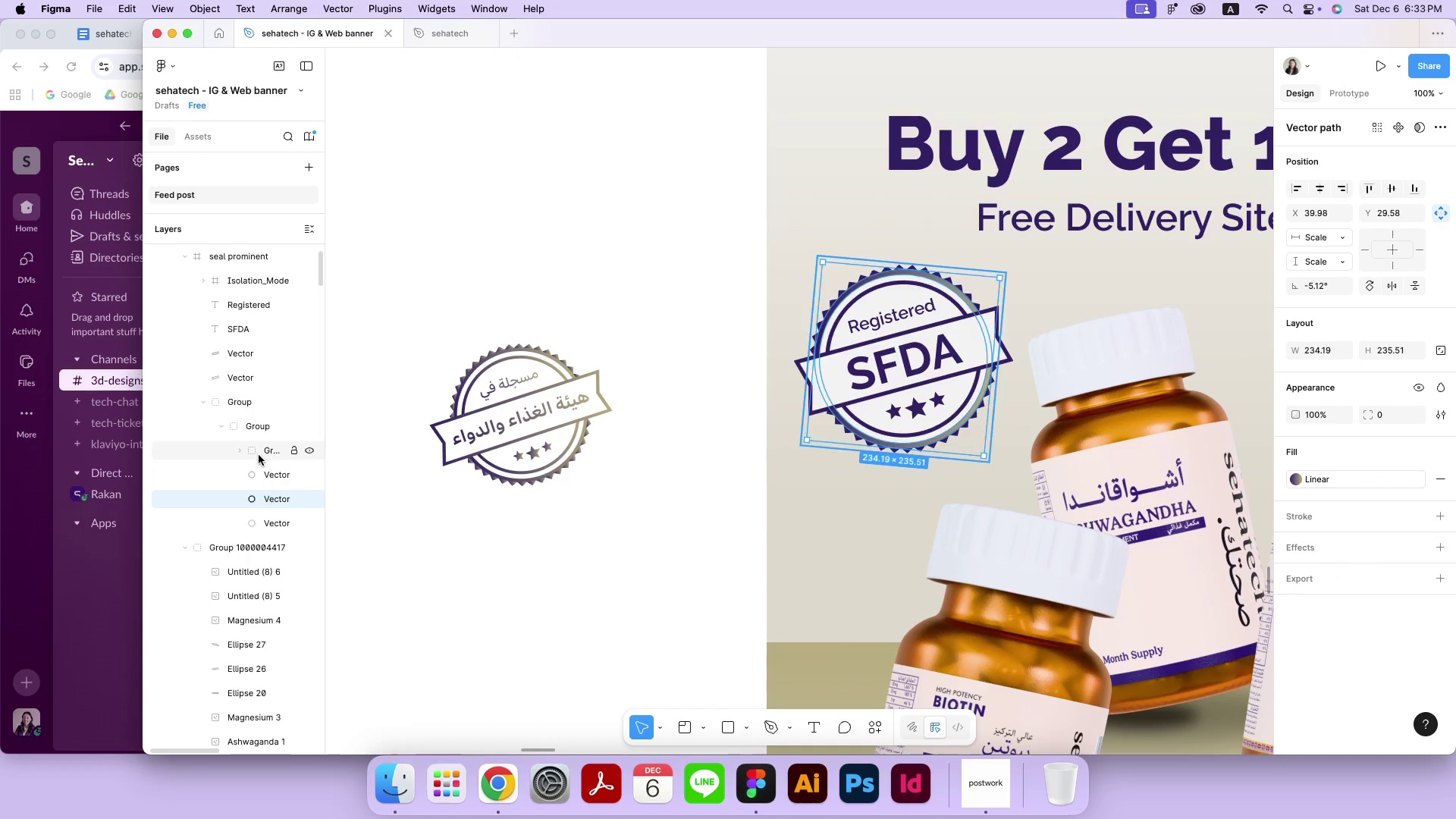 
left_click([259, 478])
 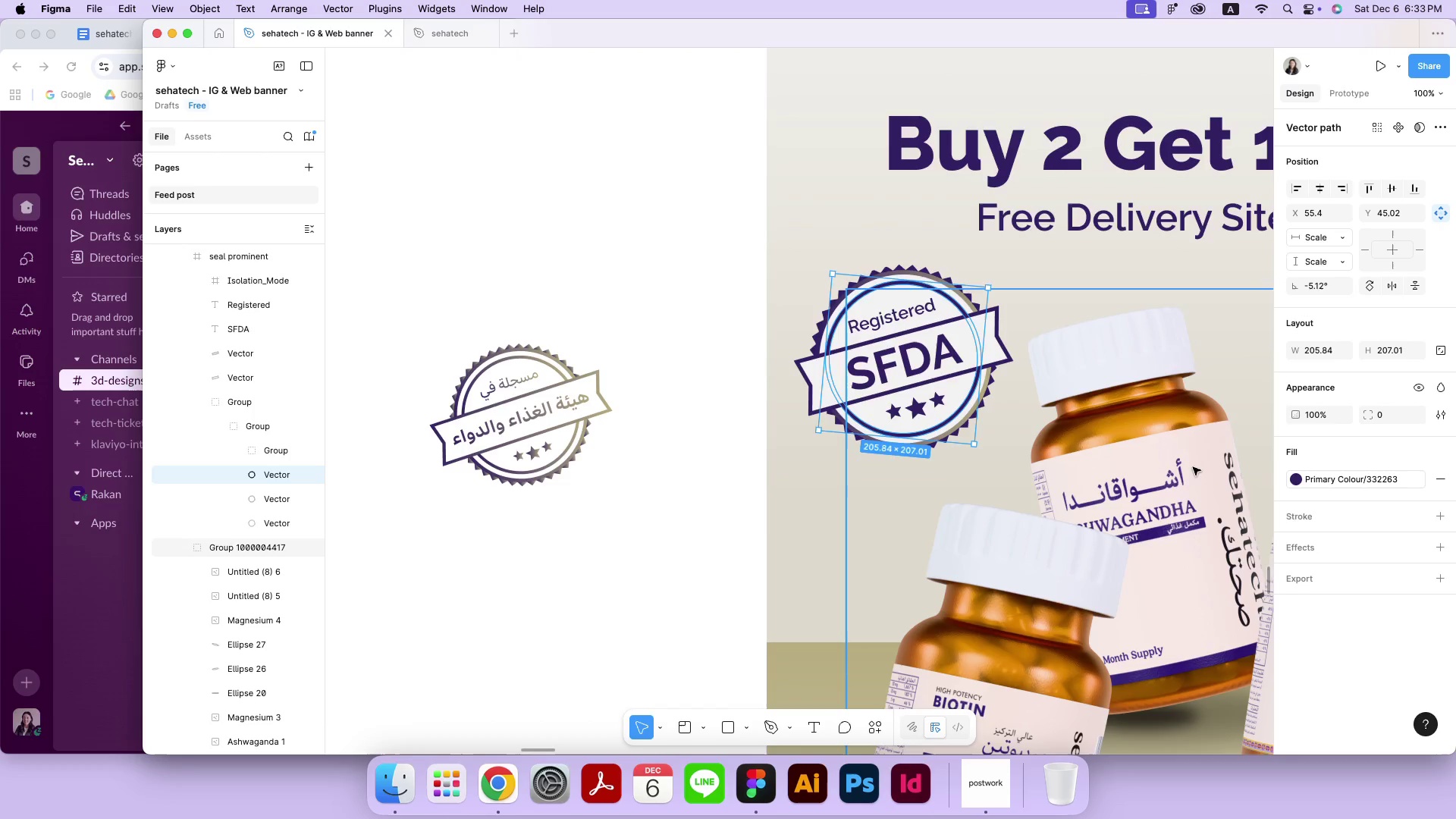 
left_click([1294, 485])
 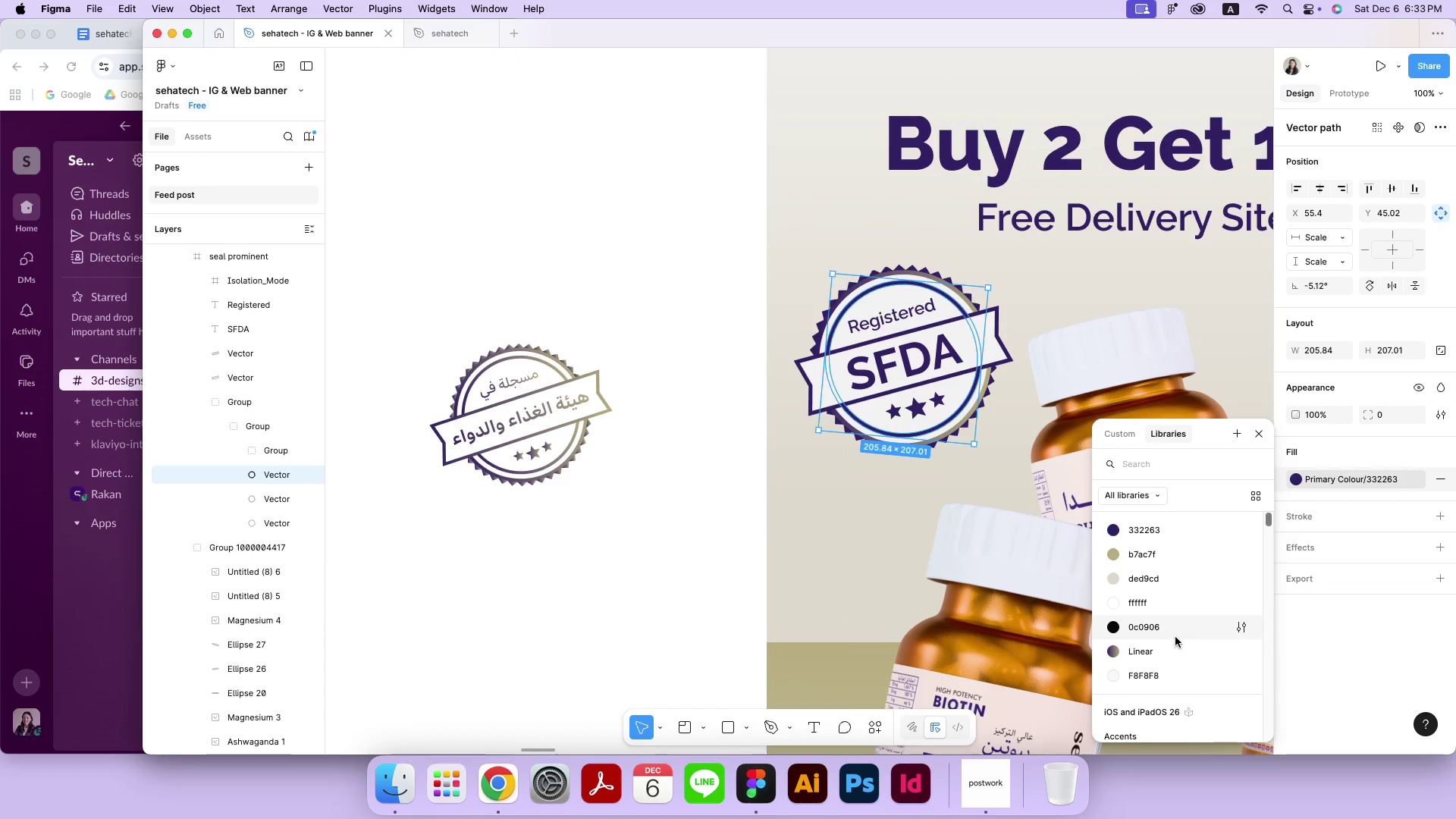 
left_click([1171, 645])
 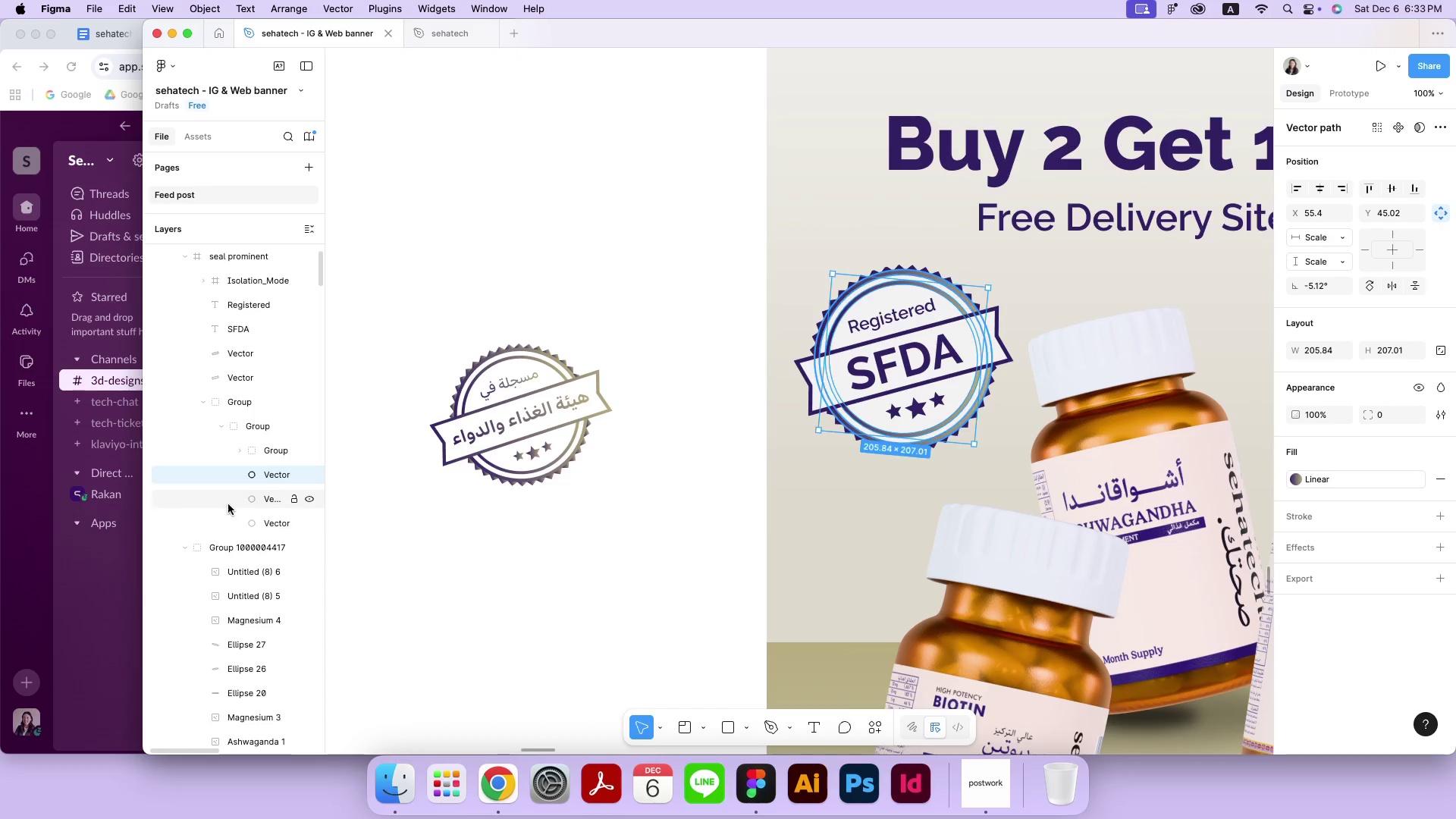 
left_click([238, 500])
 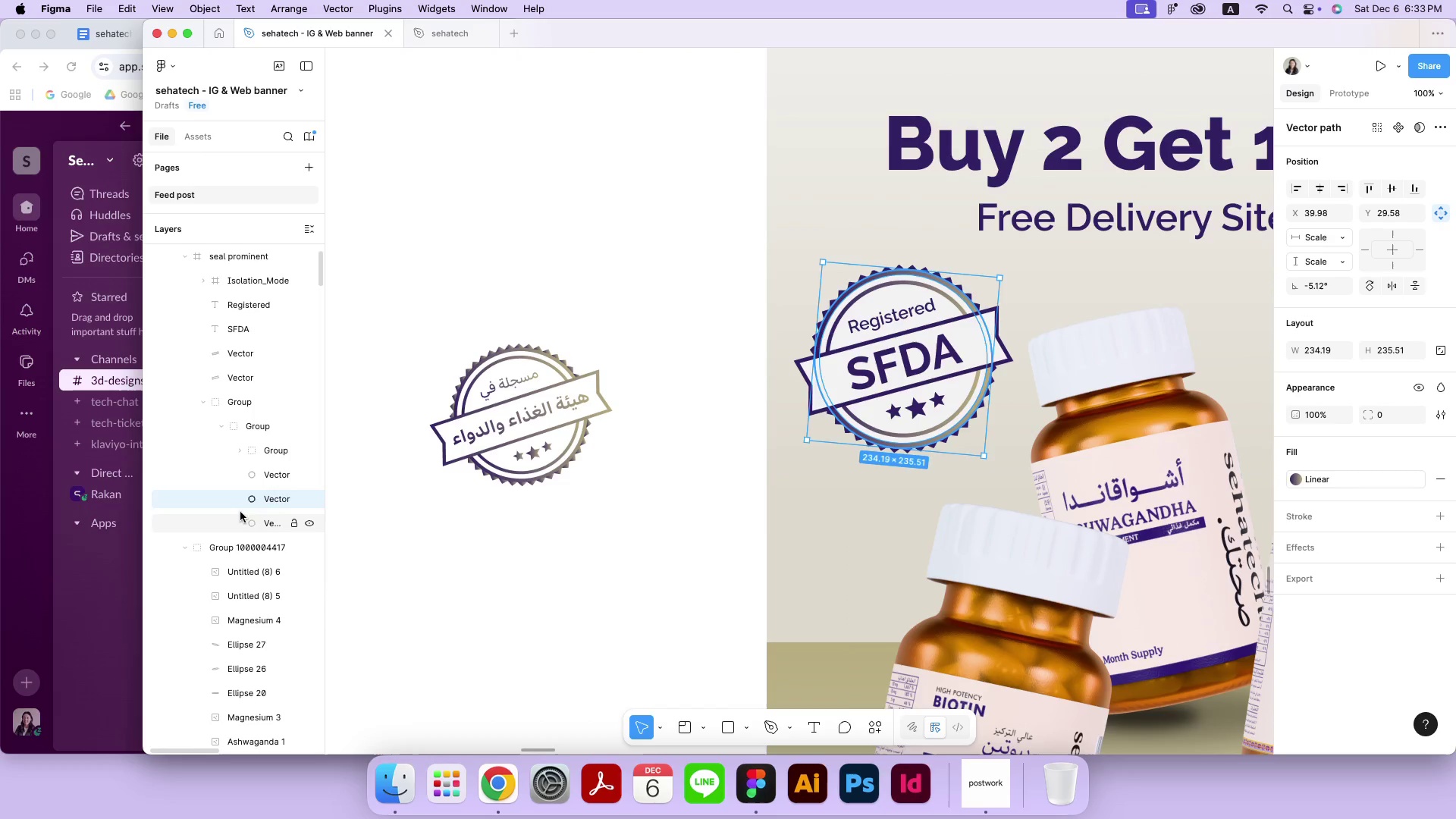 
left_click([240, 512])
 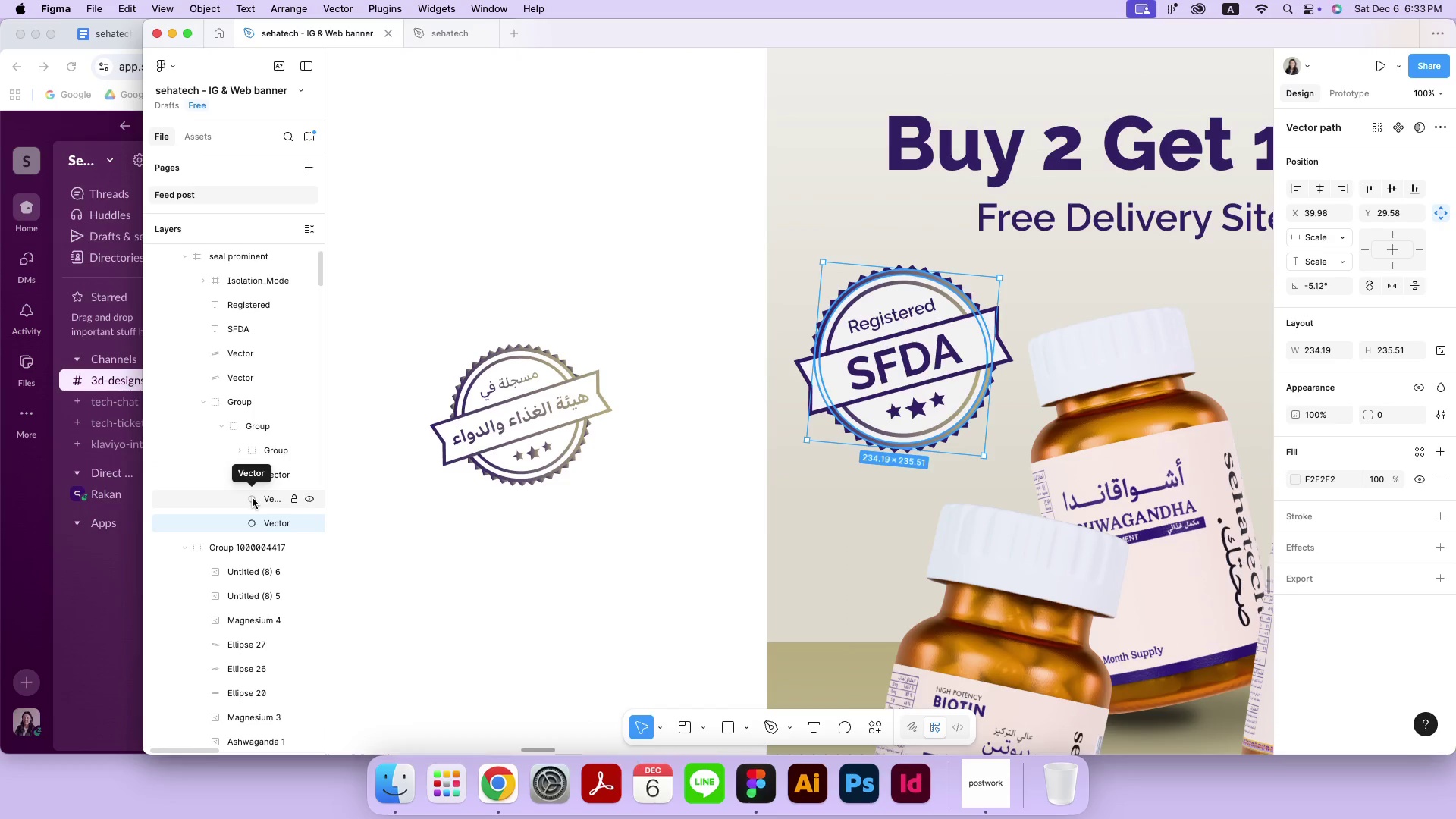 
left_click([253, 498])
 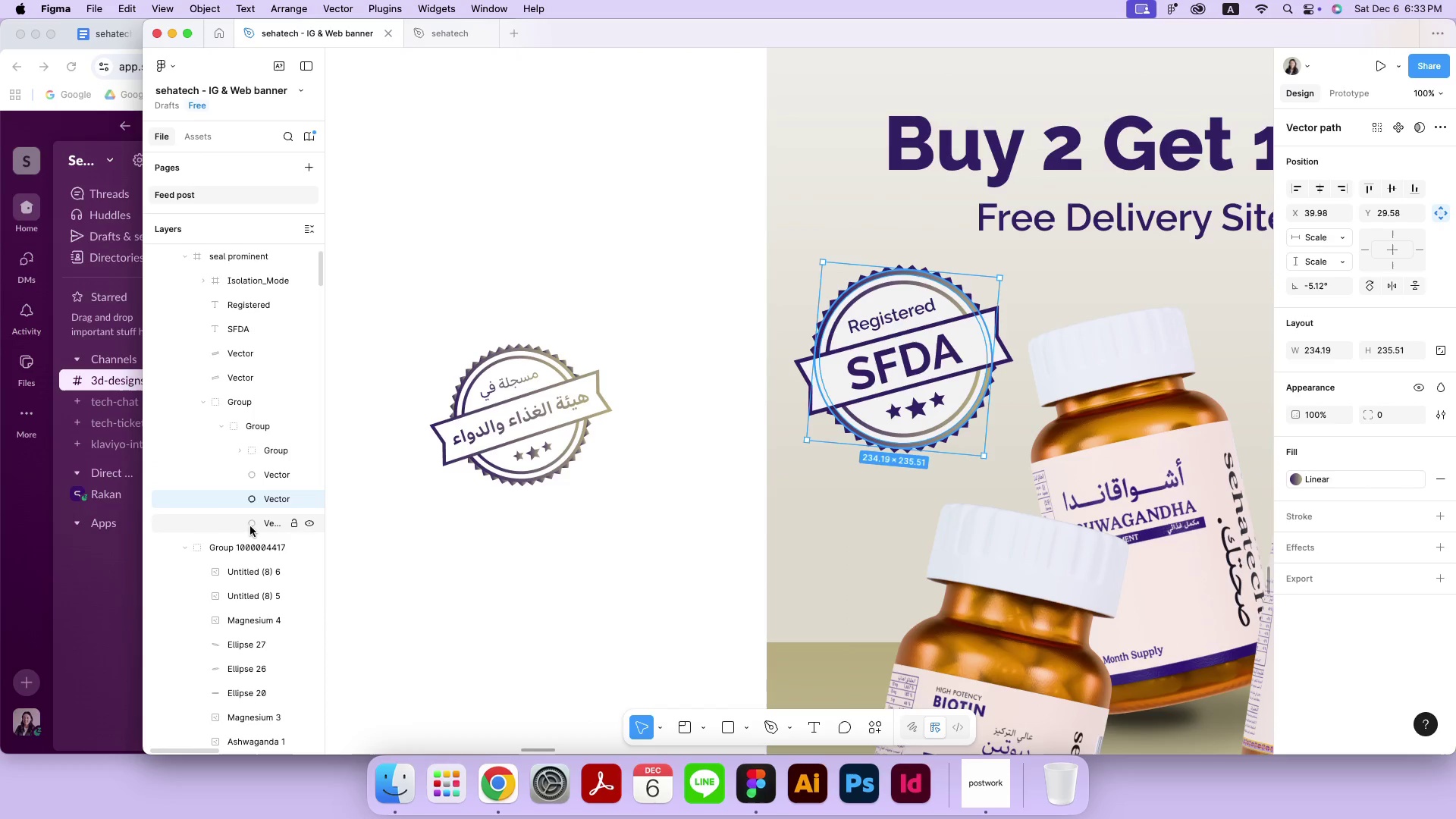 
left_click([250, 526])
 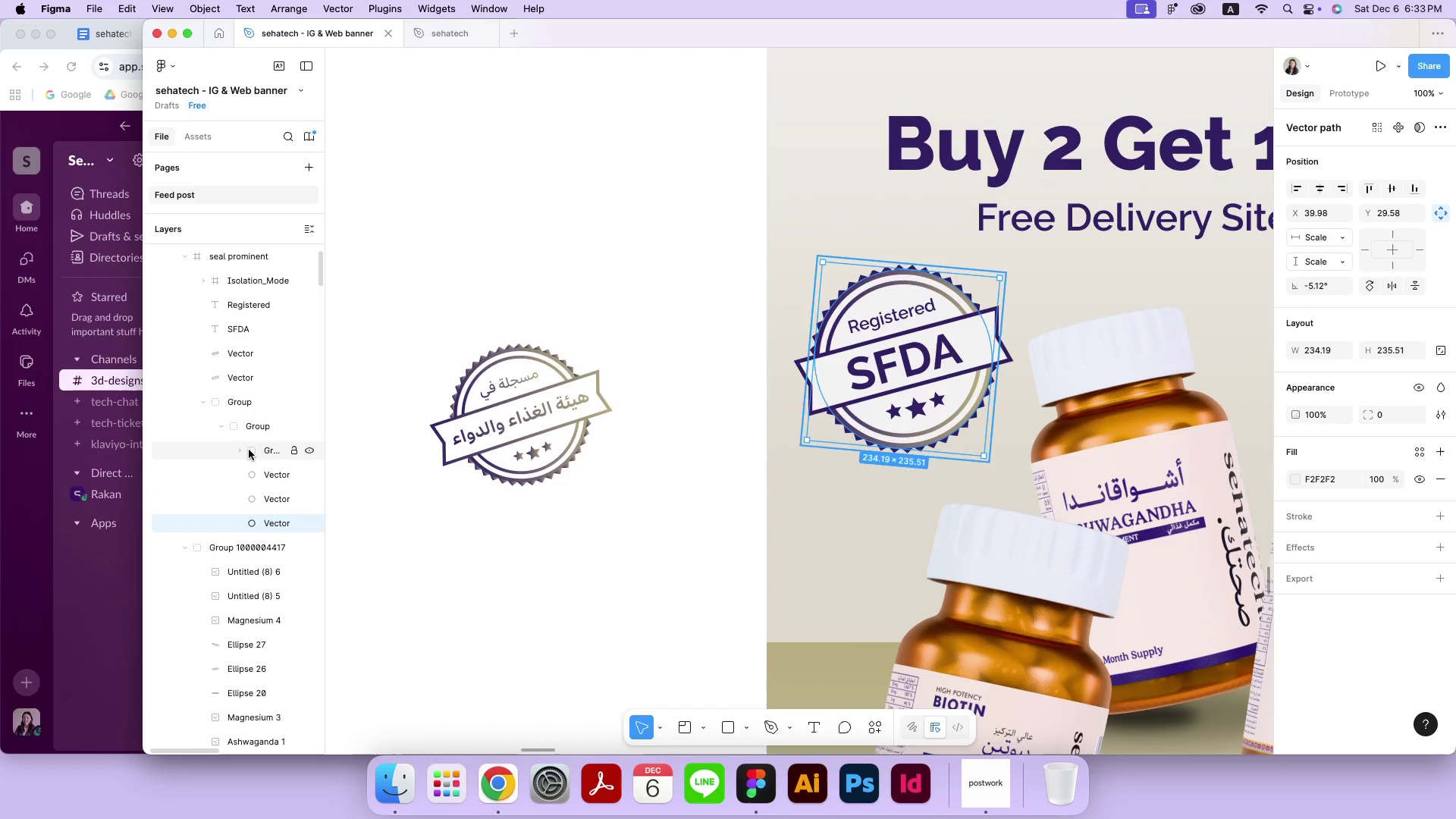 
left_click([245, 450])
 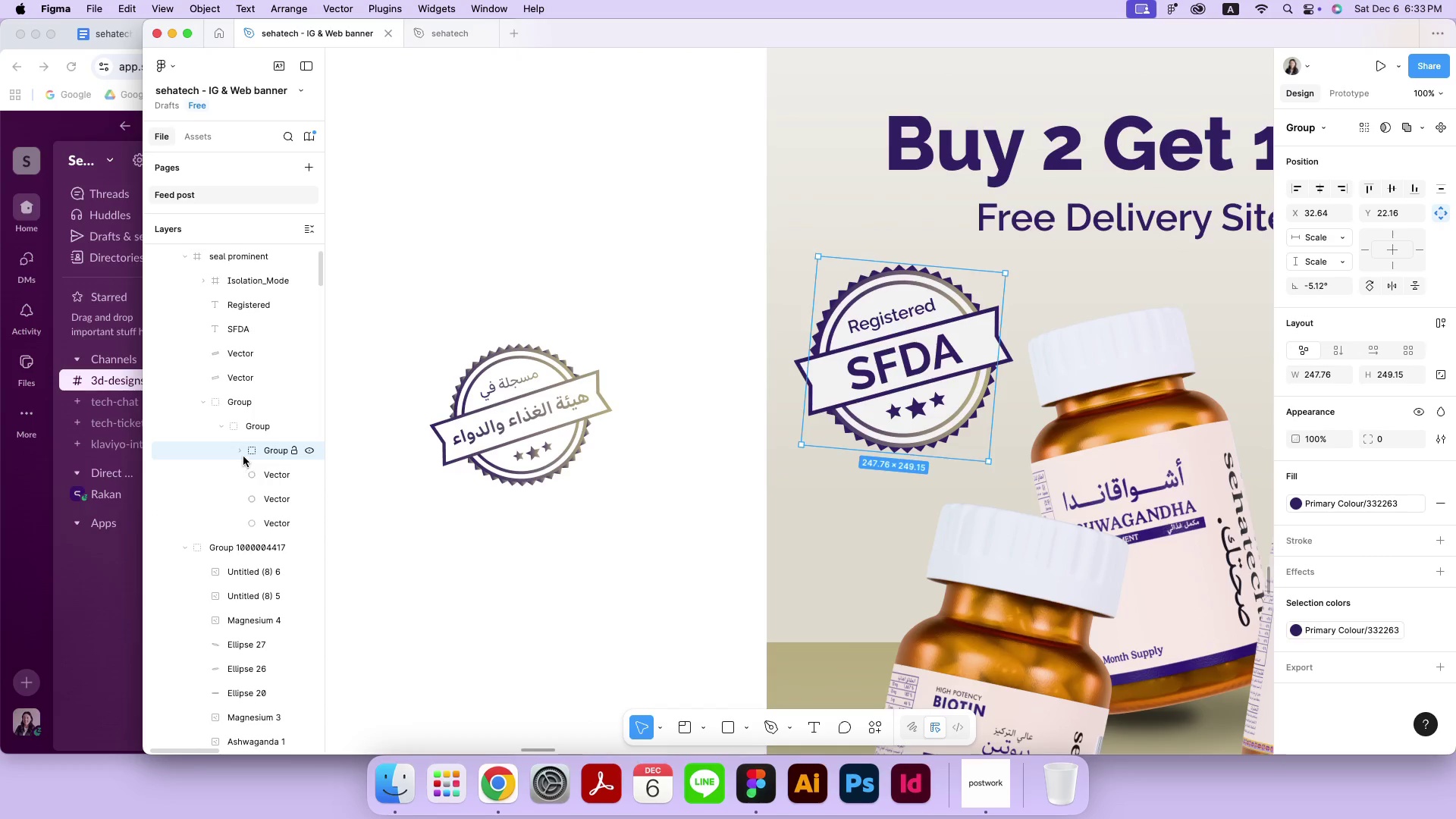 
left_click([243, 454])
 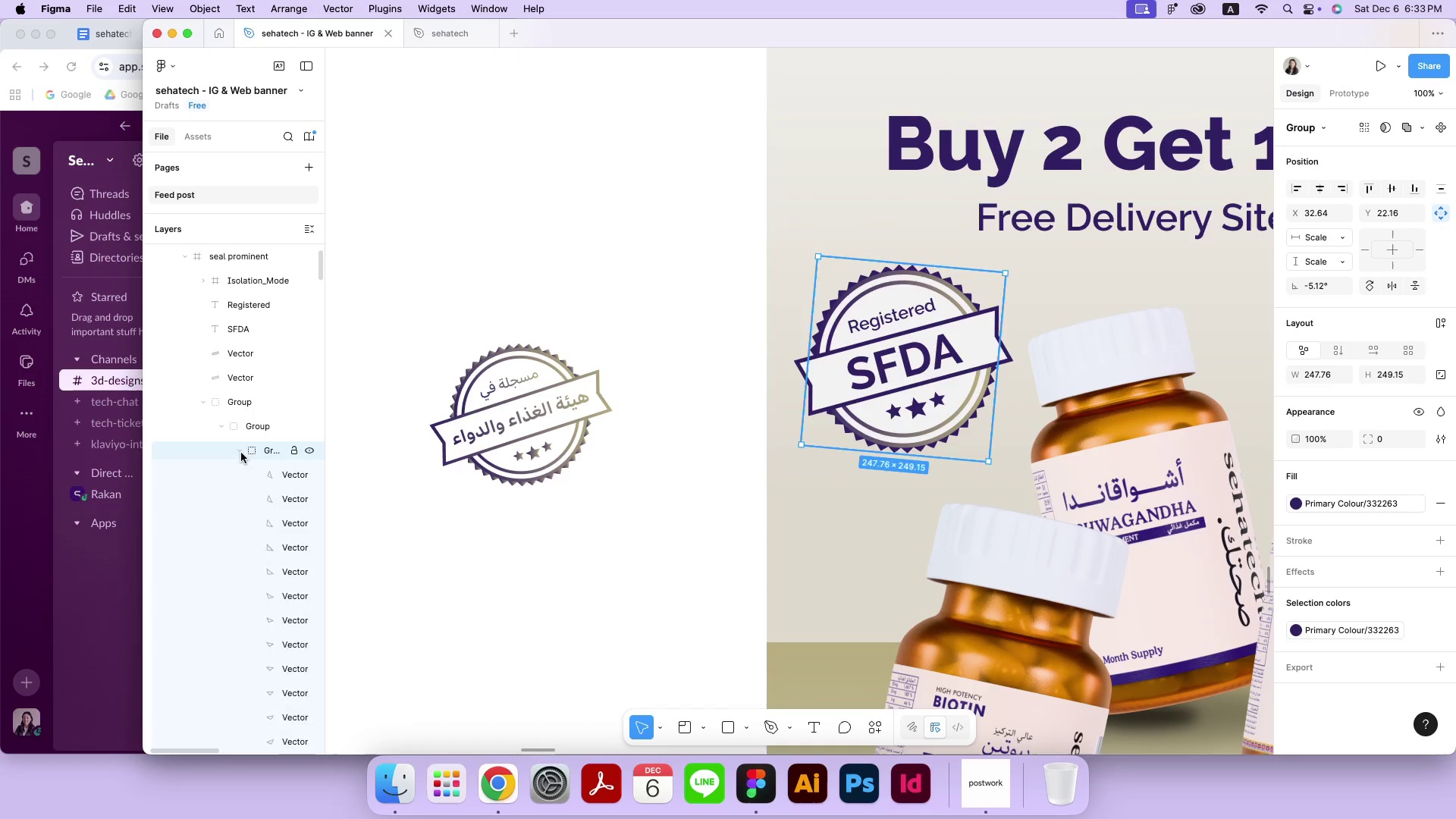 
double_click([256, 449])
 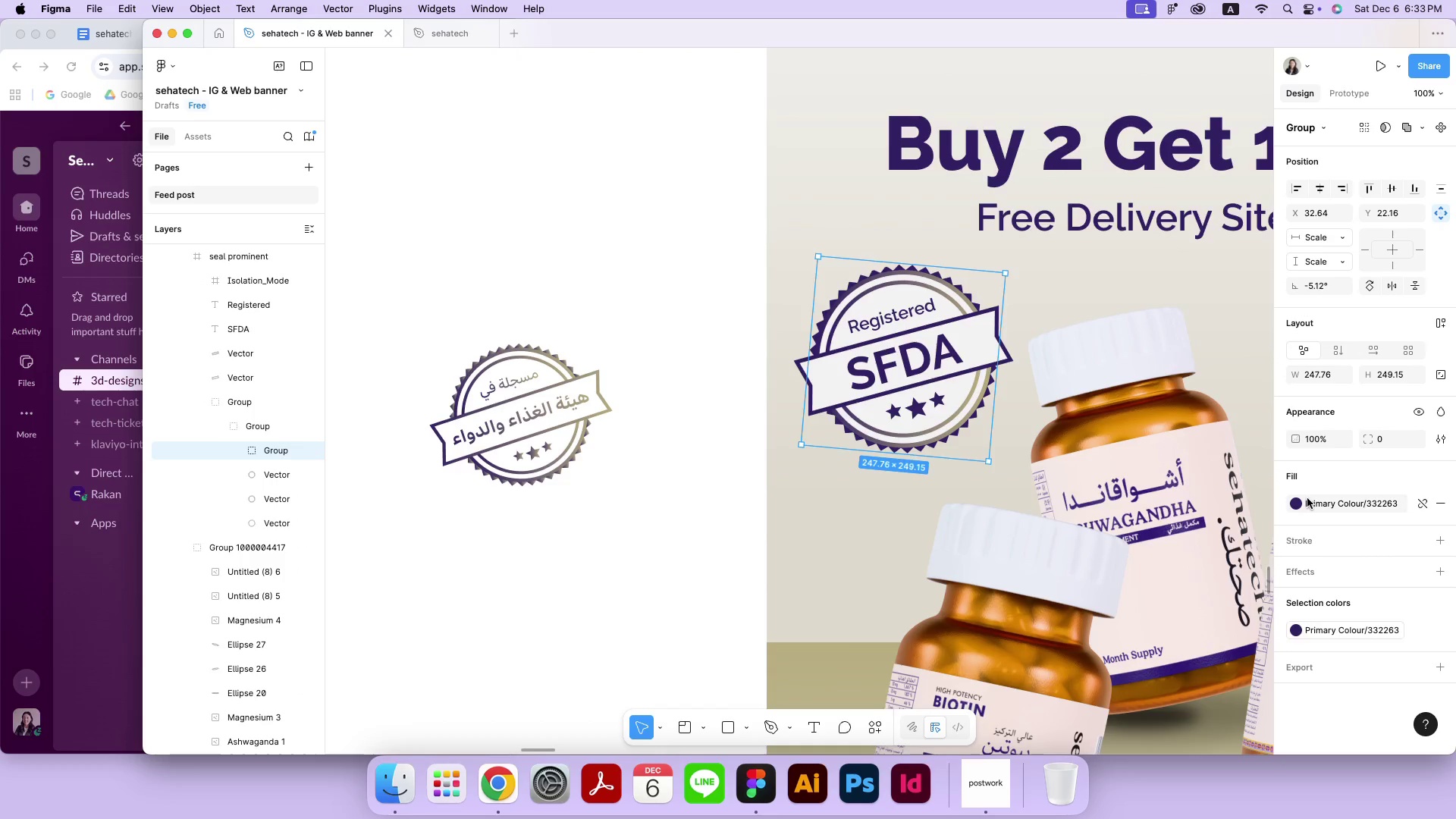 
left_click([1291, 508])
 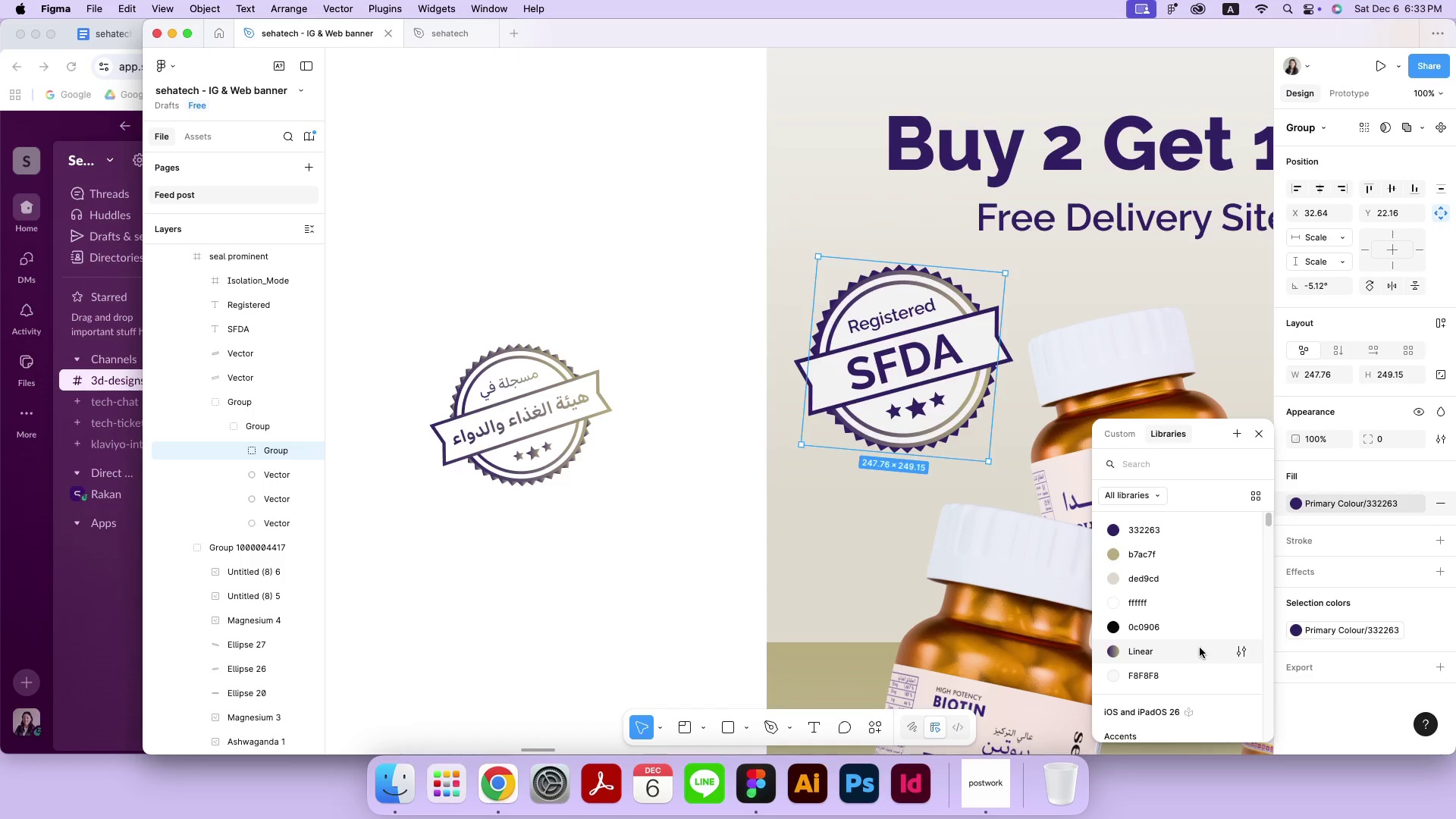 
left_click([1199, 649])
 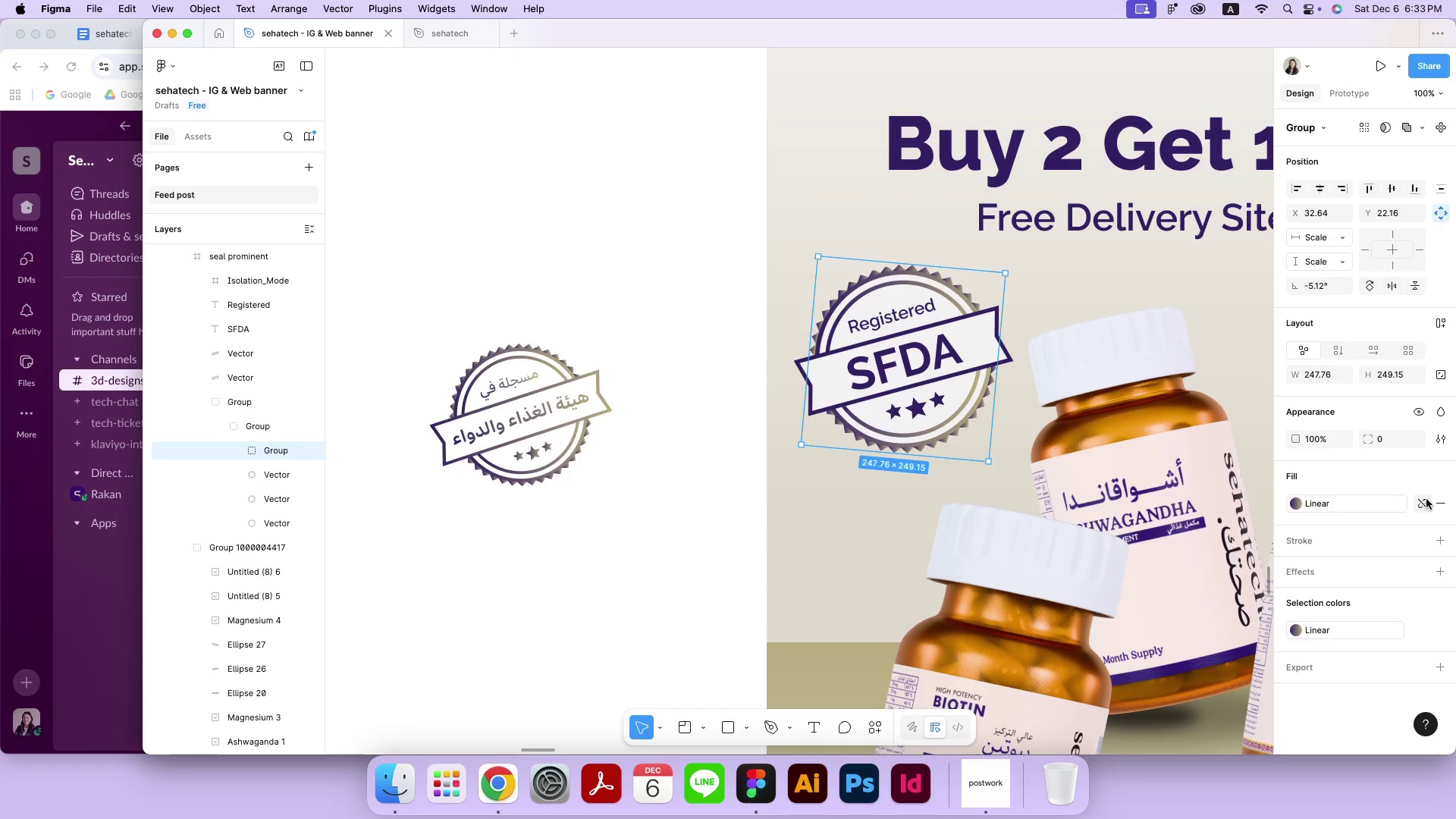 
left_click([1426, 501])
 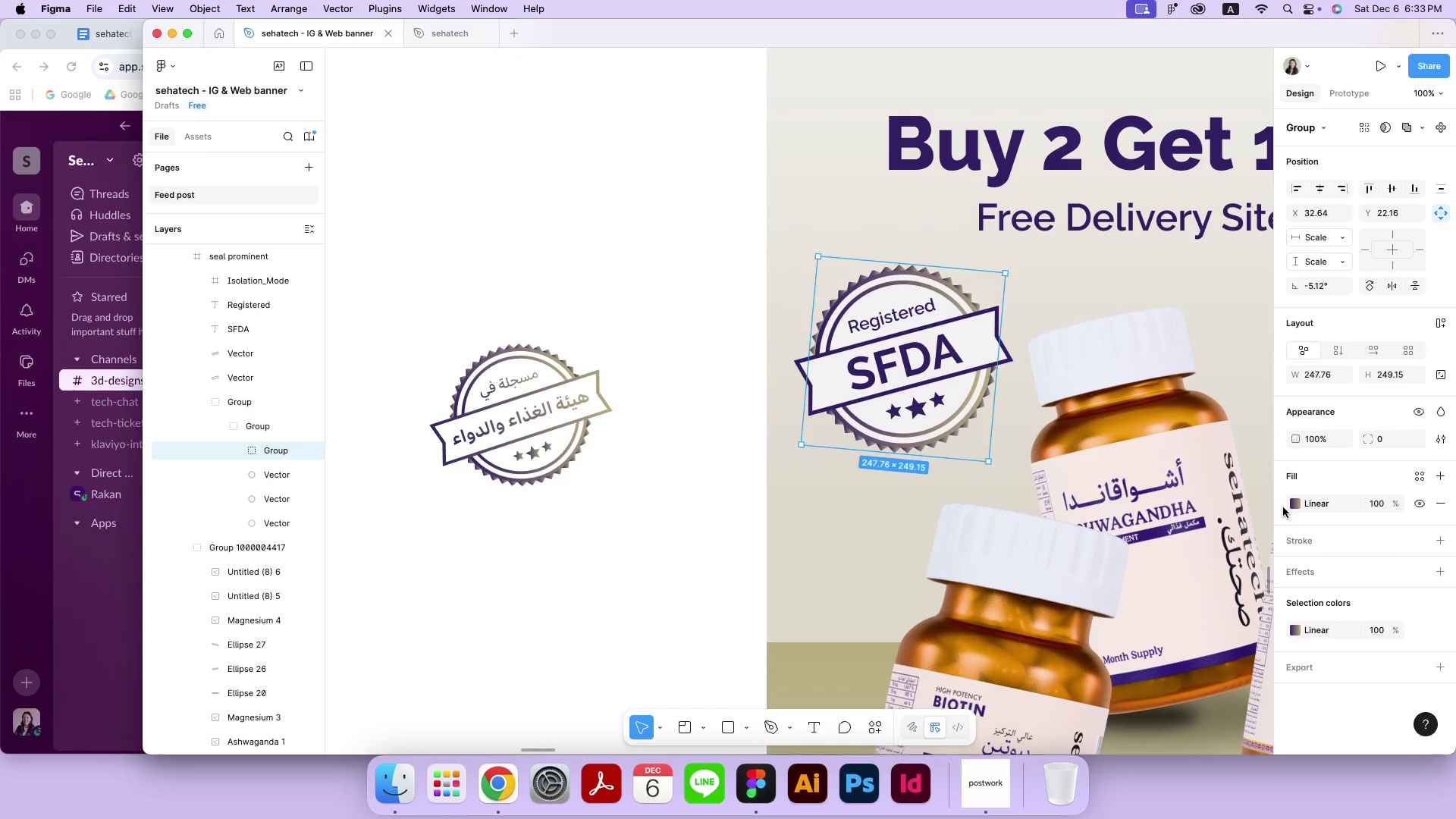 
left_click([1291, 504])
 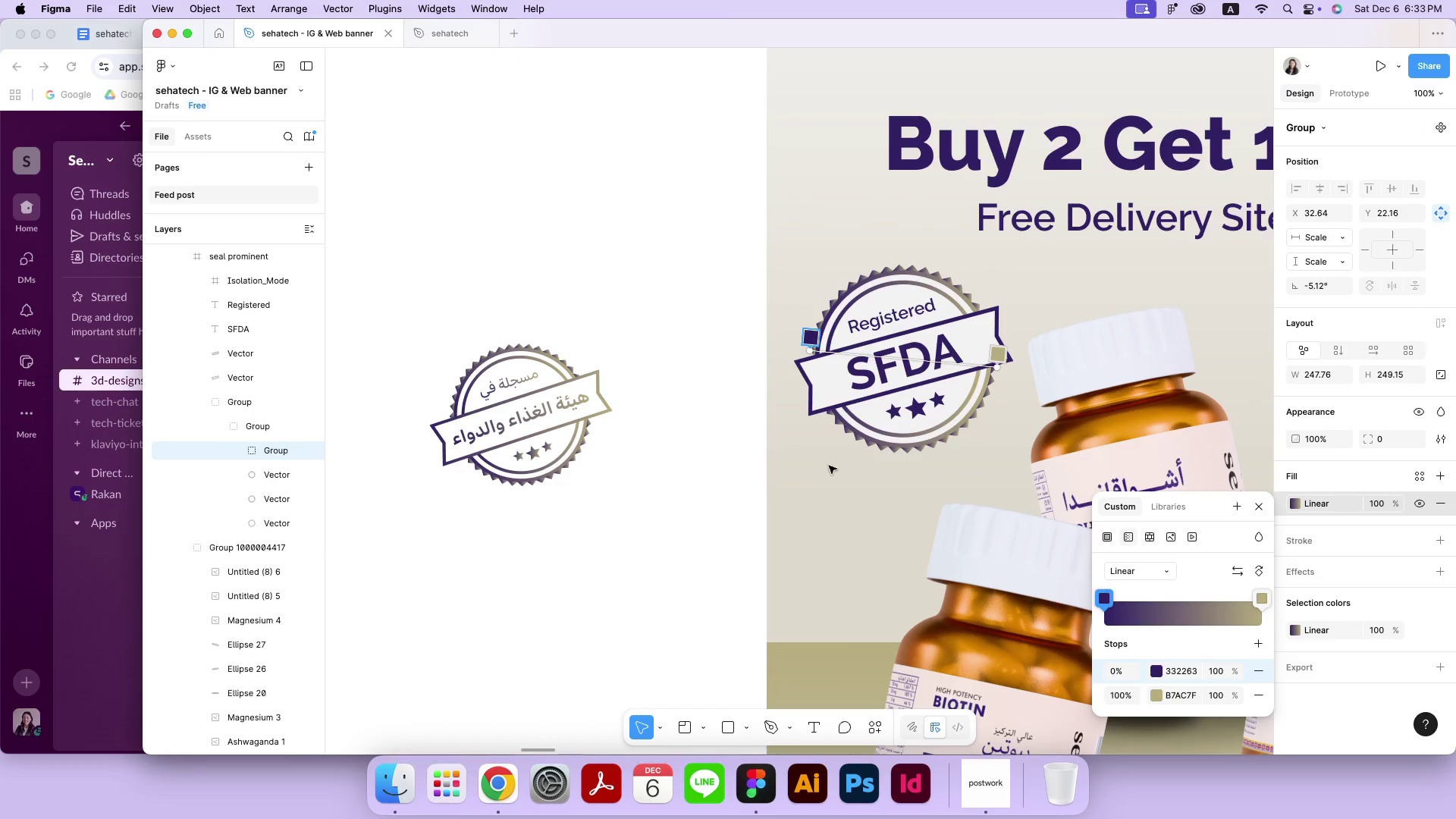 
left_click_drag(start_coordinate=[811, 352], to_coordinate=[849, 453])
 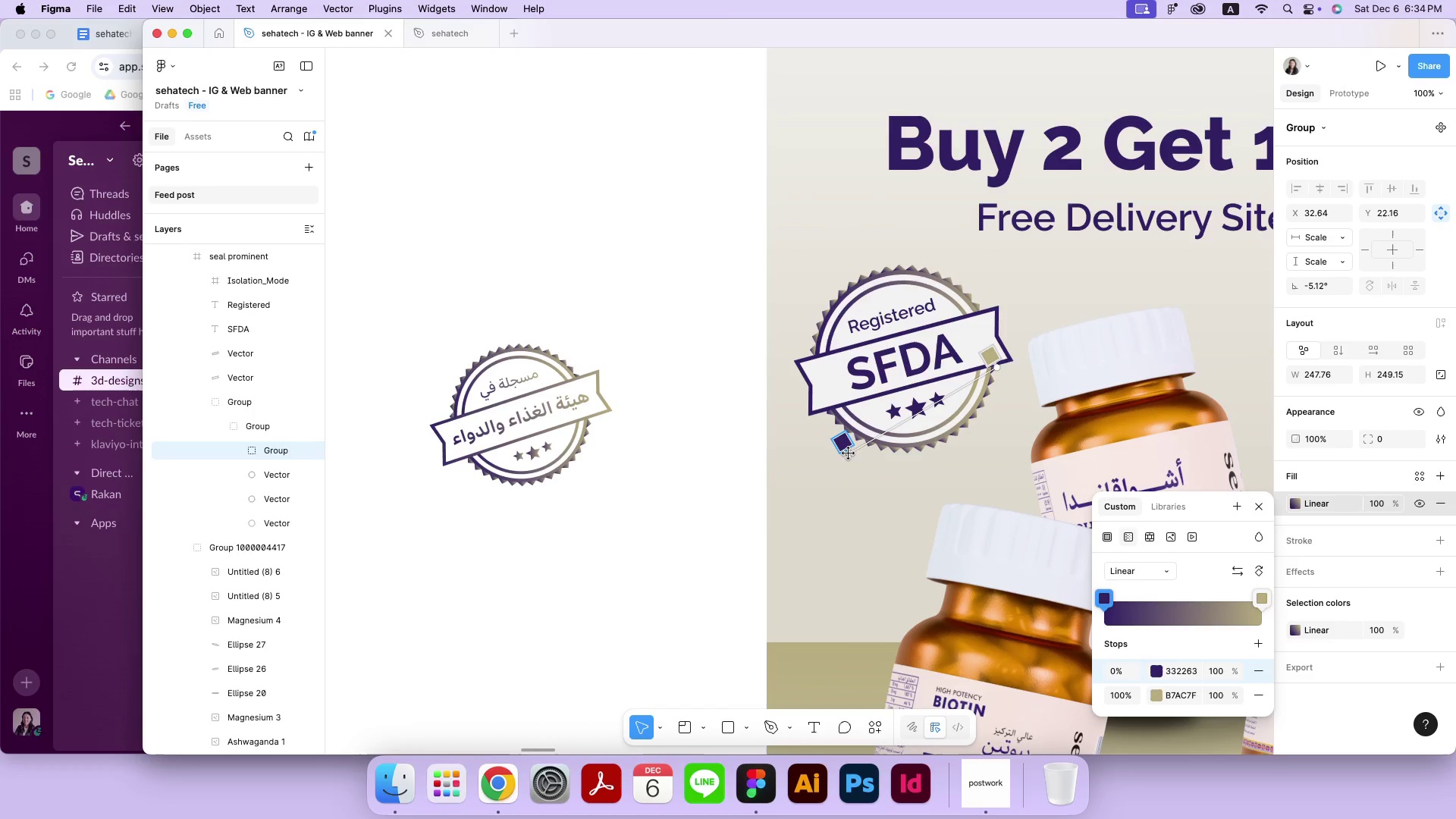 
left_click_drag(start_coordinate=[996, 366], to_coordinate=[984, 281])
 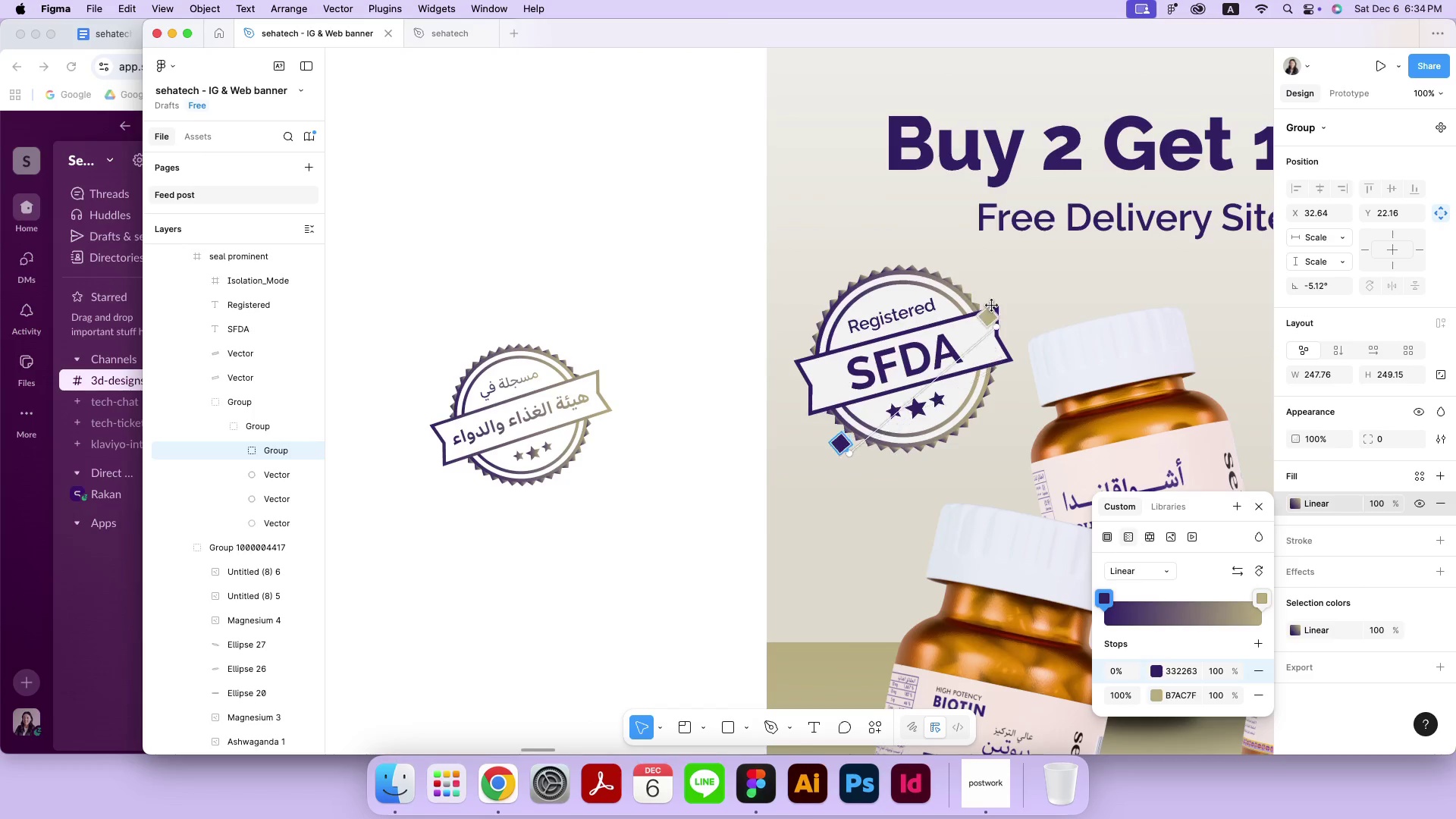 
key(Meta+Z)
 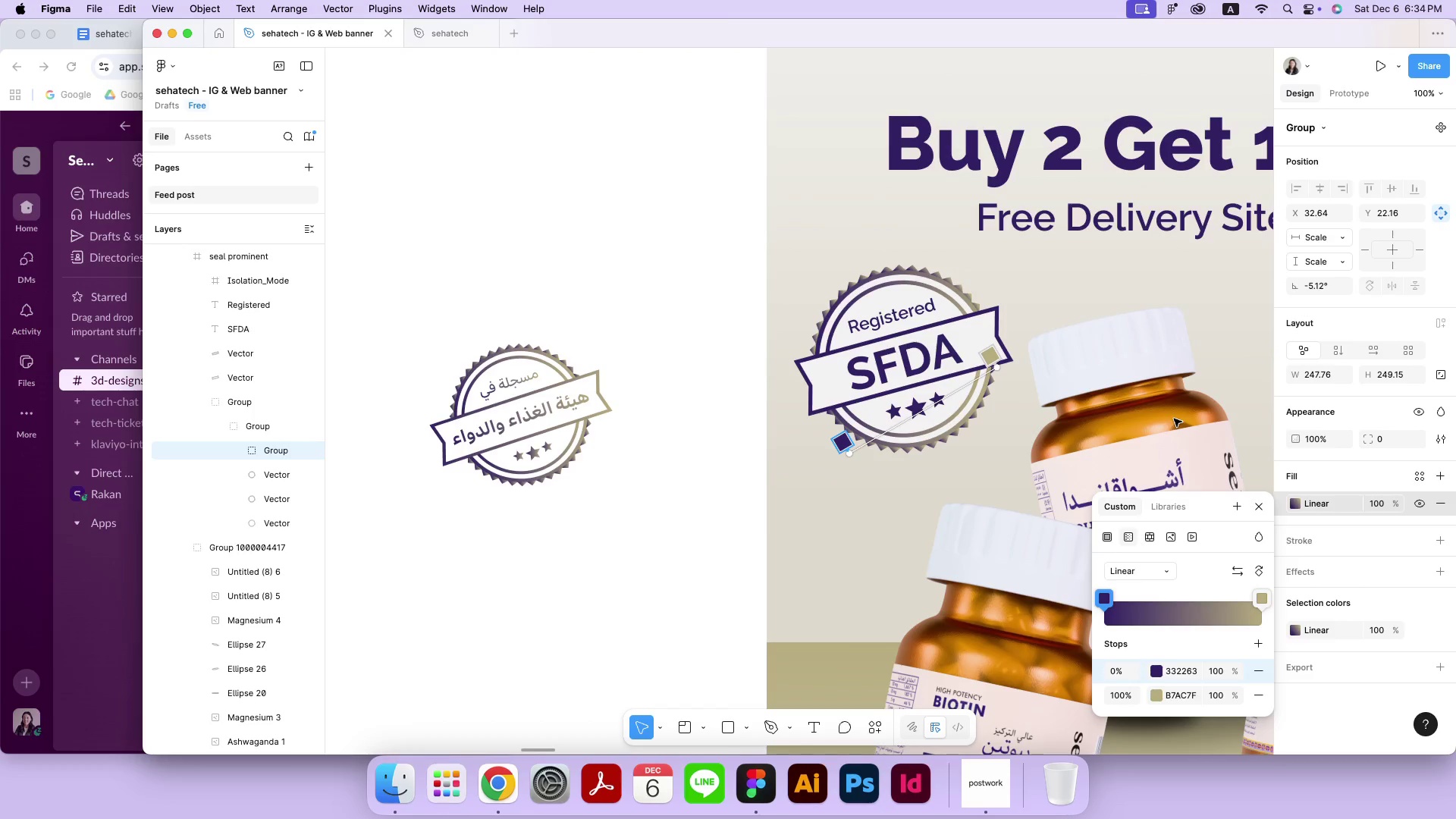 
key(Meta+Z)
 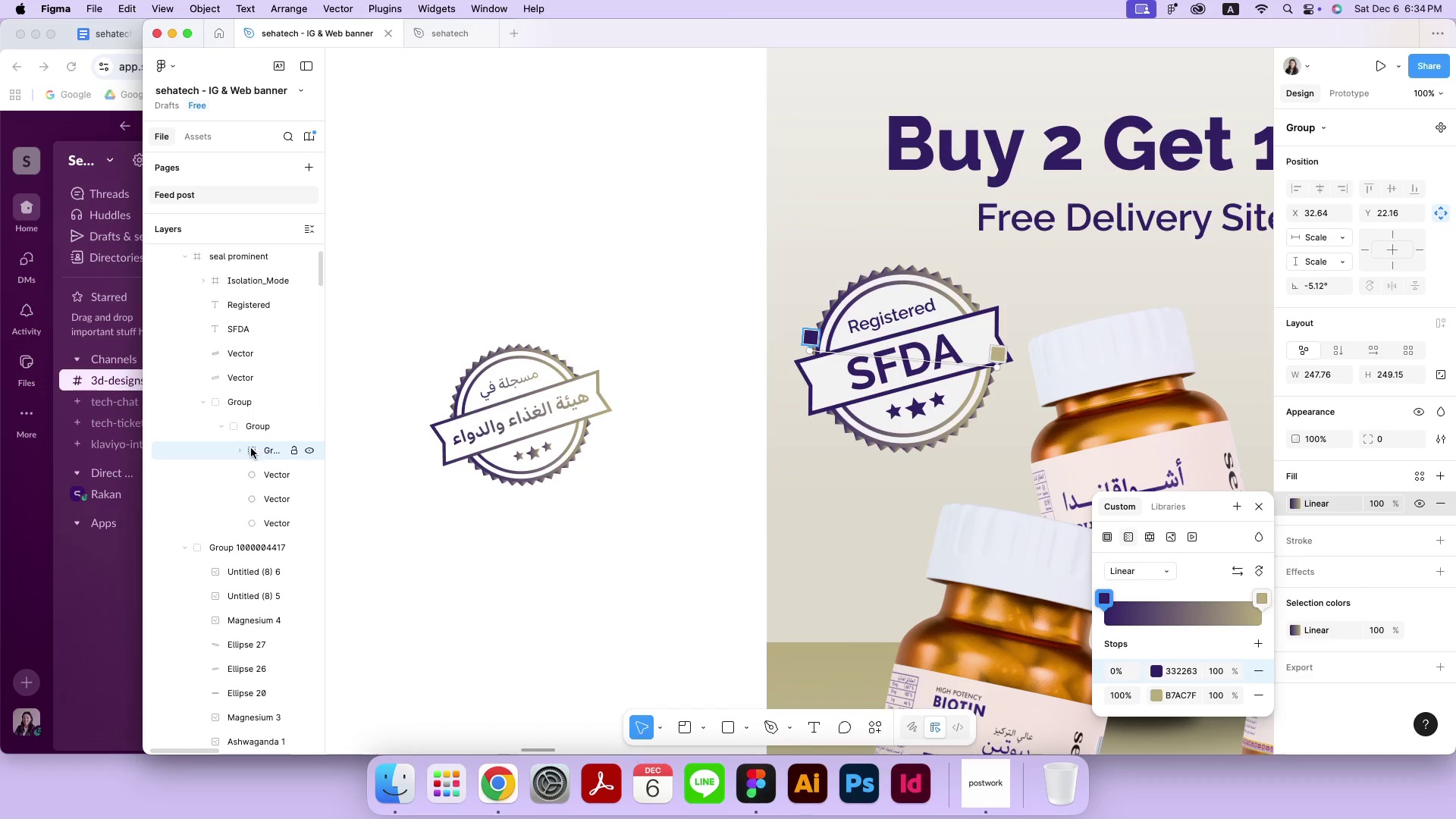 
double_click([266, 476])
 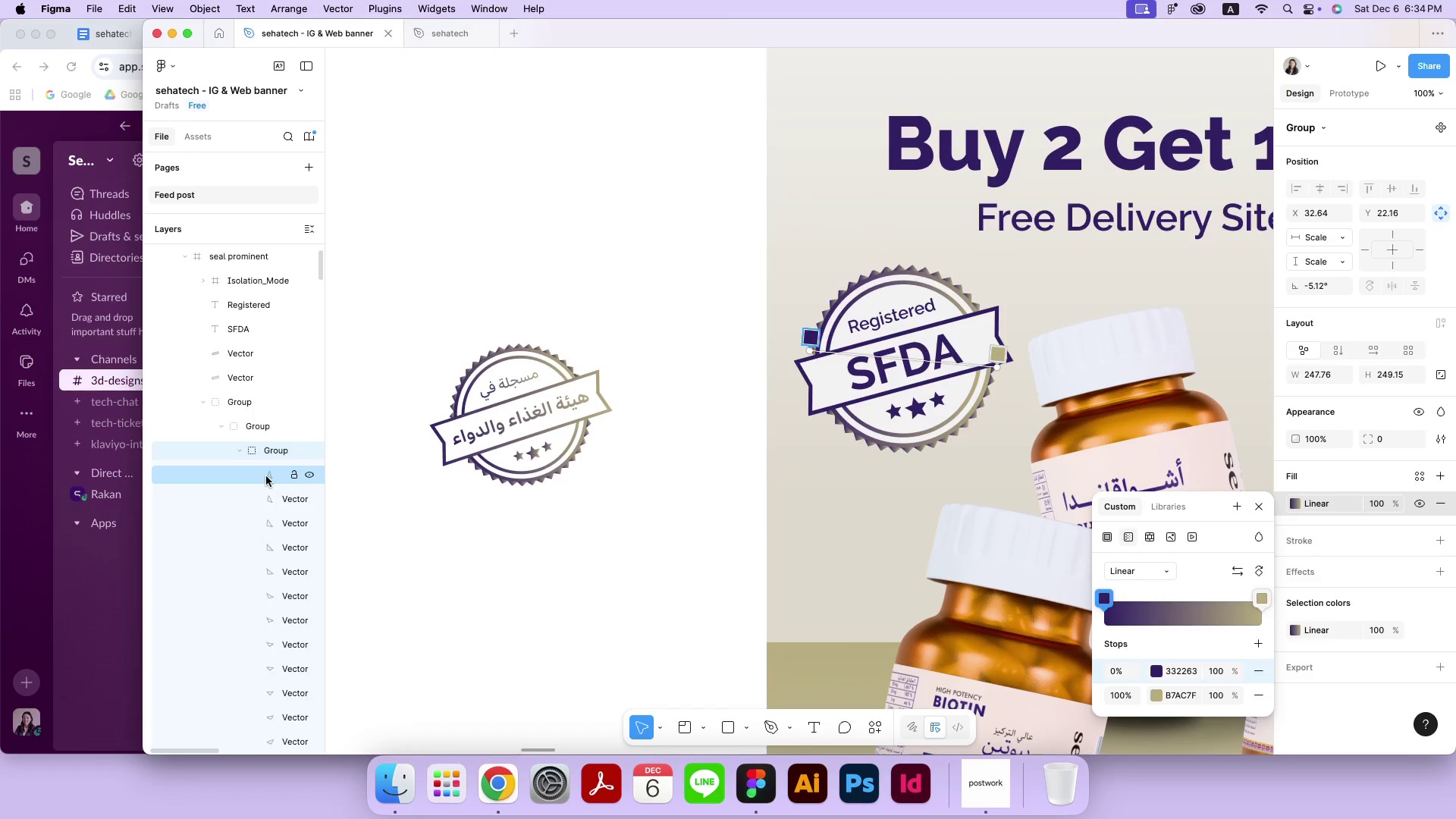 
scroll: coordinate [268, 495], scroll_direction: down, amount: 2.0
 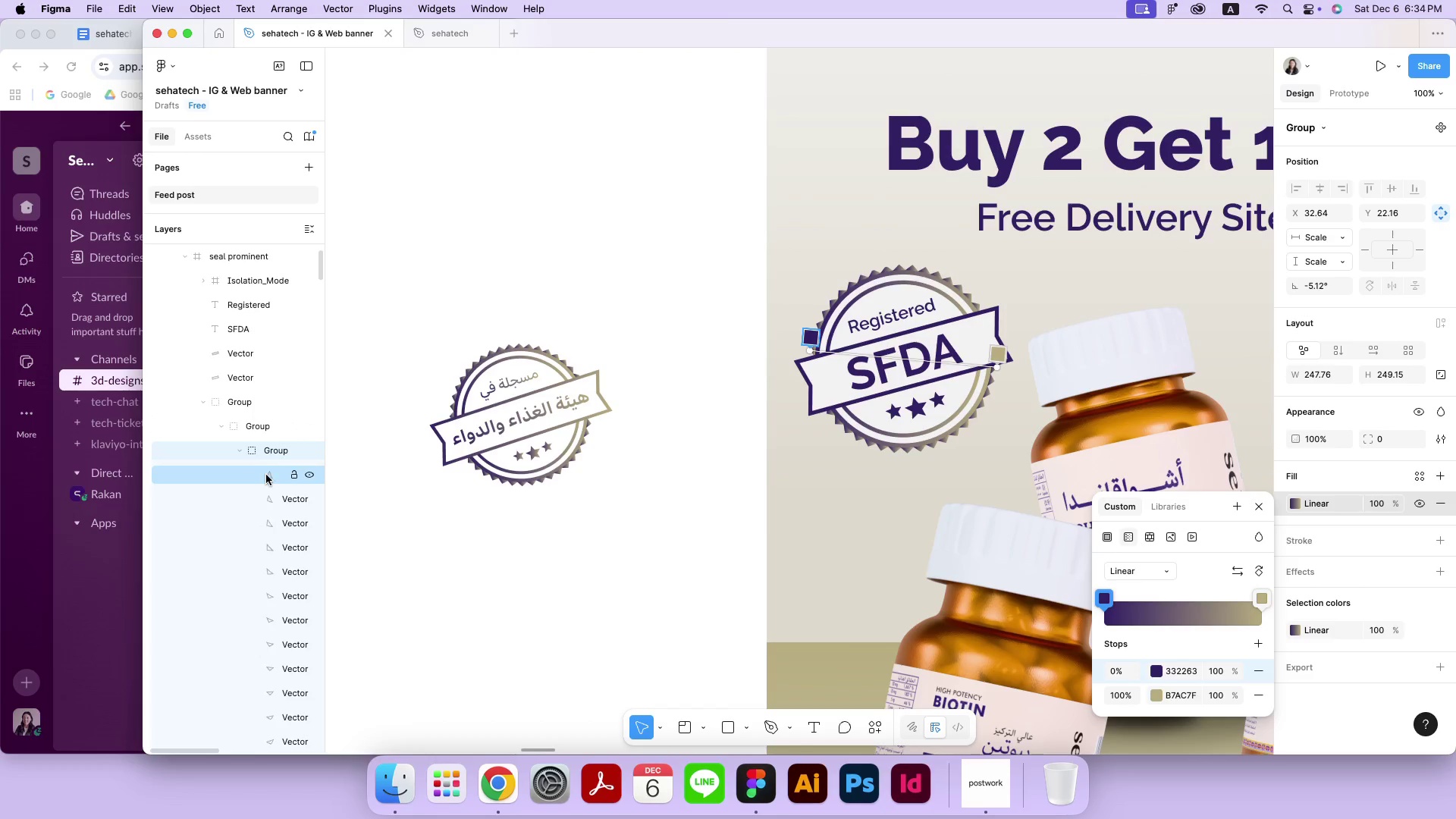 
key(Meta+A)
 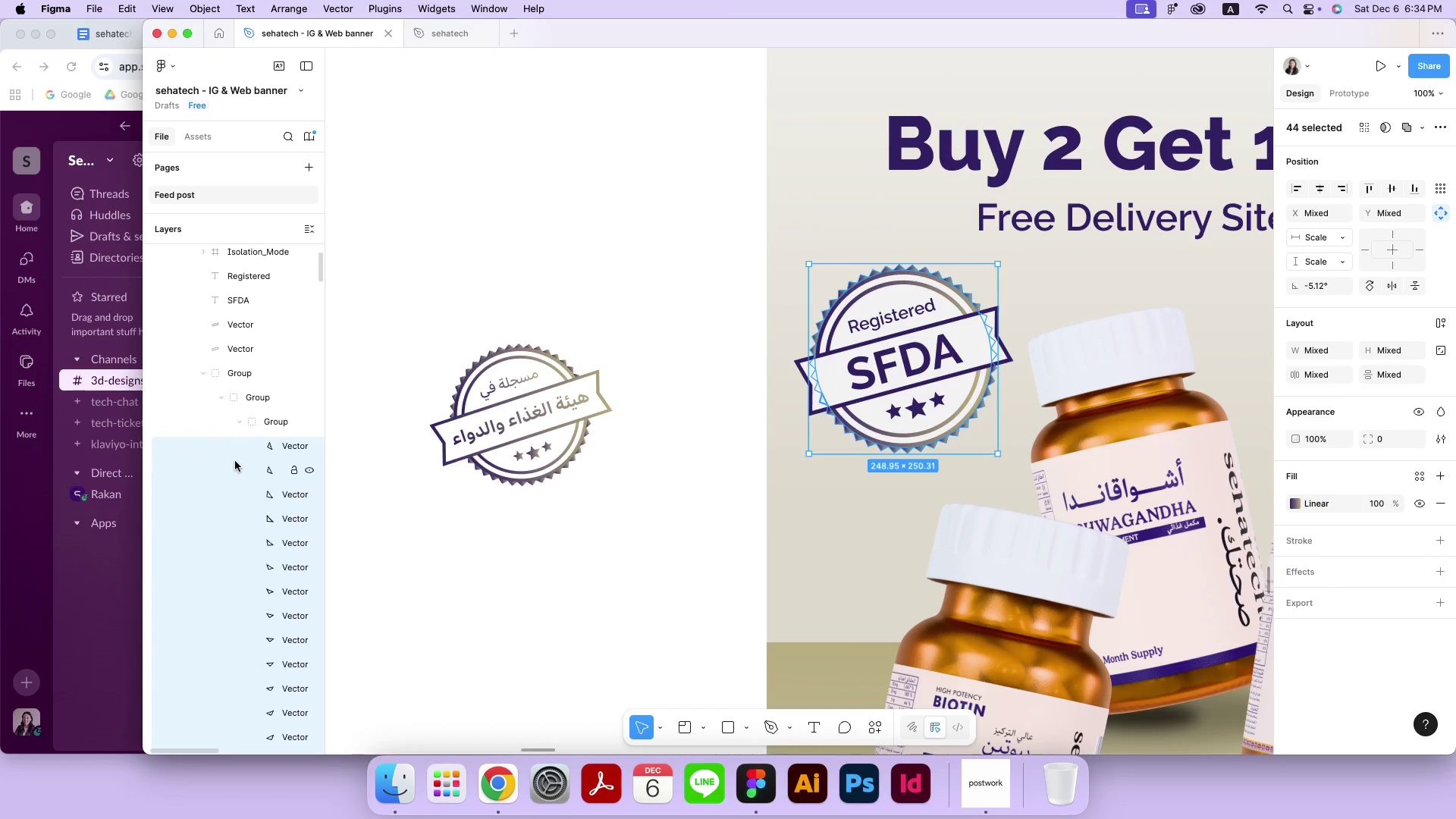 
right_click([274, 450])
 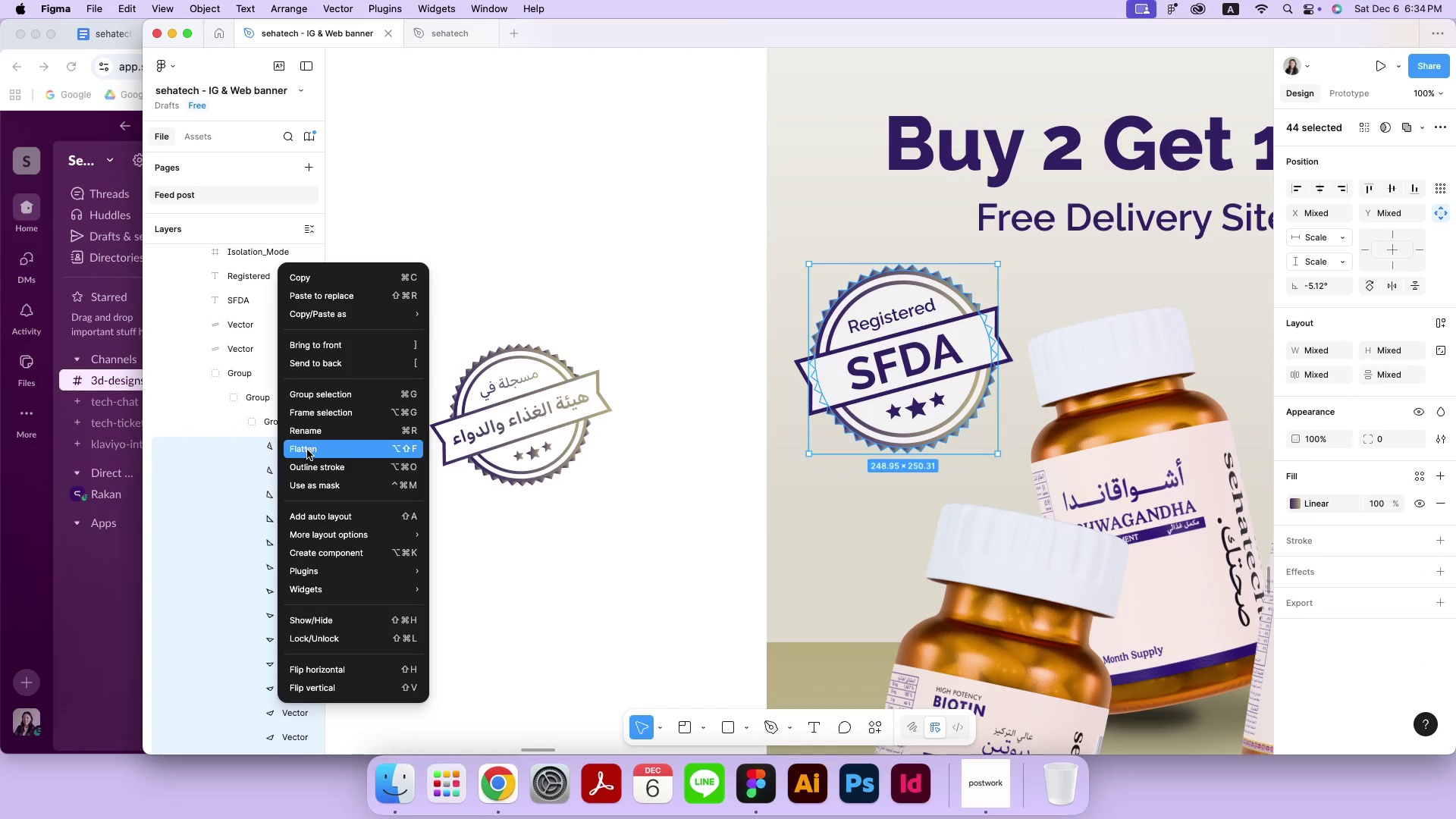 
left_click([307, 450])
 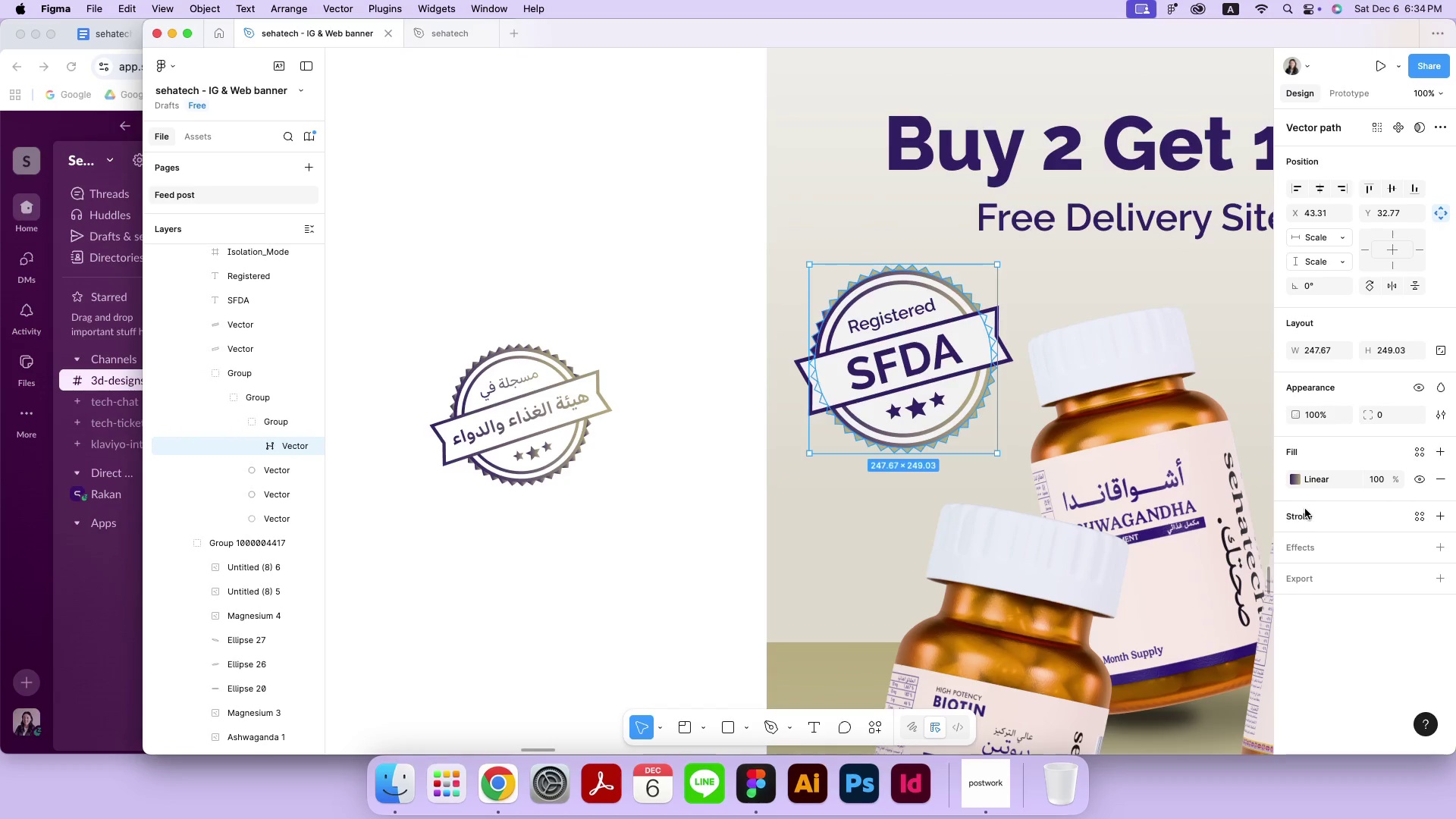 
left_click([1293, 482])
 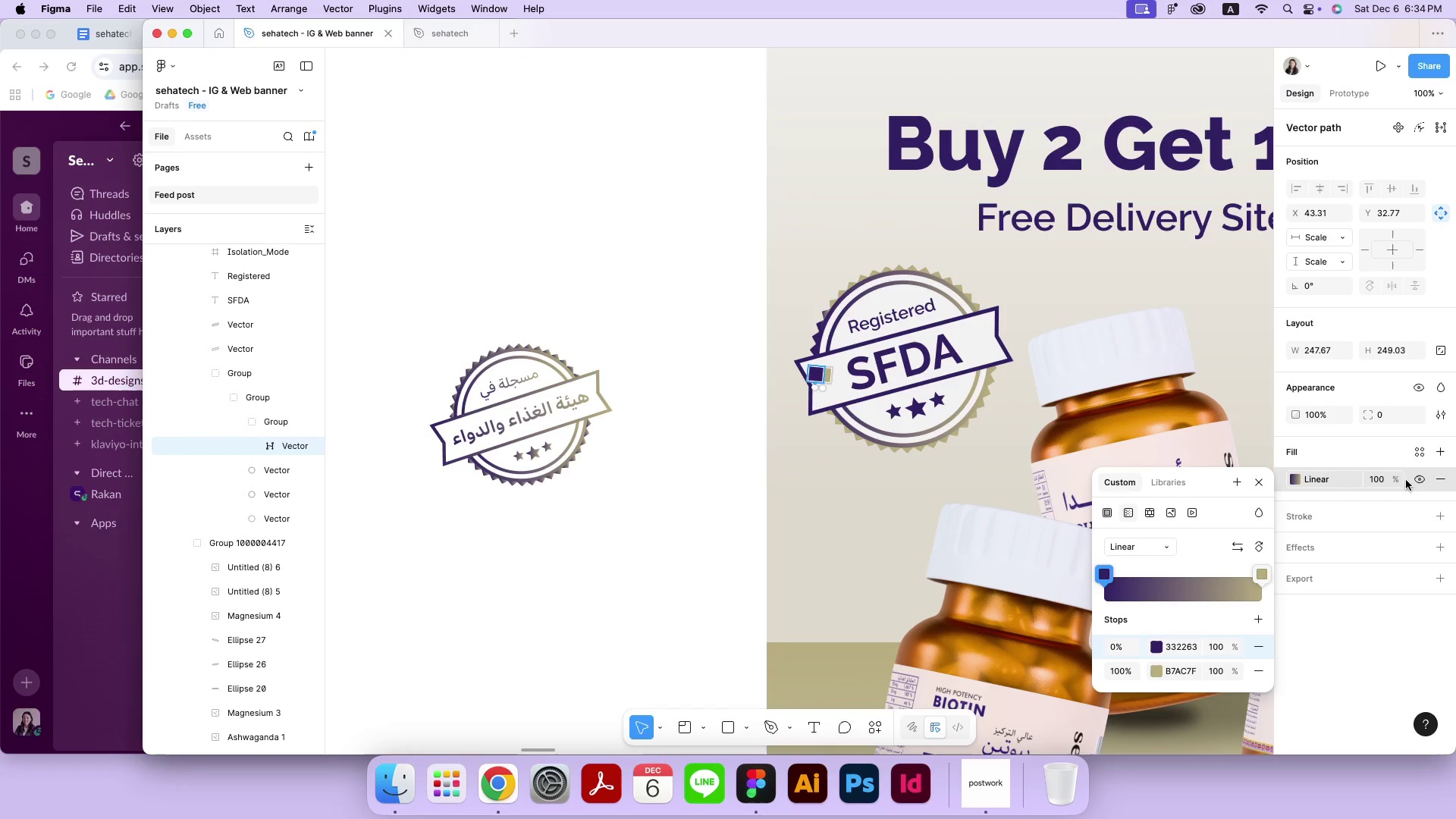 
left_click([1417, 453])
 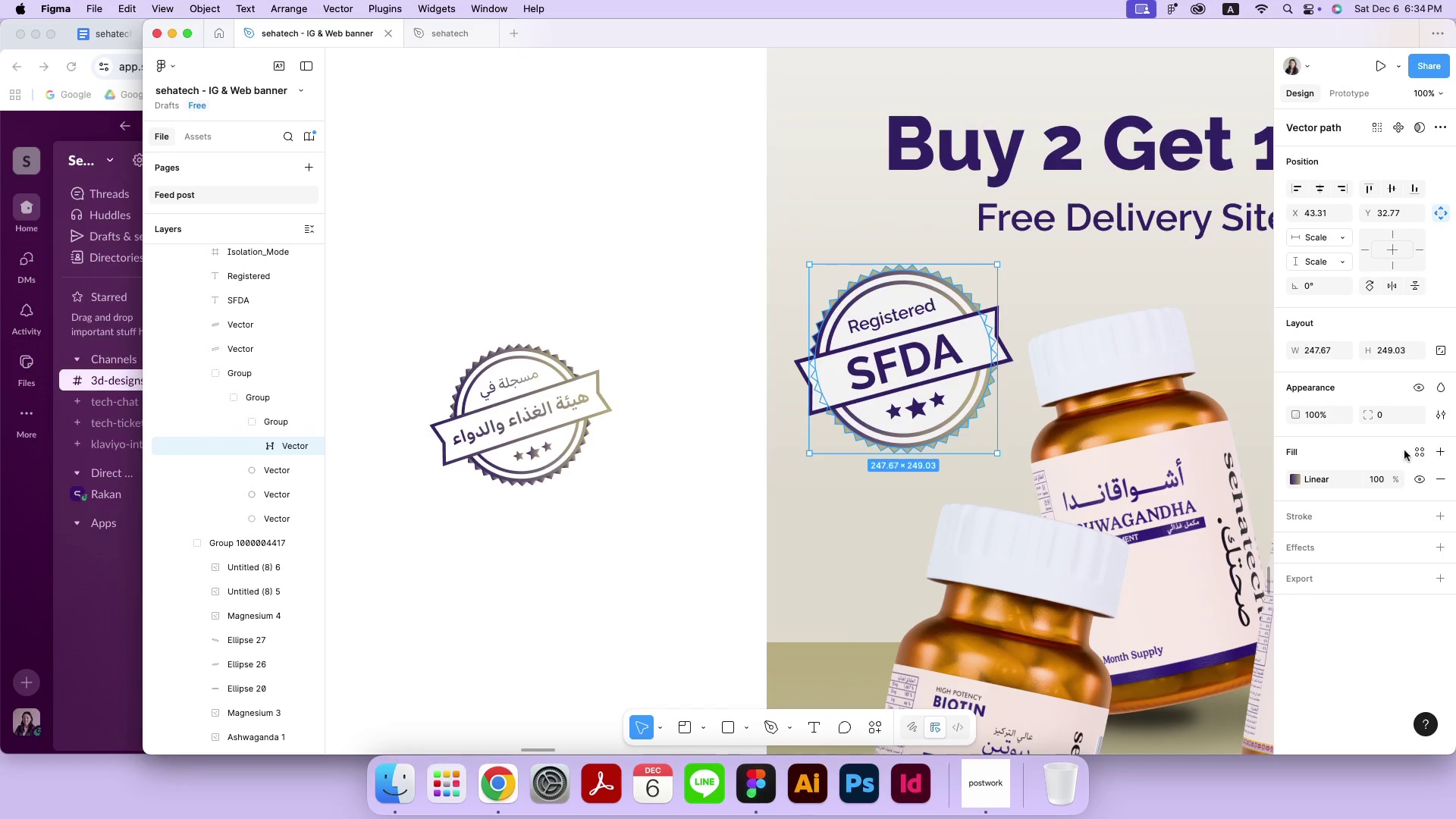 
left_click([1414, 451])
 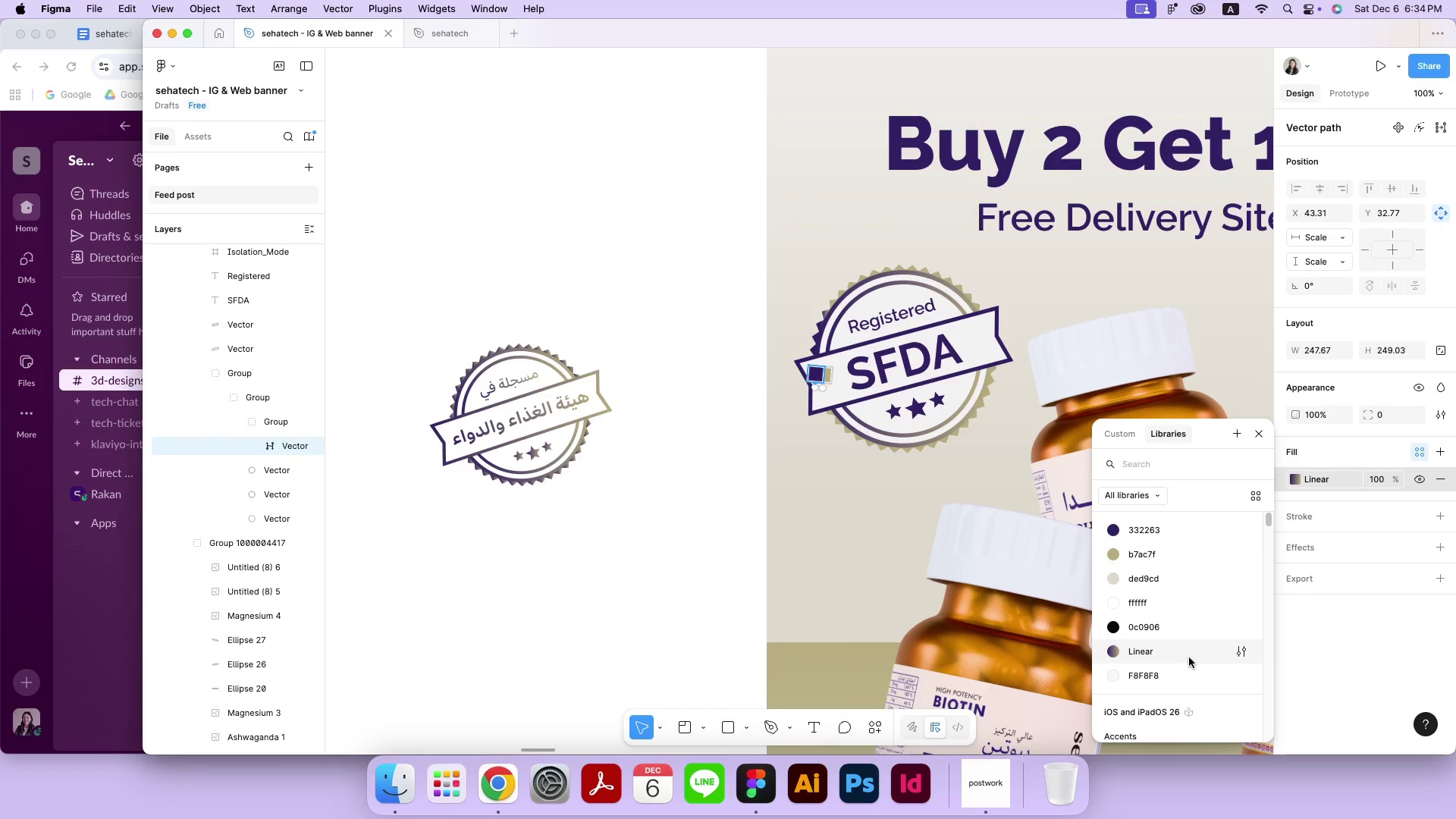 
left_click([1189, 657])
 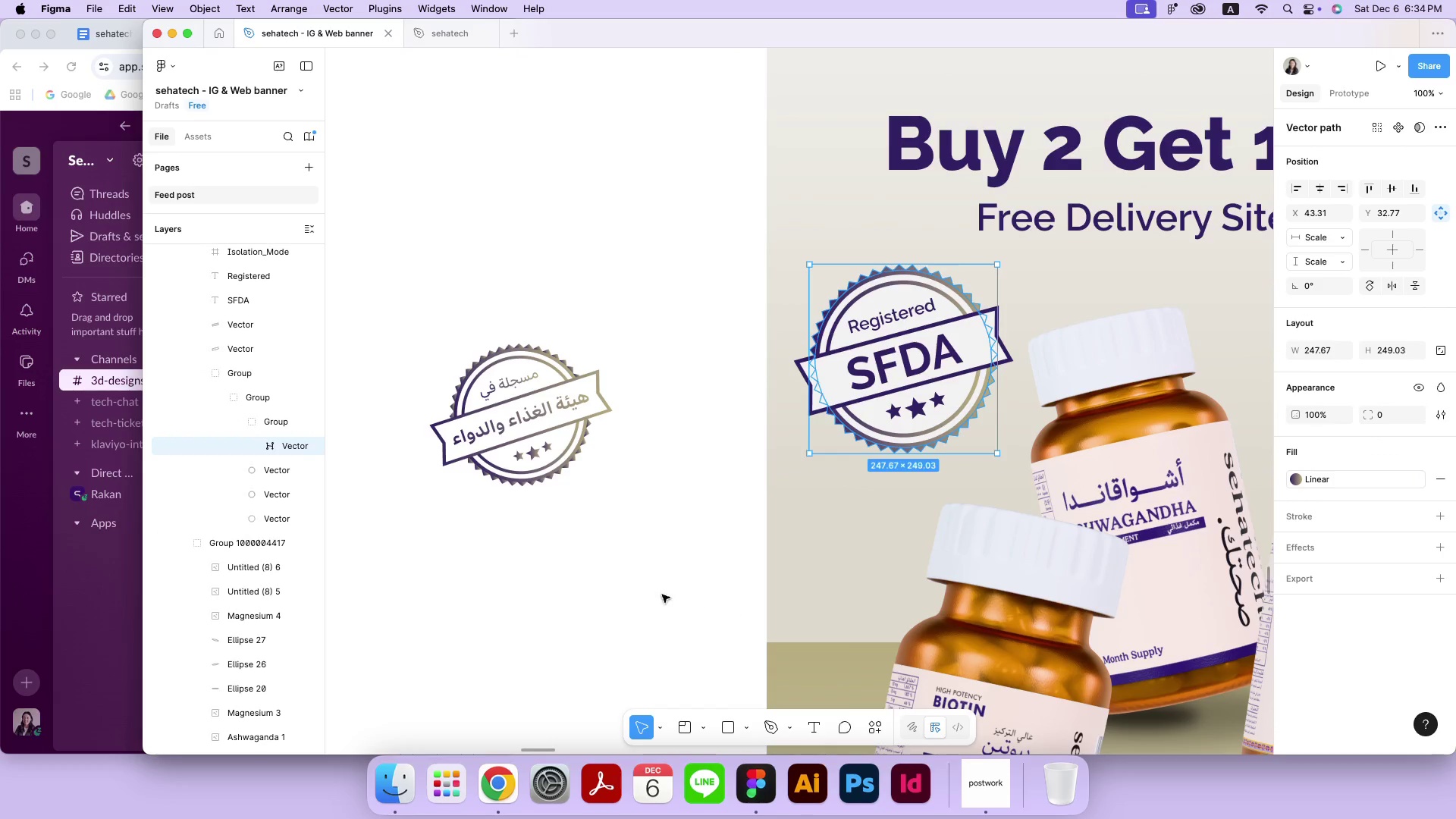 
double_click([670, 567])
 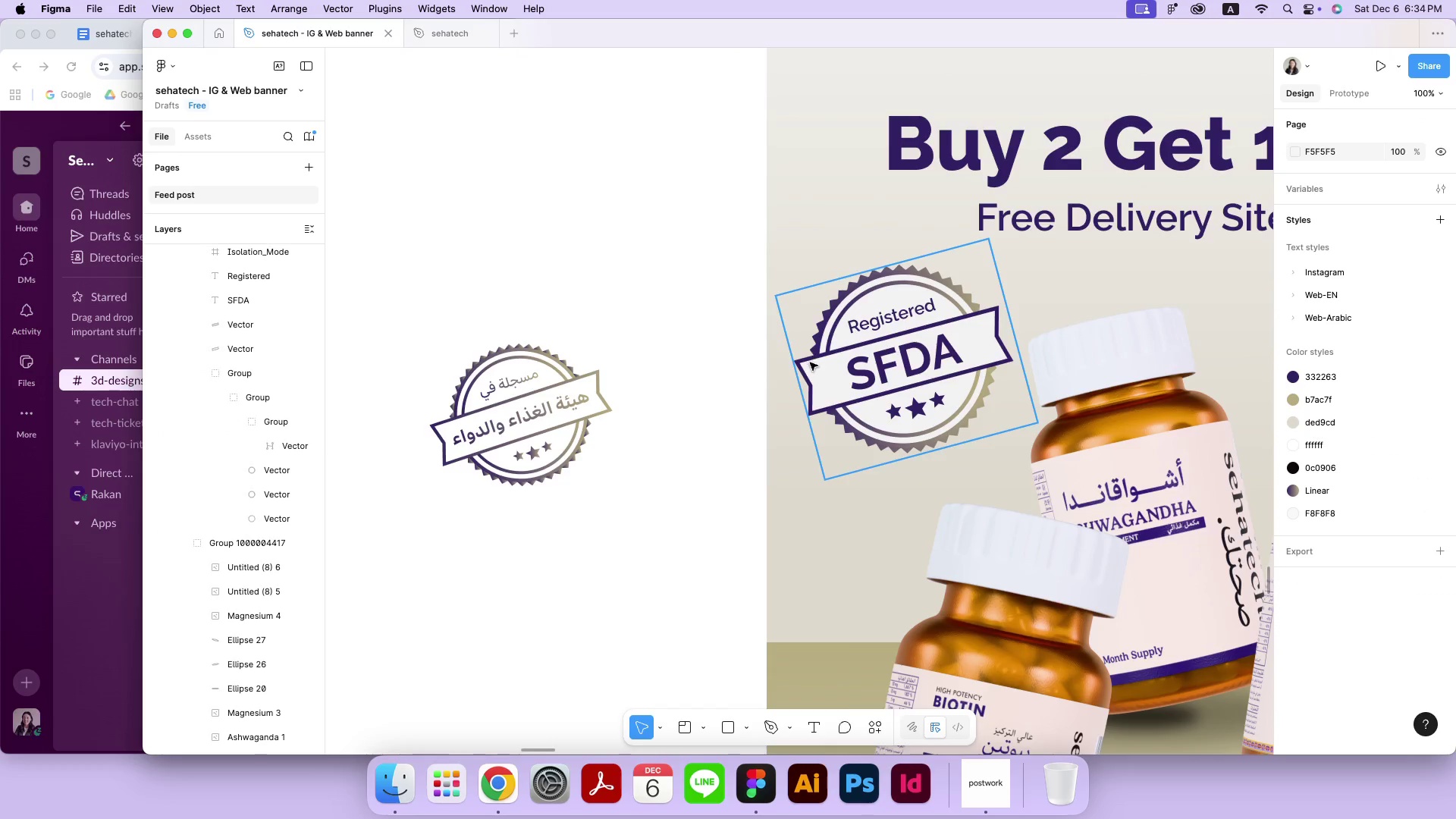 
double_click([815, 356])
 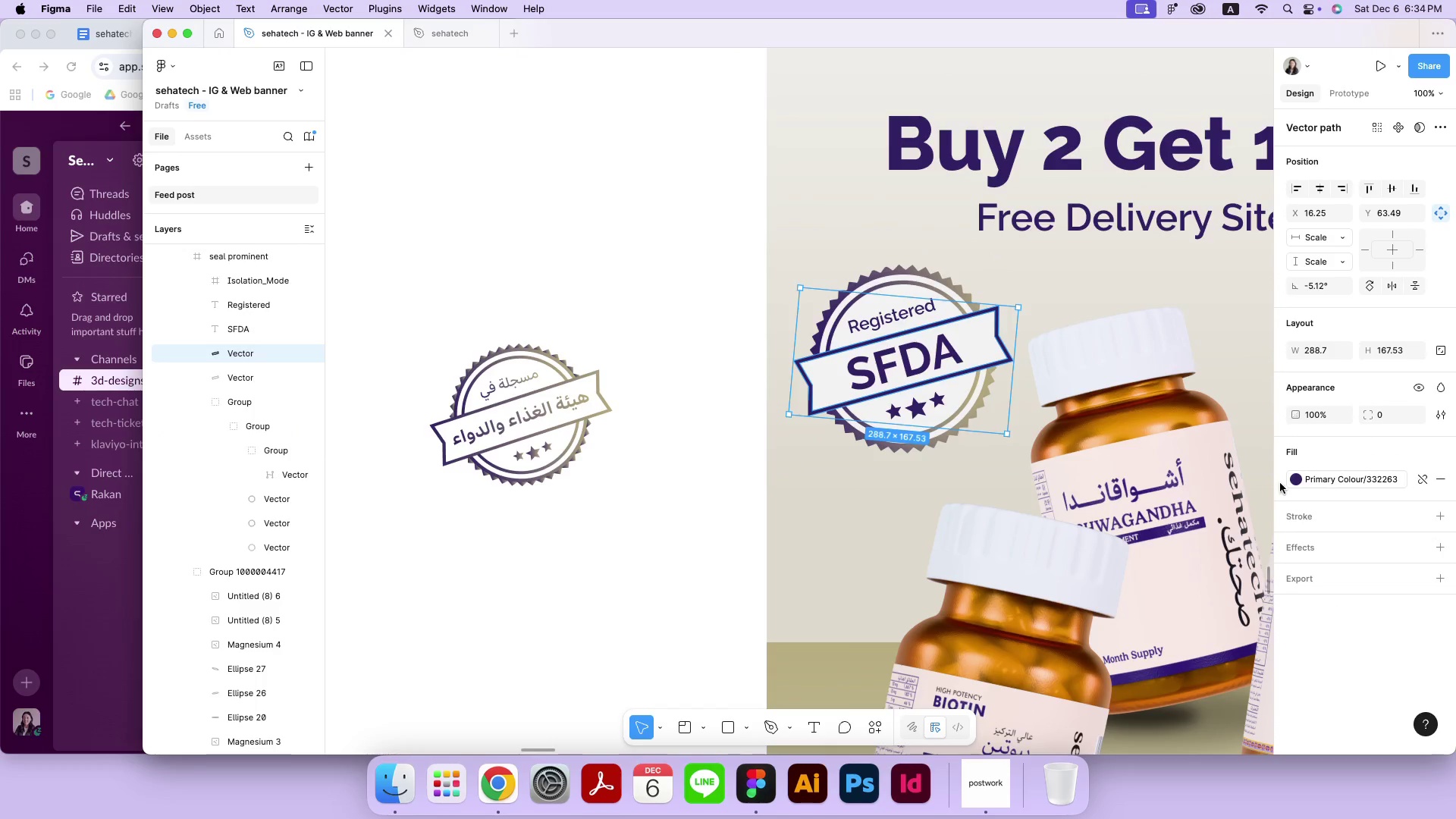 
left_click([1301, 485])
 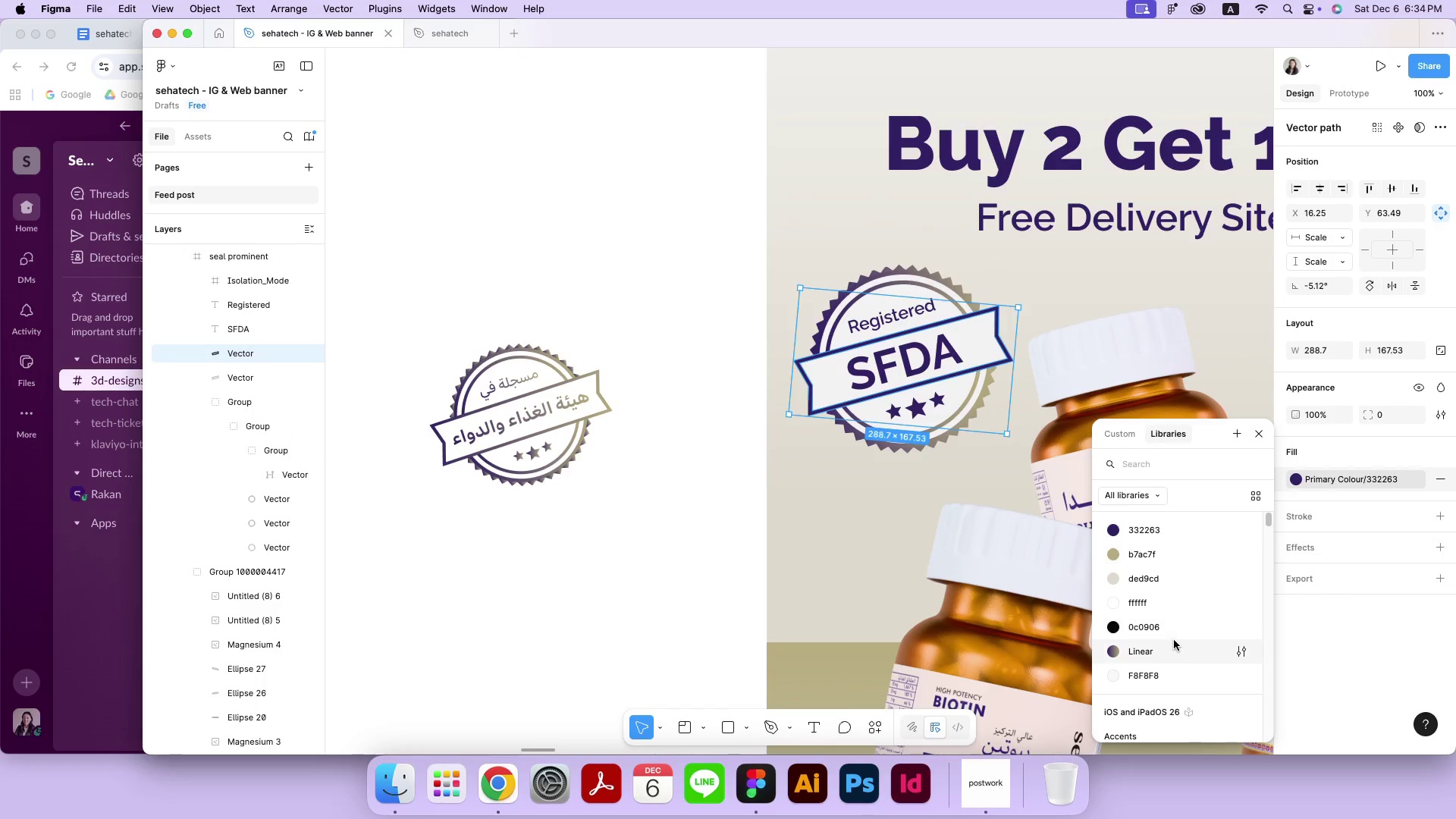 
left_click([1172, 644])
 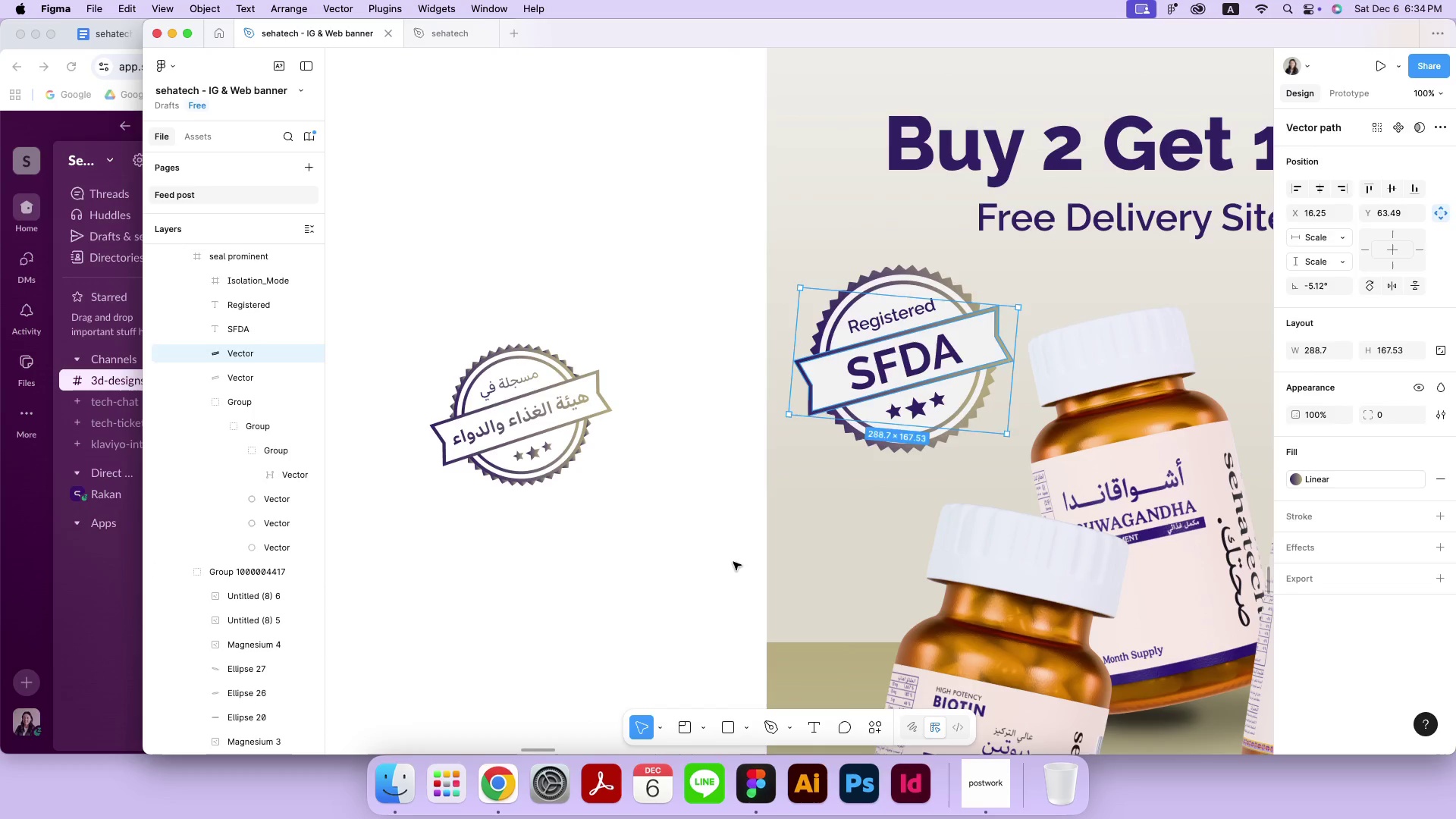 
left_click([733, 562])
 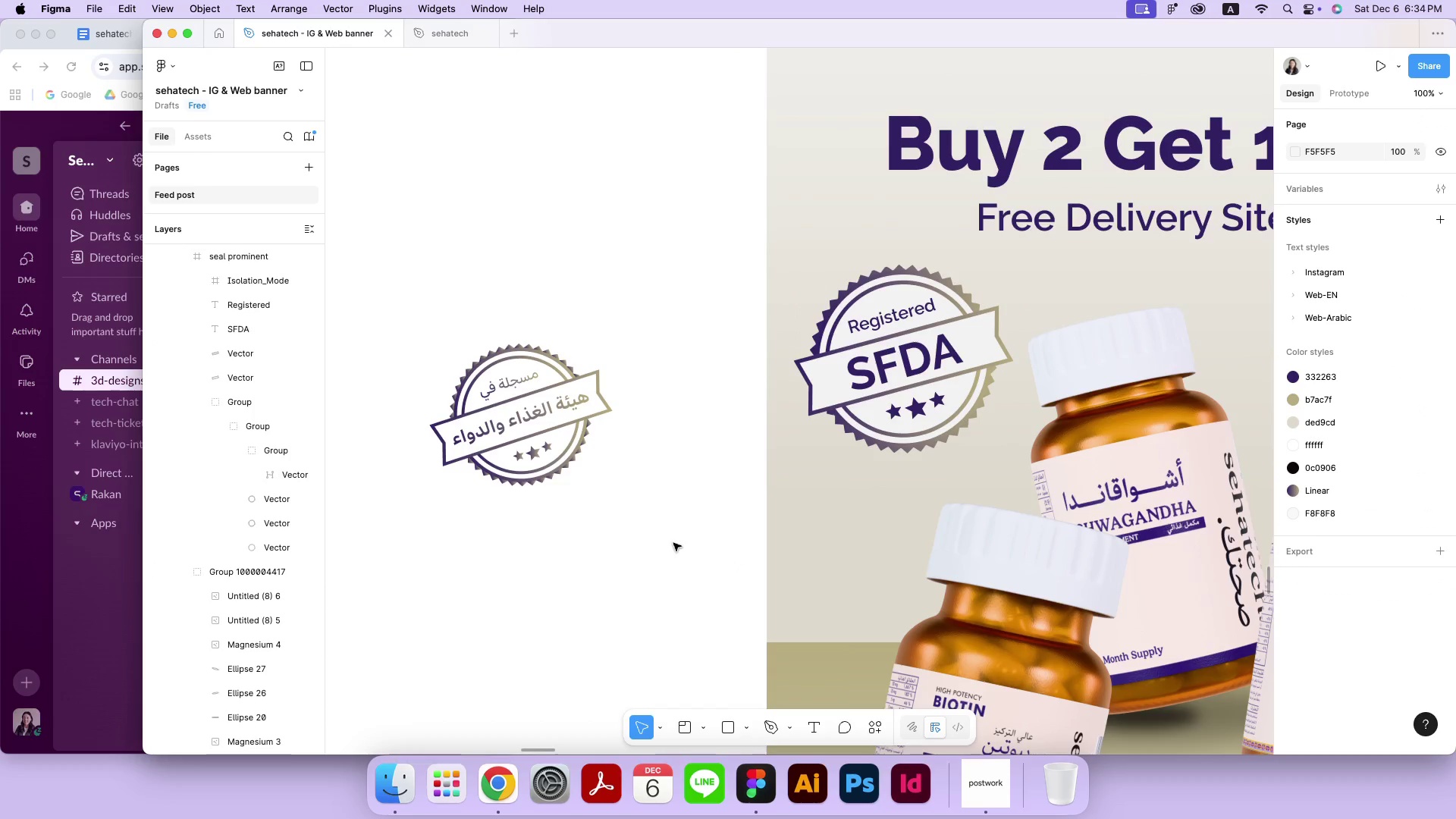 
double_click([926, 314])
 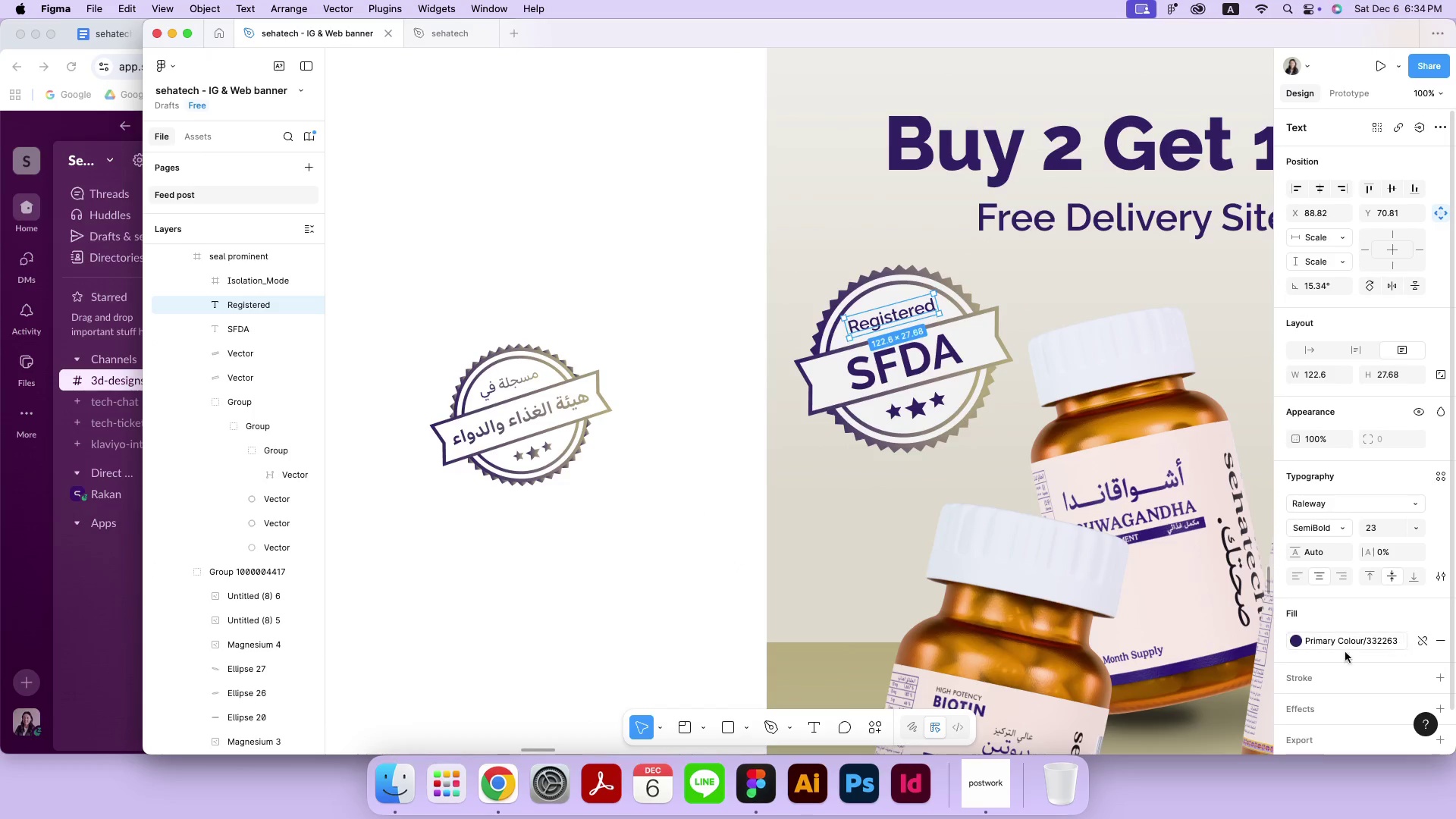 
left_click([1297, 641])
 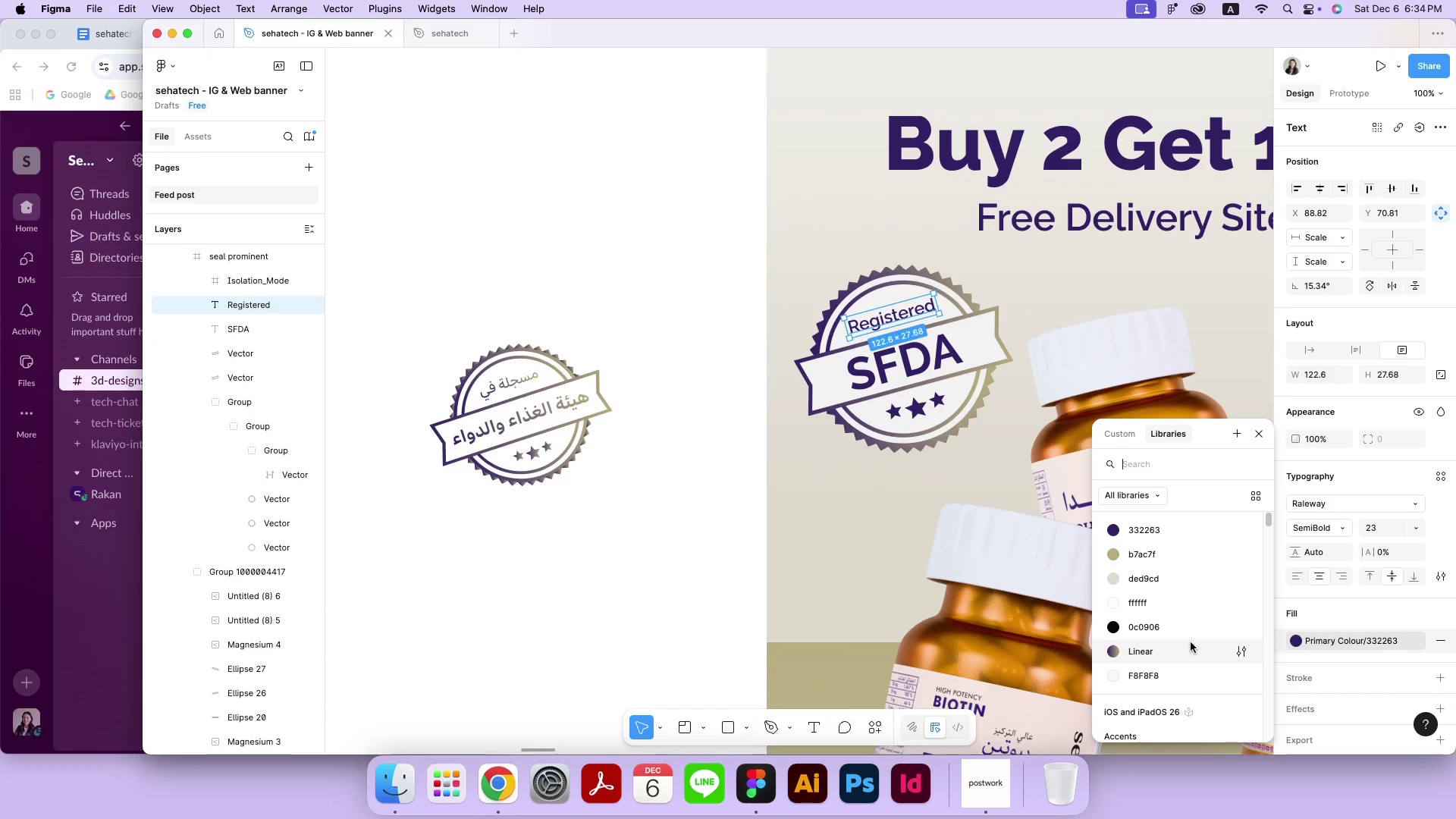 
left_click([1191, 642])
 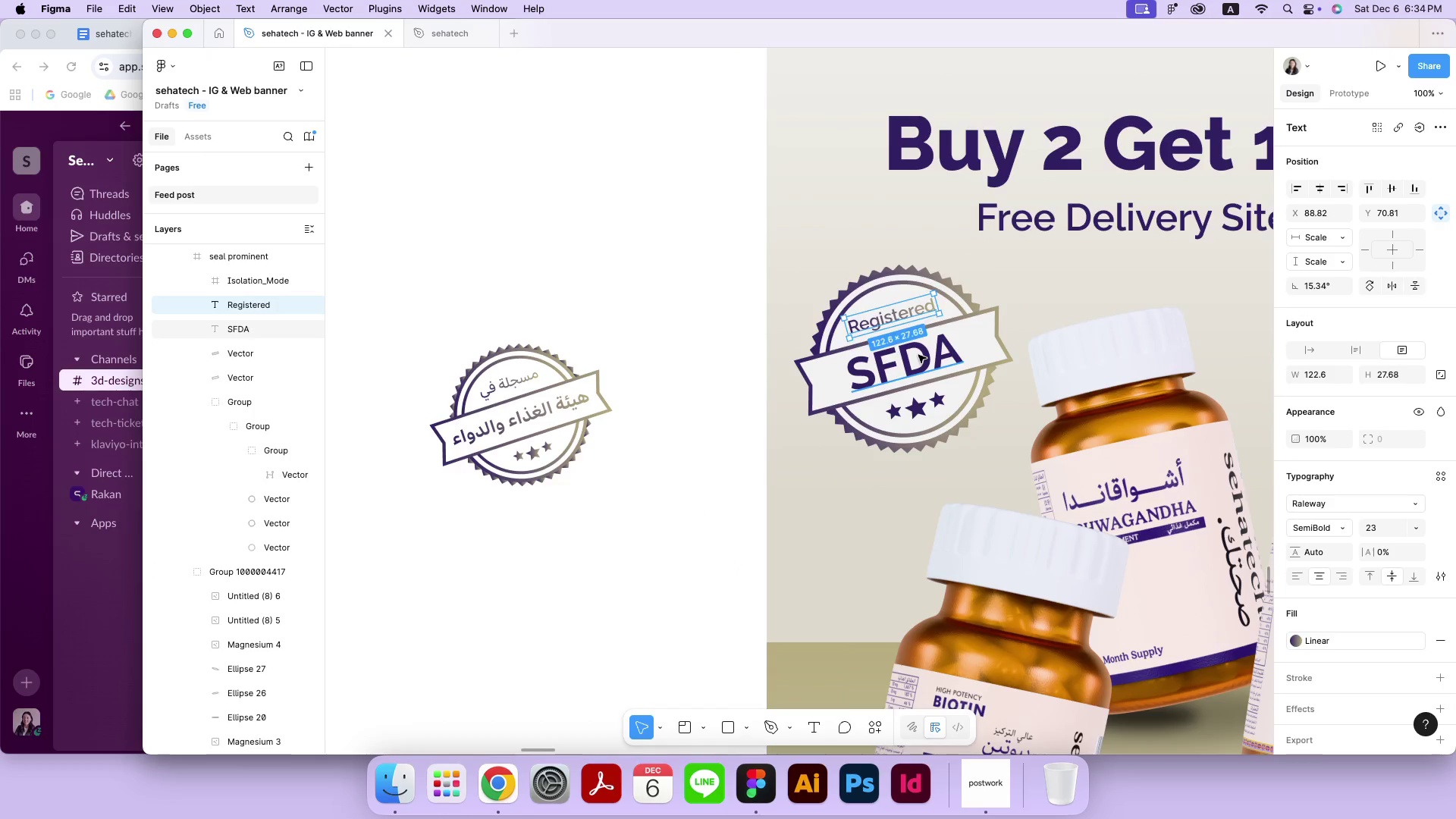 
left_click([918, 355])
 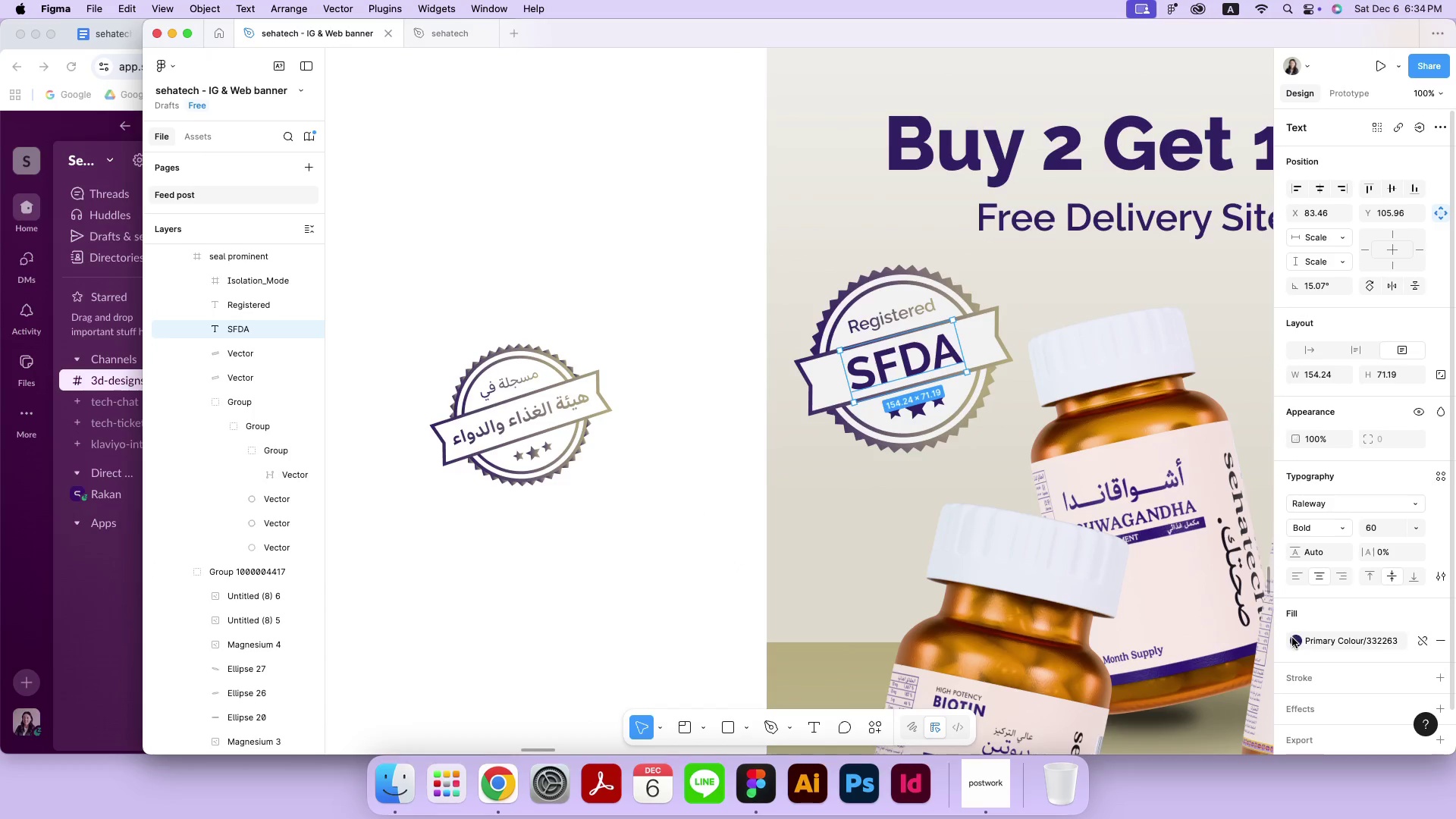 
left_click([1293, 639])
 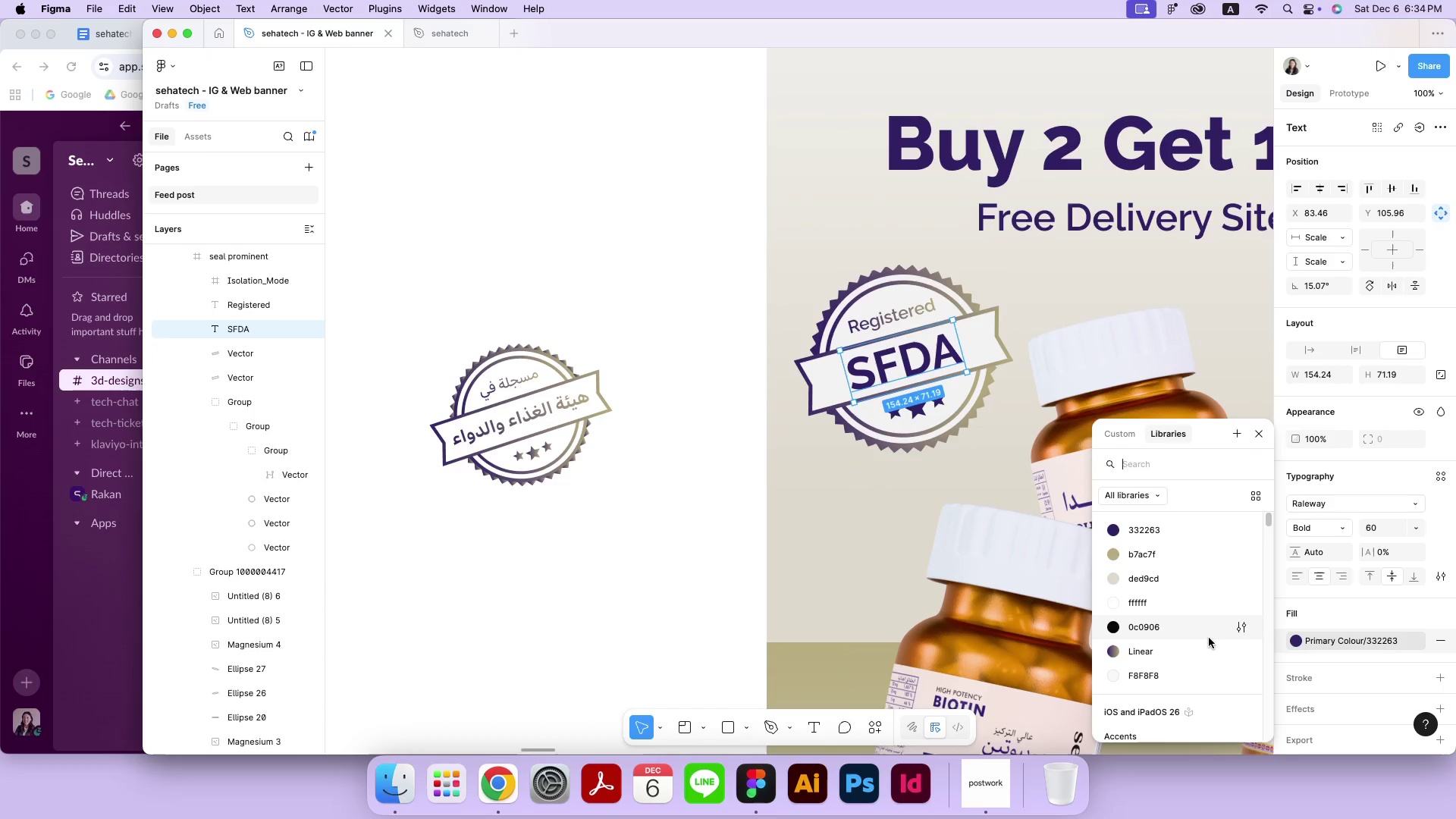 
left_click([1207, 642])
 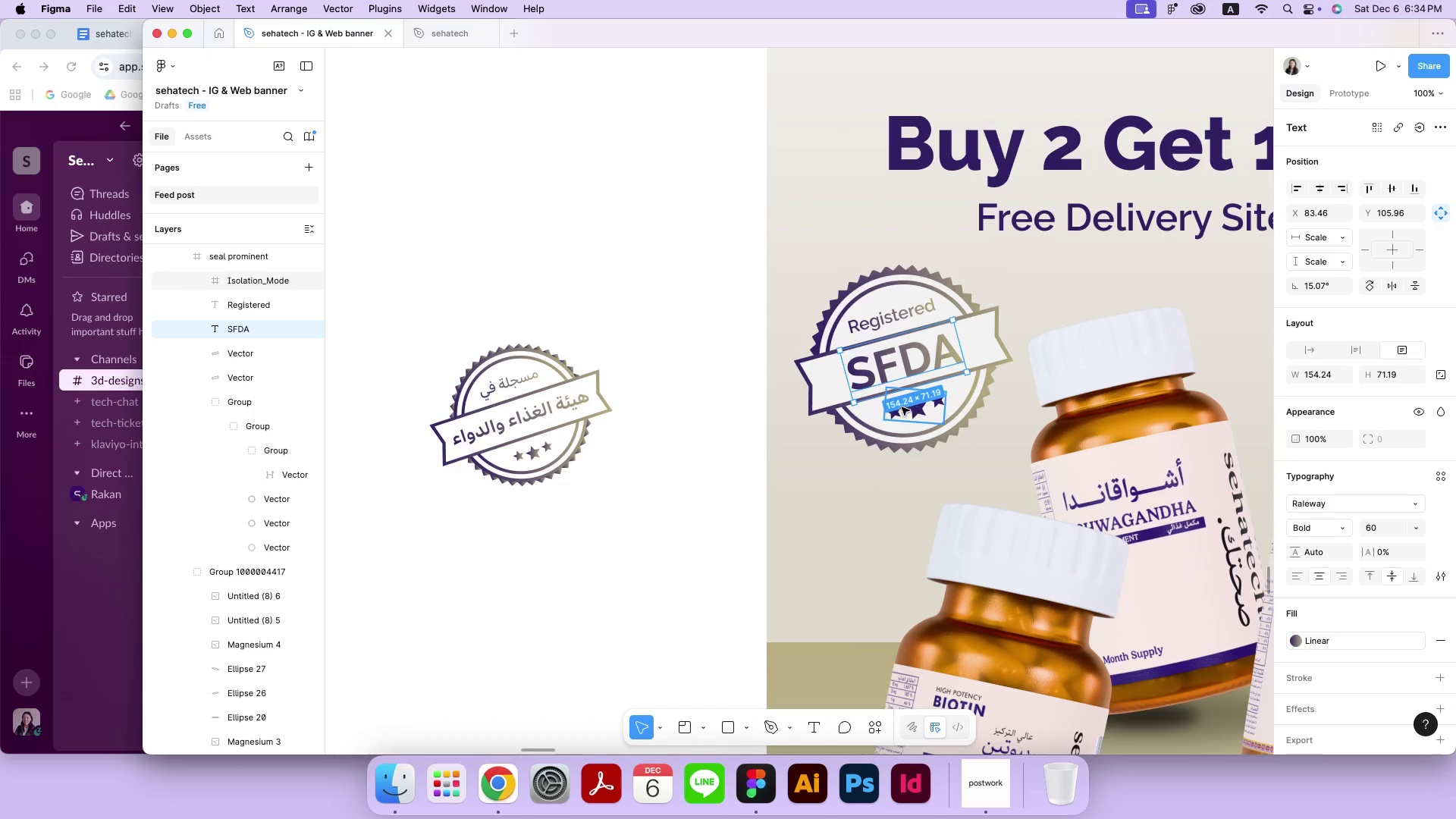 
left_click([902, 407])
 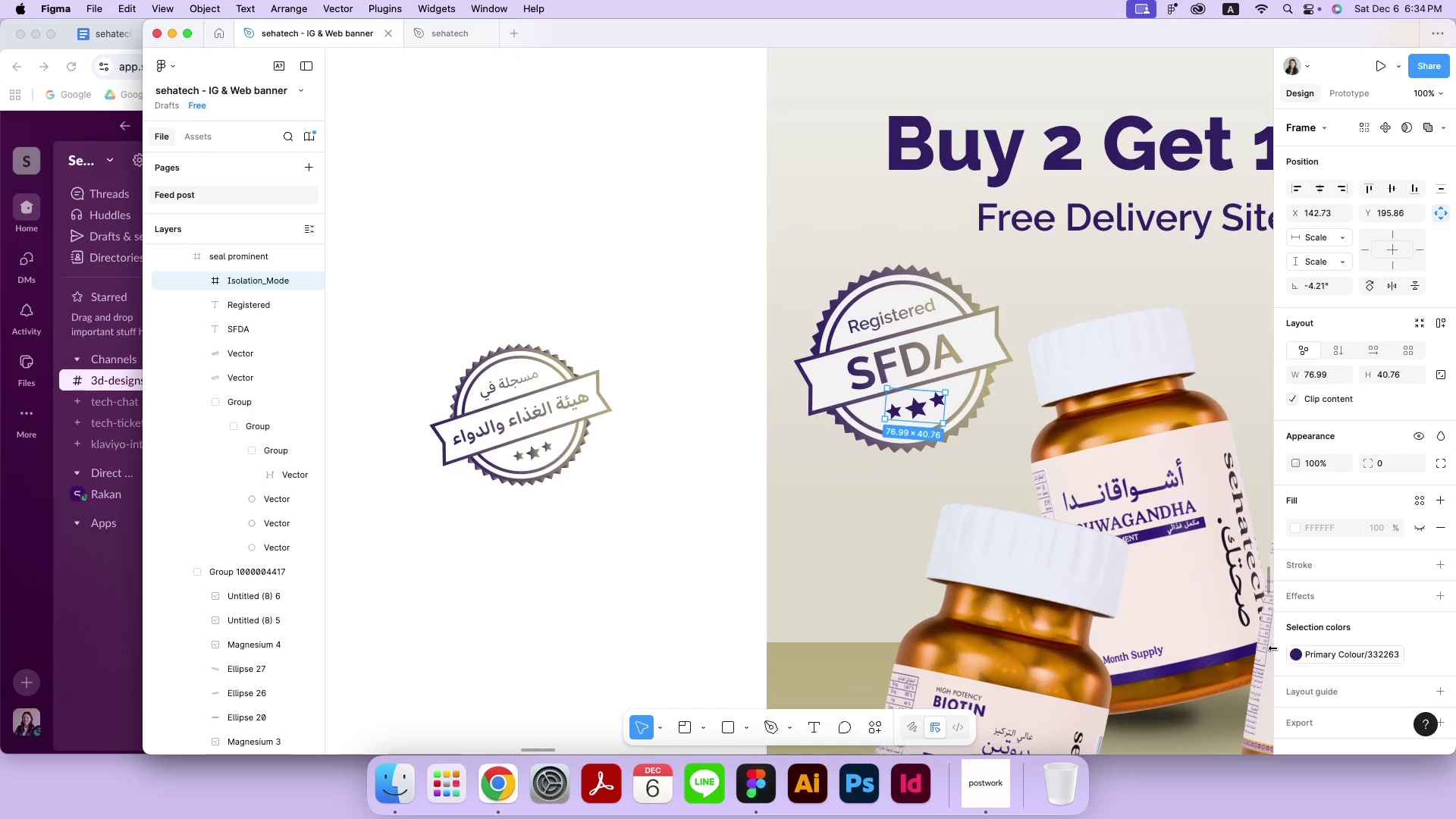 
left_click([1294, 656])
 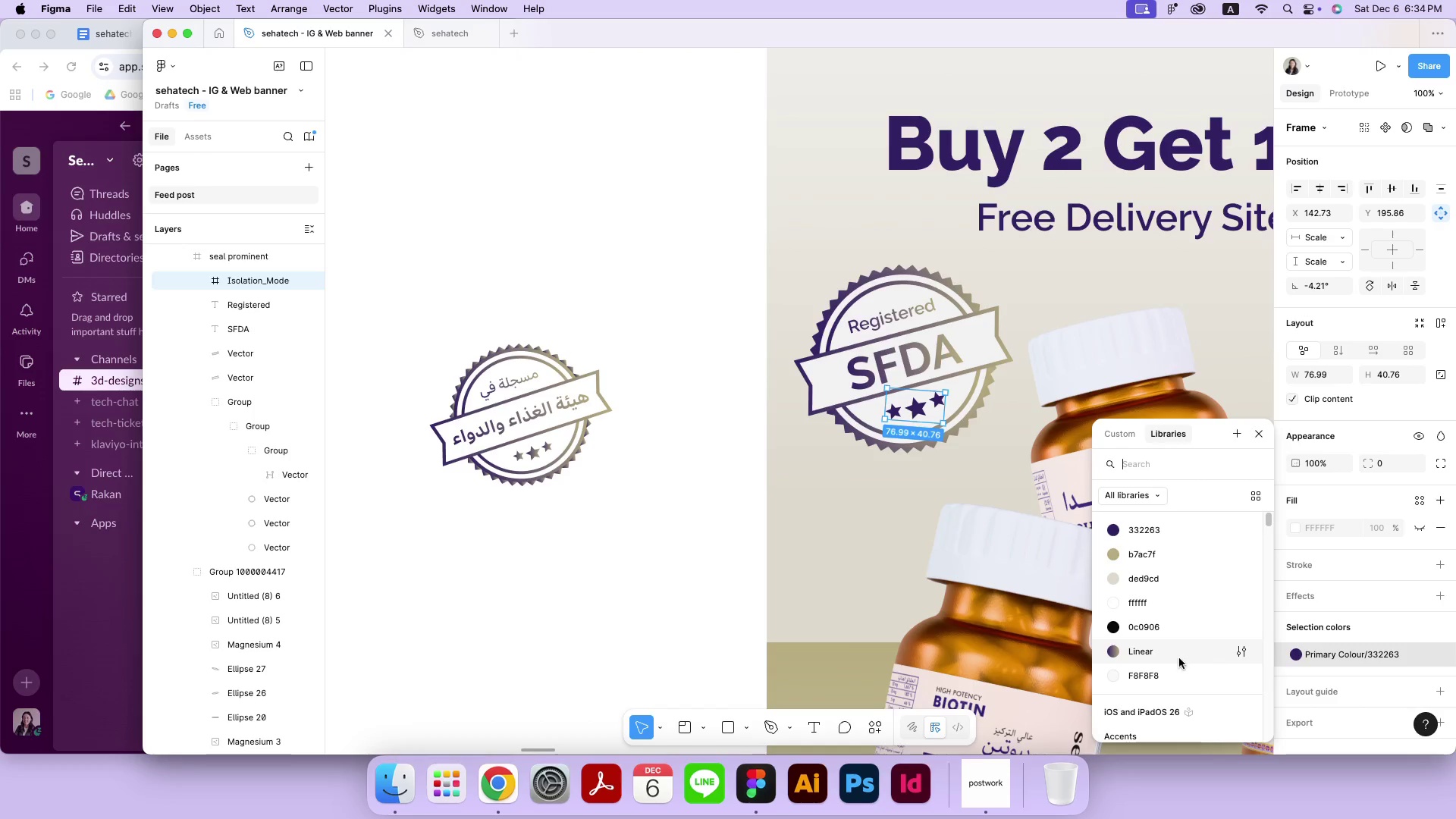 
left_click([1179, 658])
 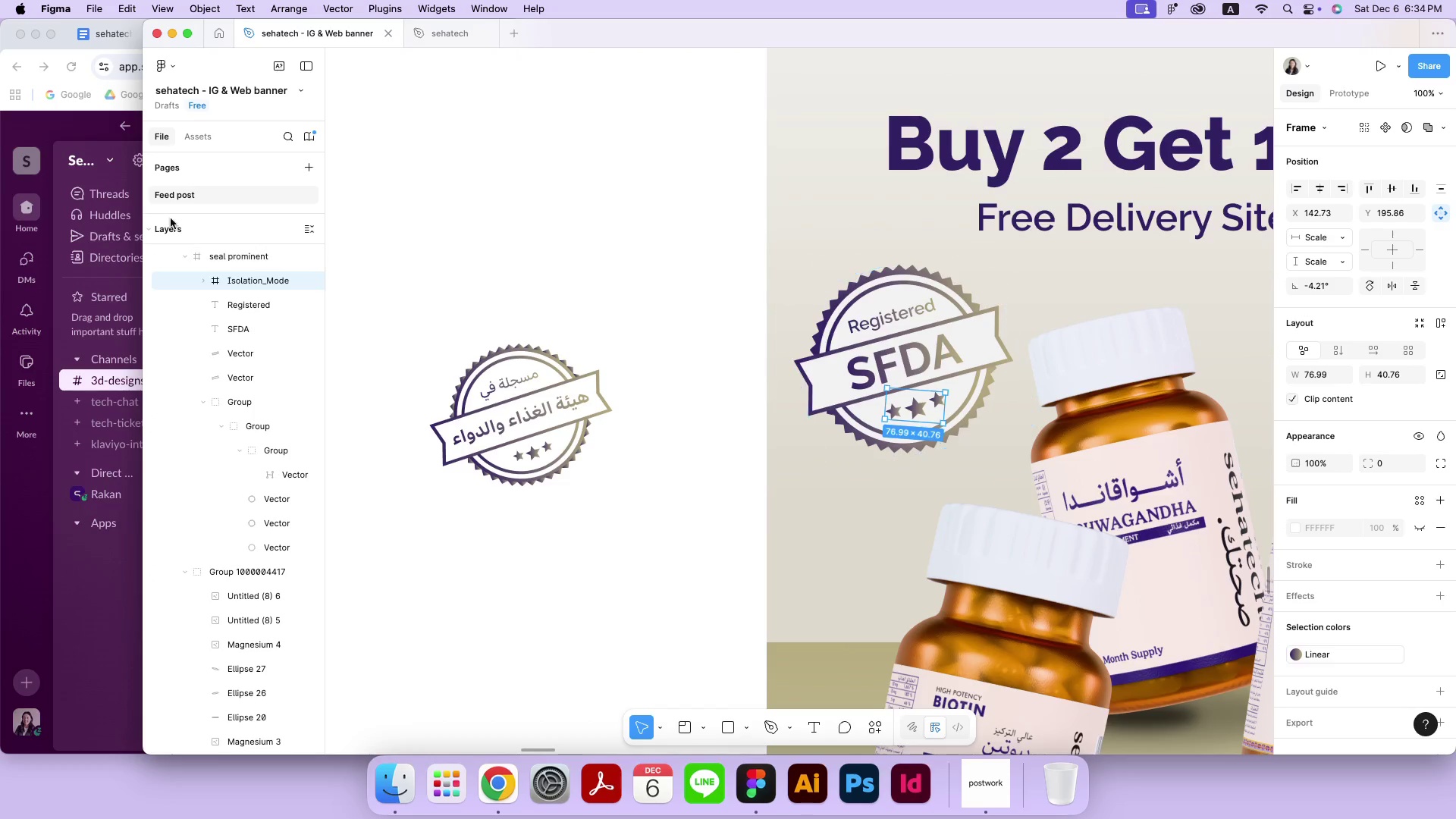 
left_click([200, 281])
 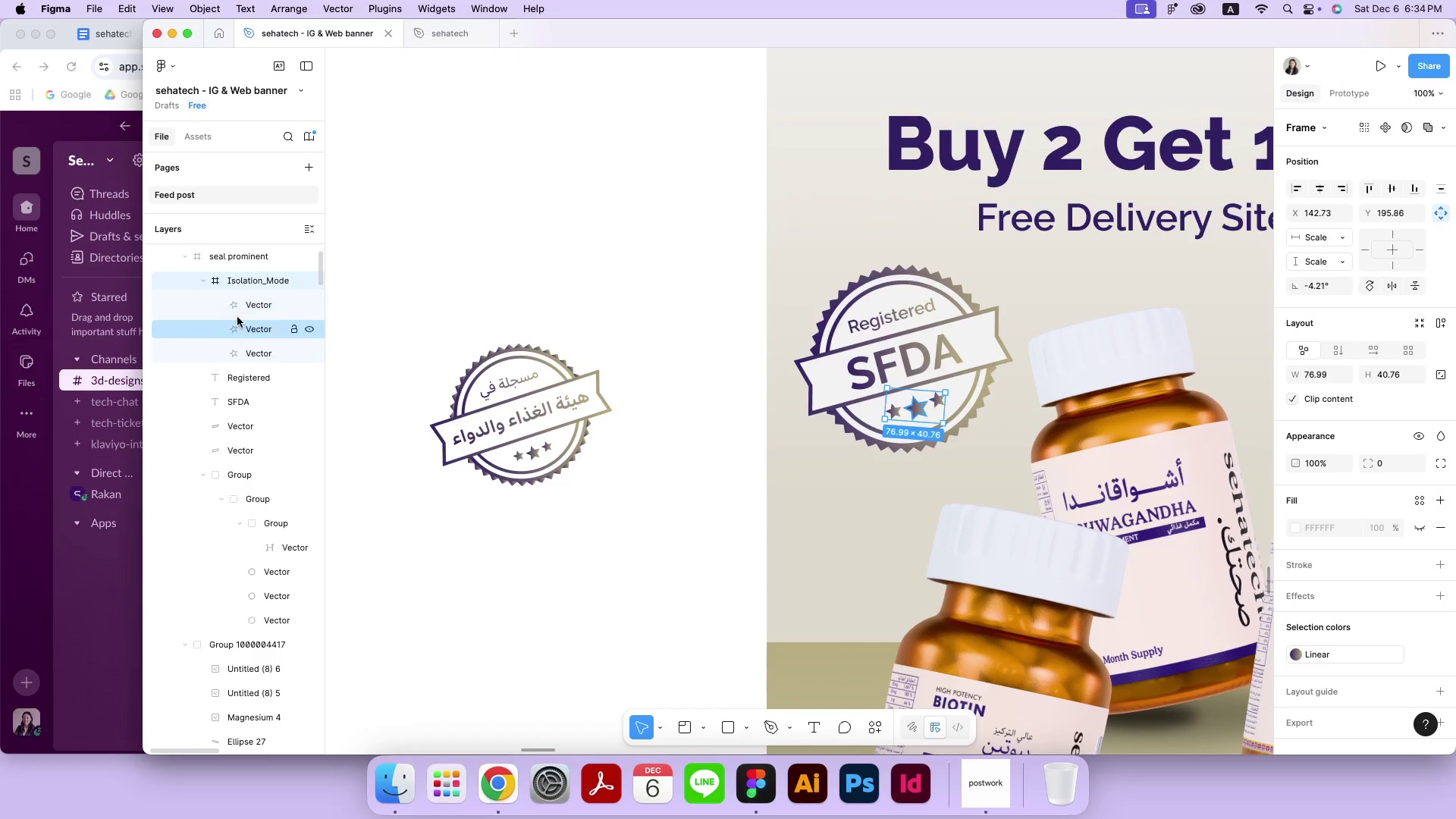 
triple_click([240, 305])
 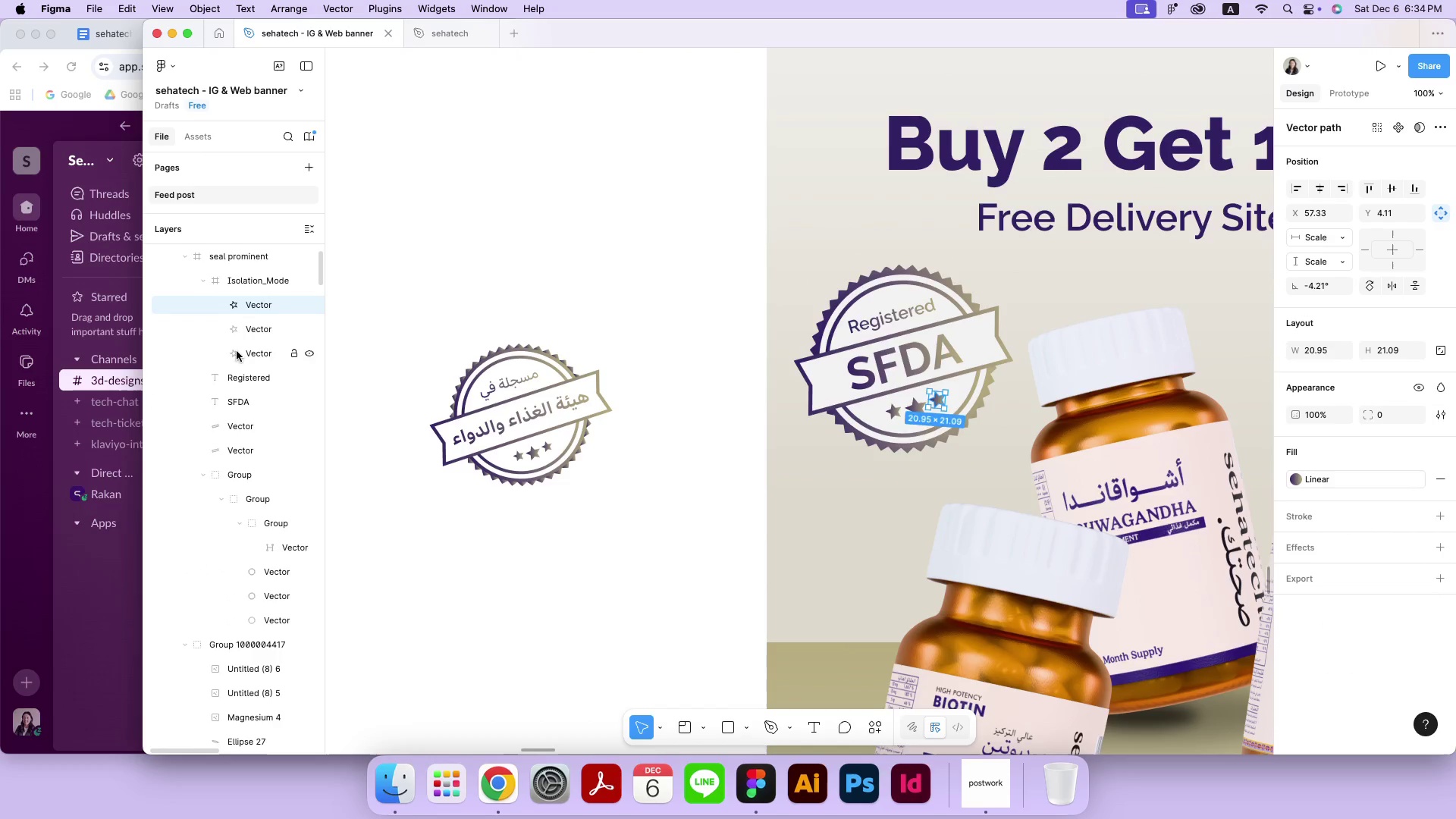 
hold_key(key=ShiftLeft, duration=0.39)
triple_click([237, 351])
 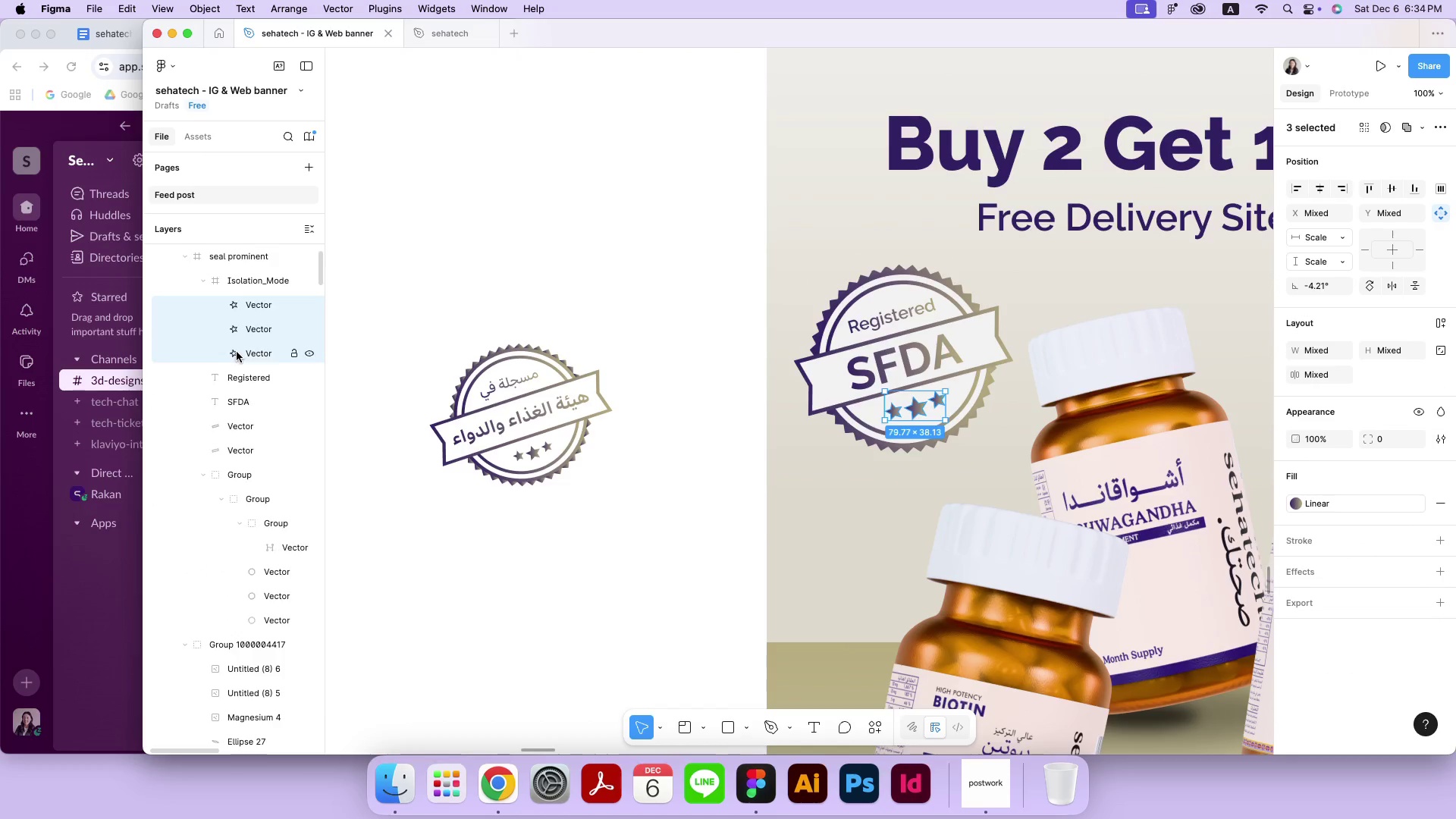 
right_click([237, 352])
 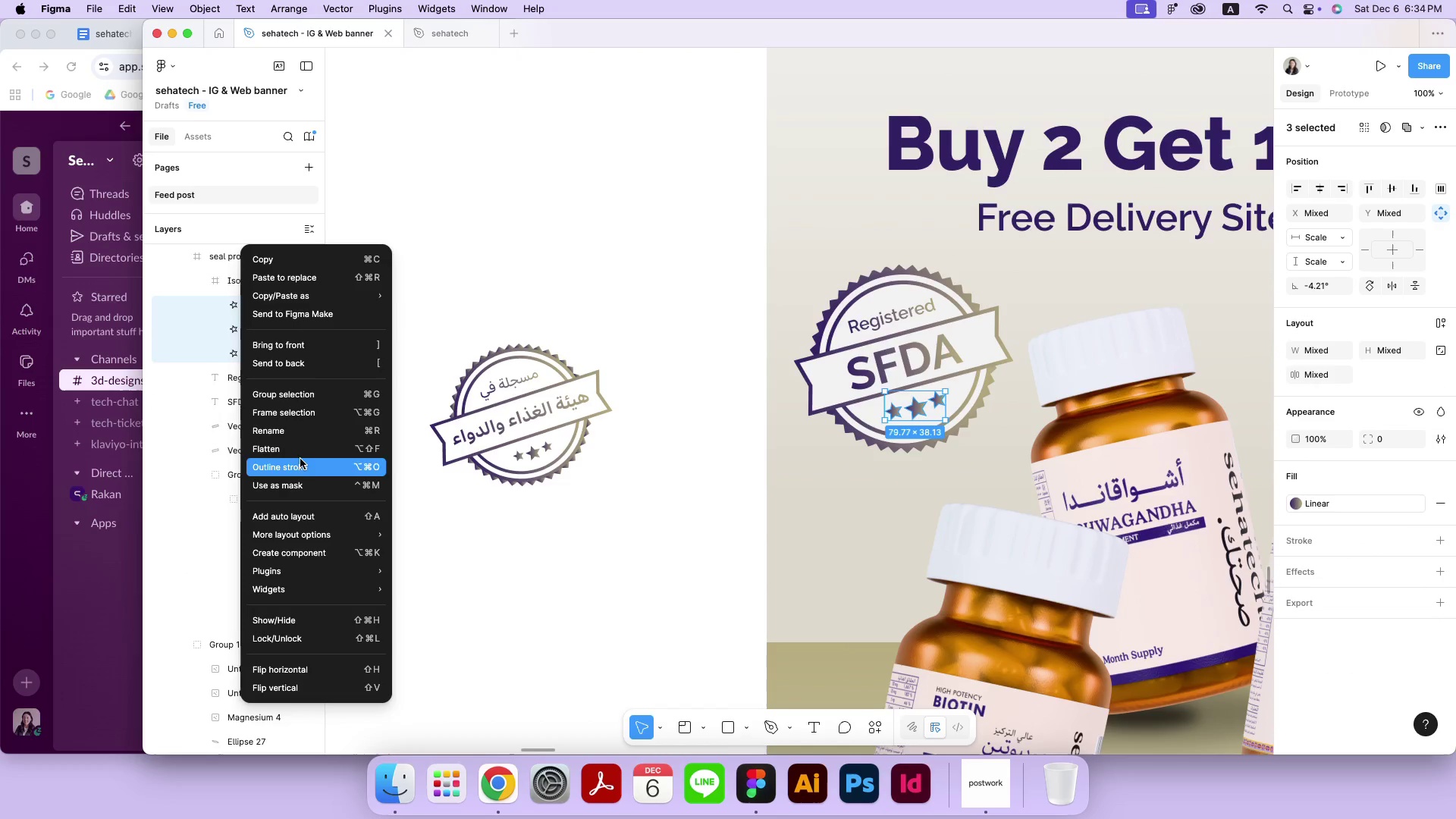 
left_click([300, 449])
 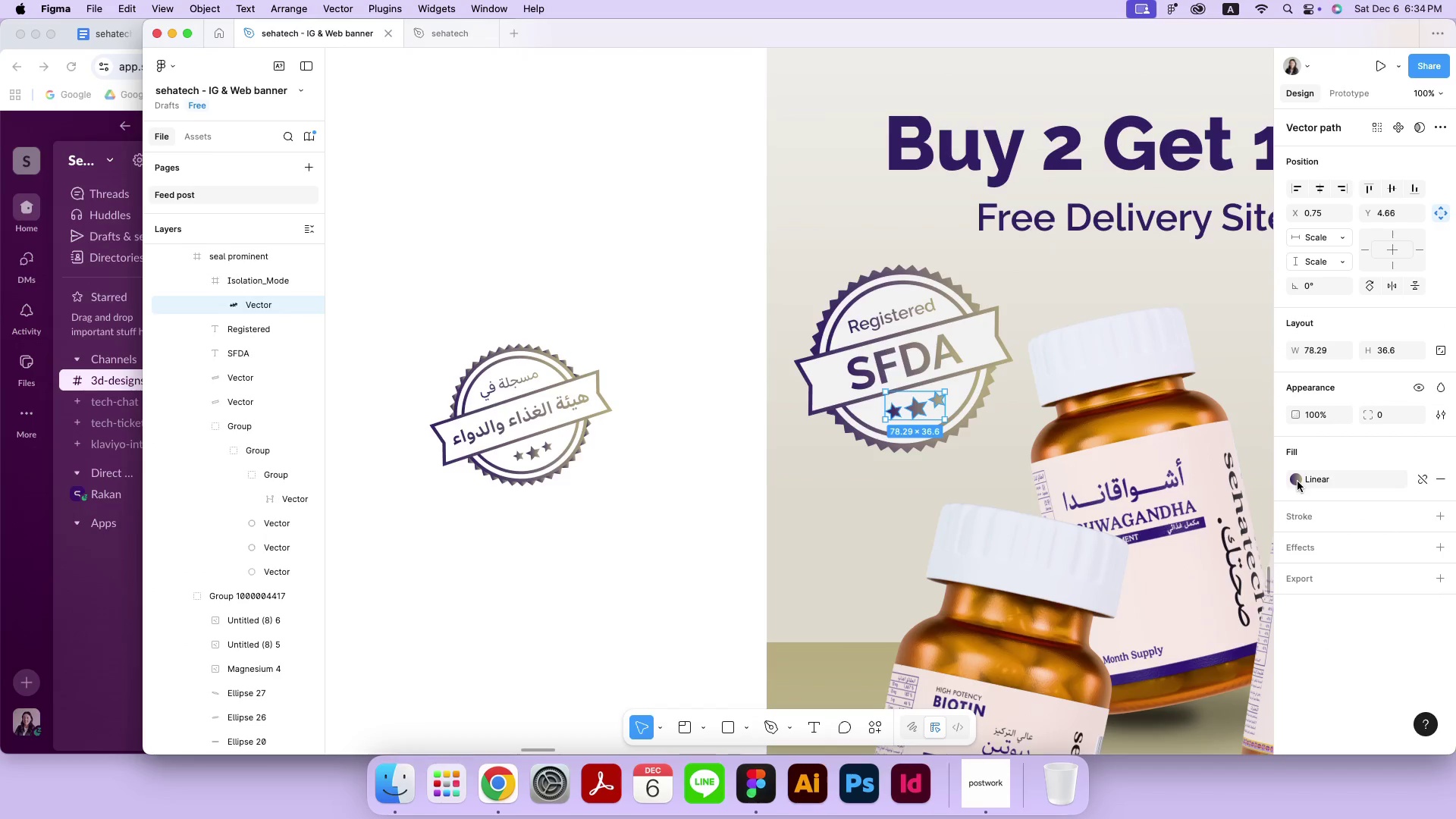 
left_click([733, 507])
 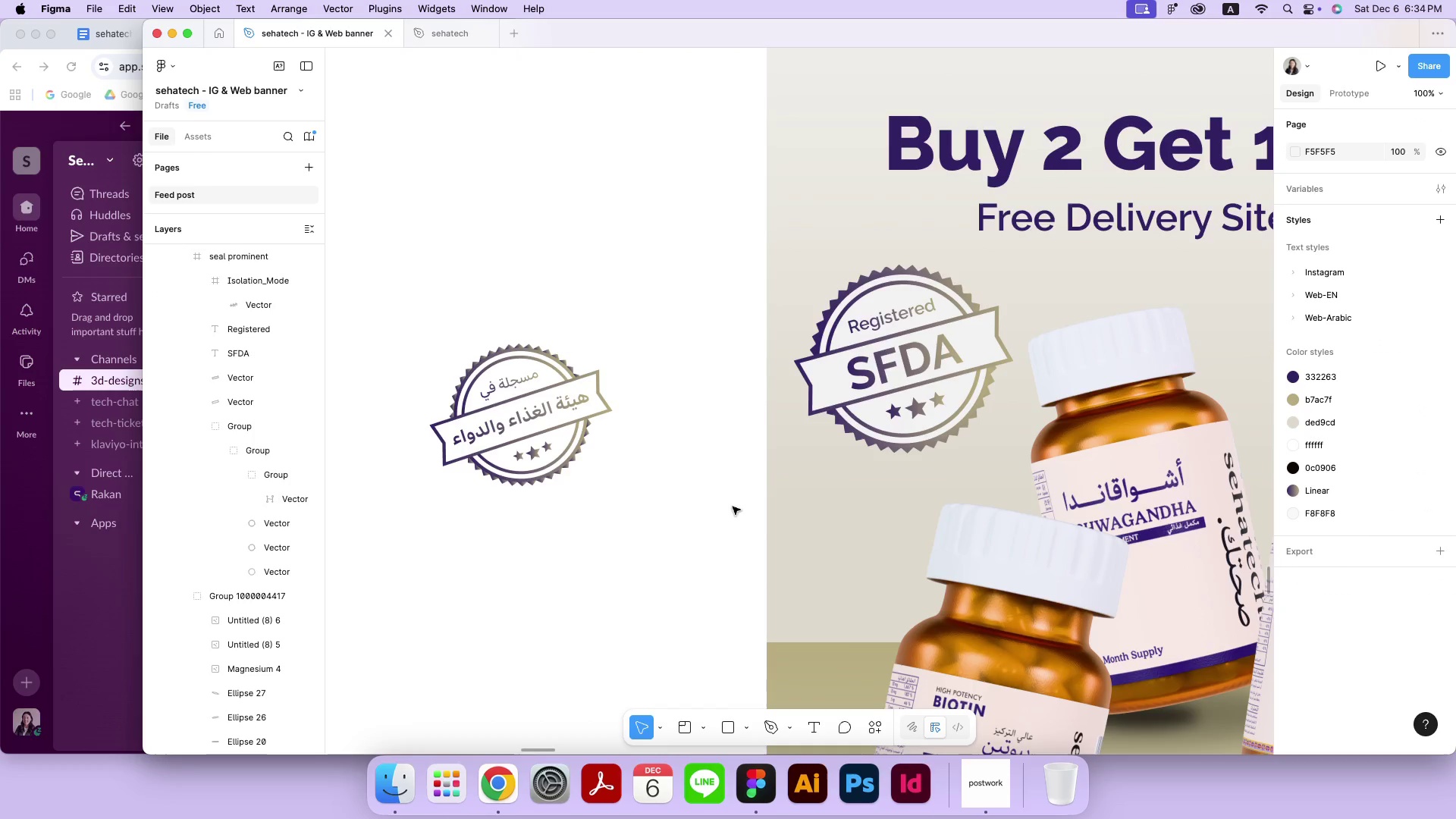 
left_click([733, 507])
 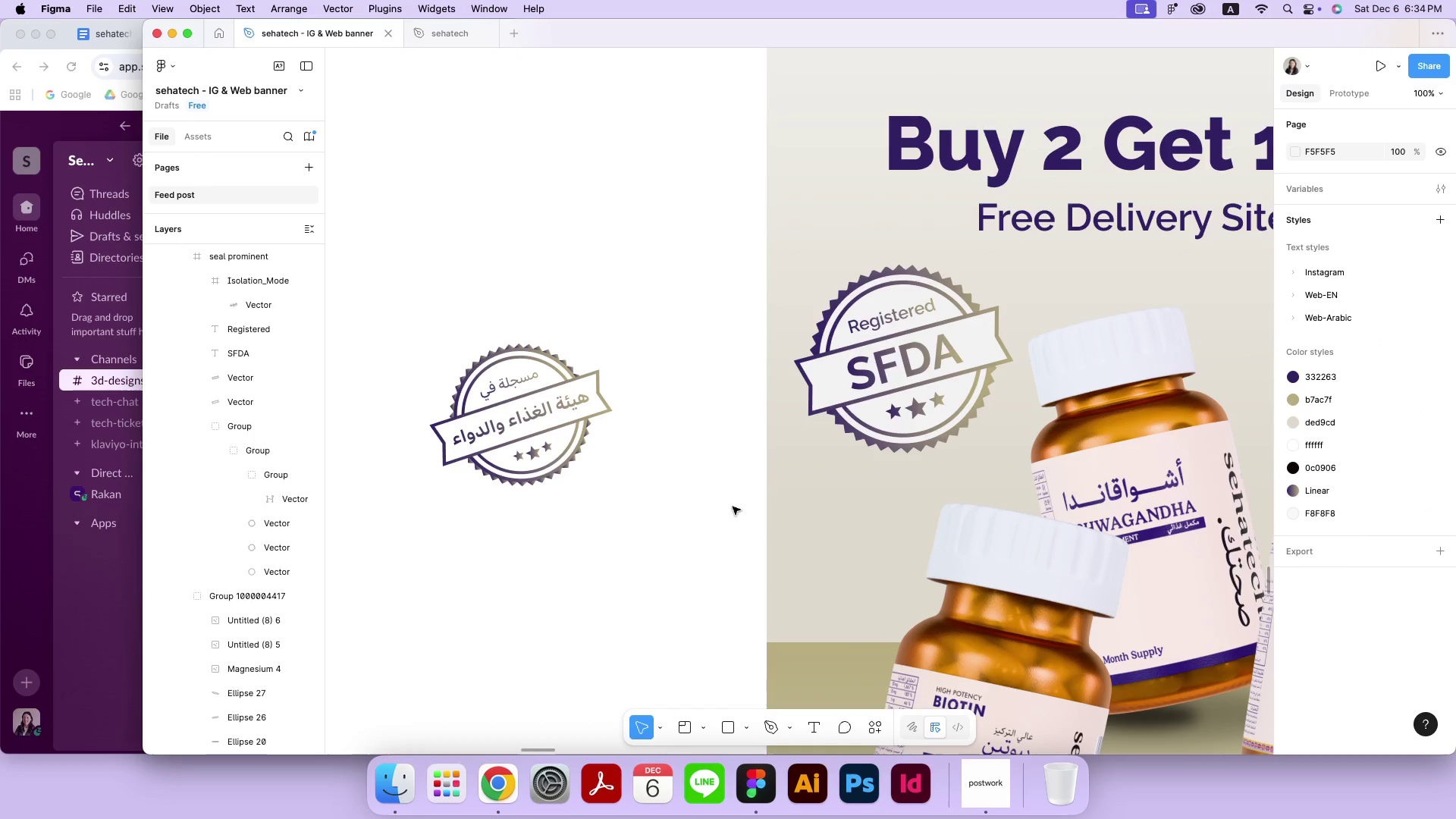 
key(Meta+MetaRight)
 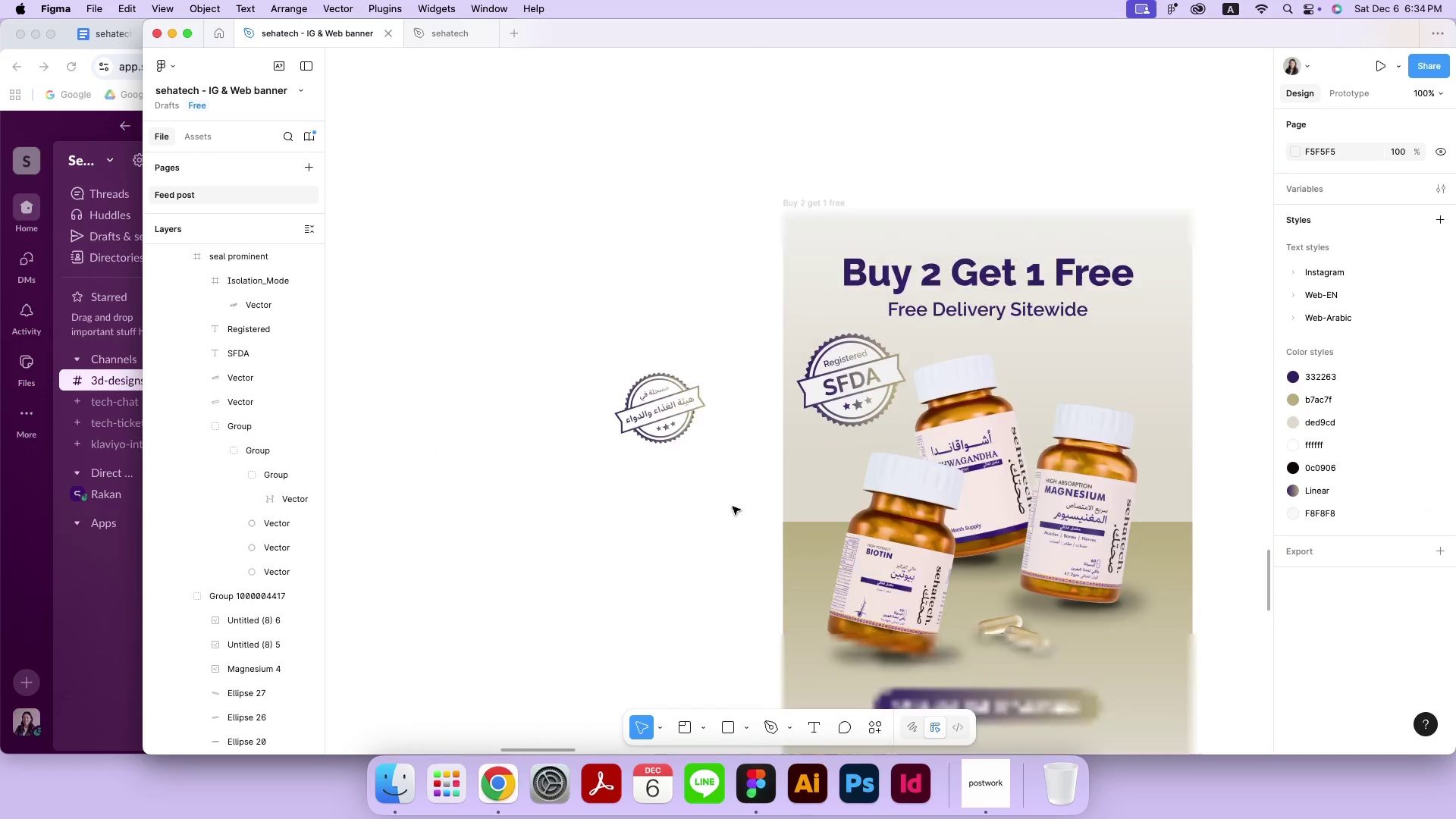 
key(Meta+Minus)
 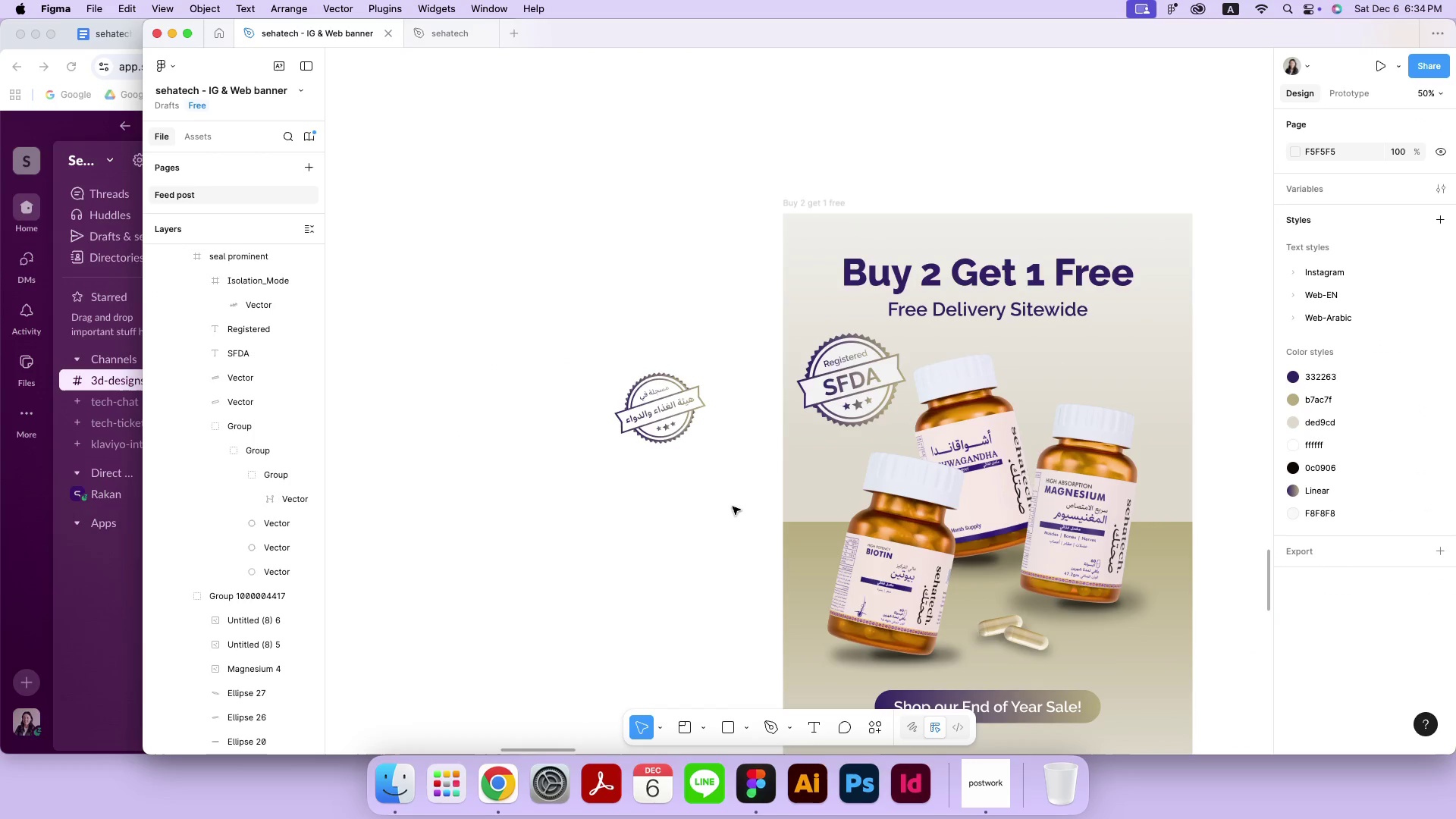 
hold_key(key=Space, duration=1.25)
 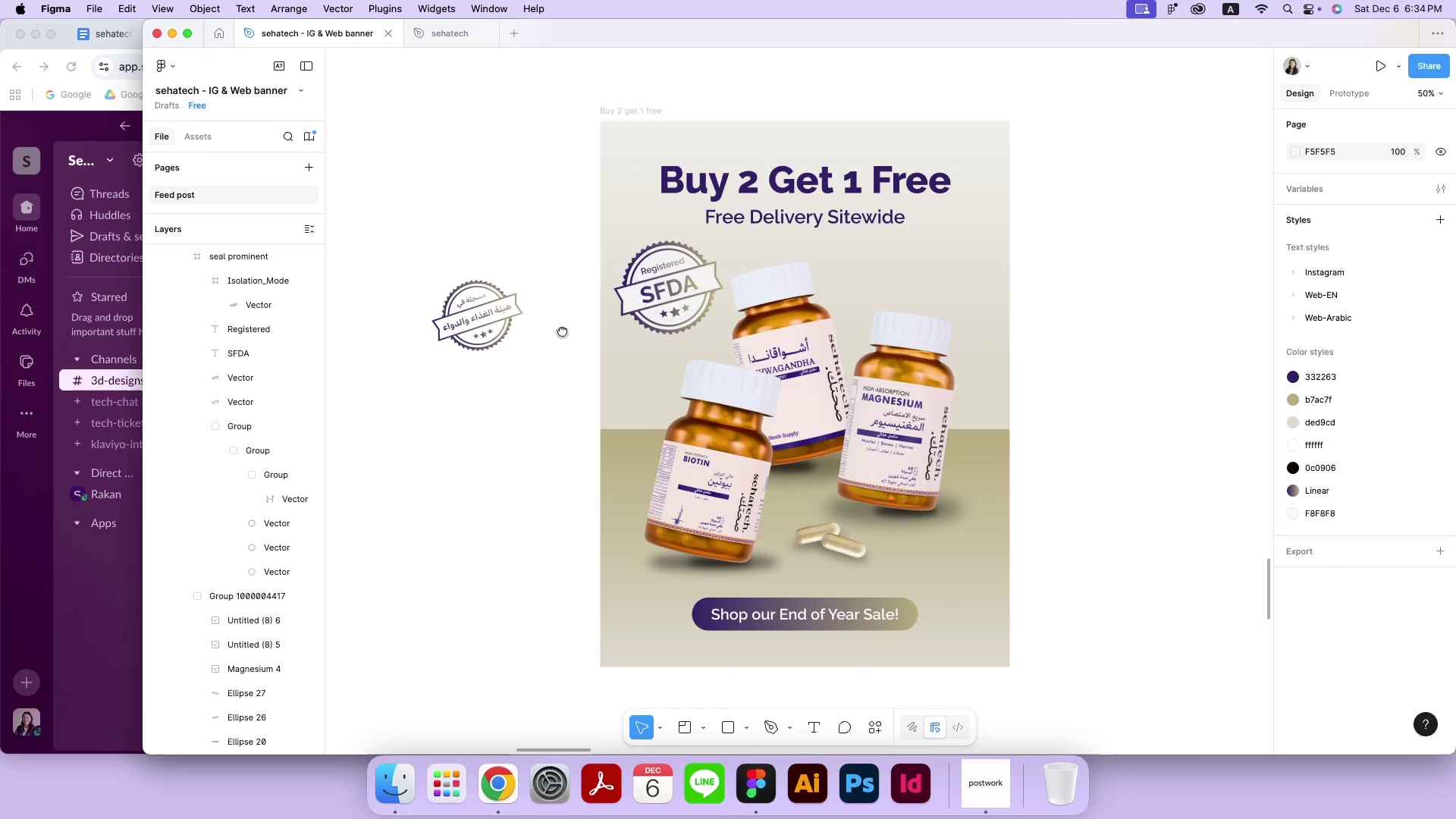 
left_click_drag(start_coordinate=[744, 424], to_coordinate=[562, 331])
 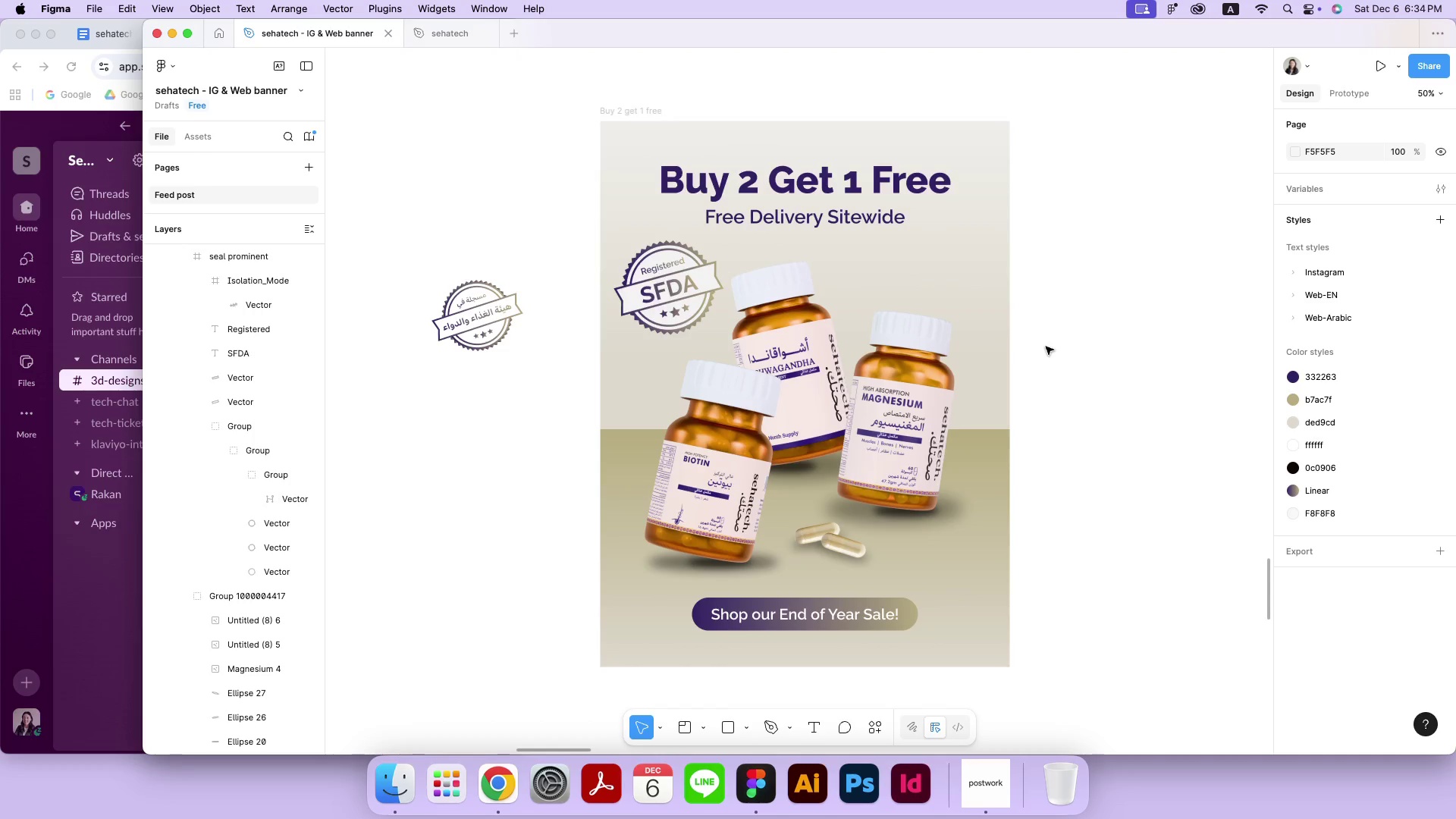 
wait(11.7)
 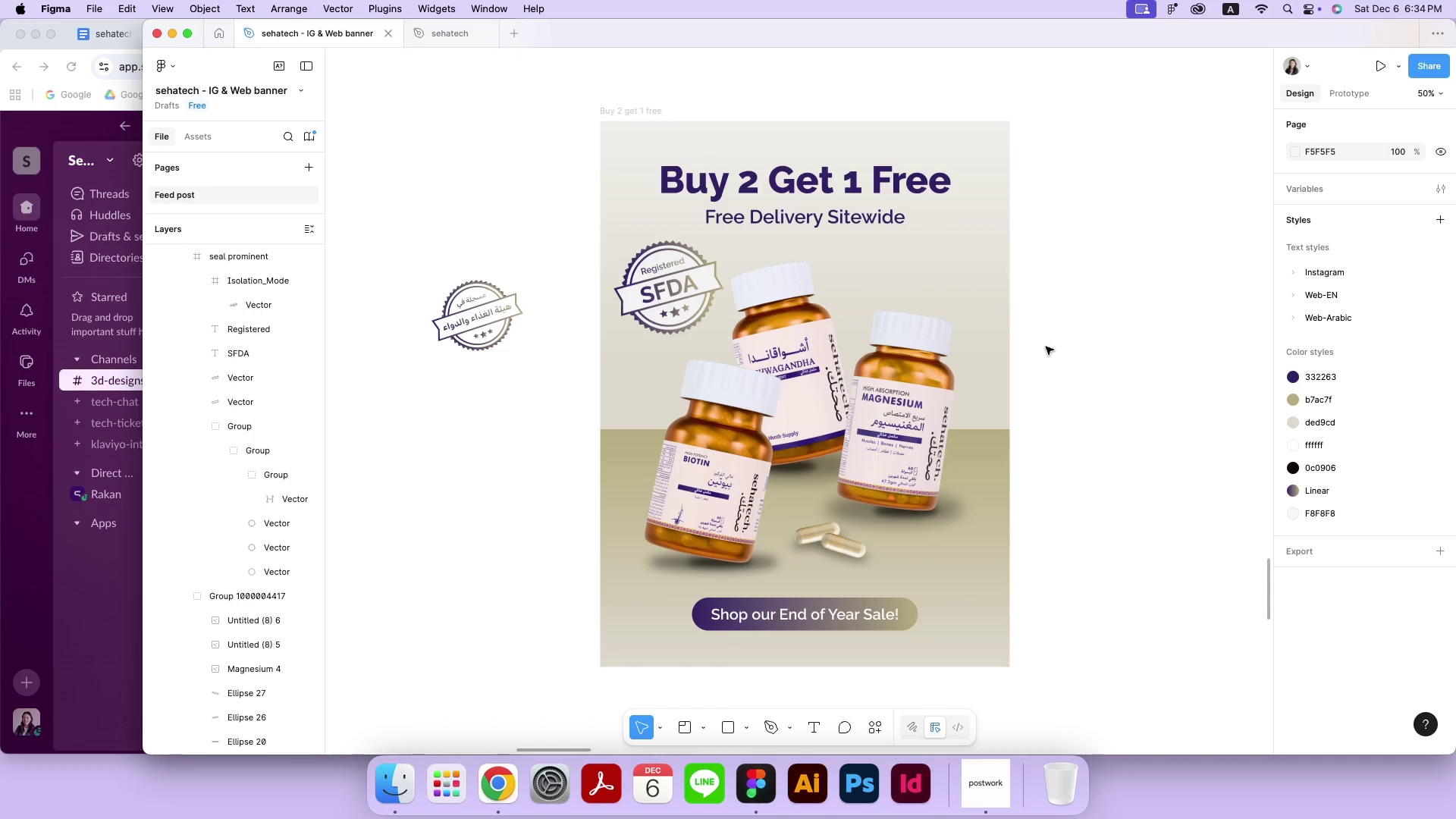 
left_click([673, 296])
 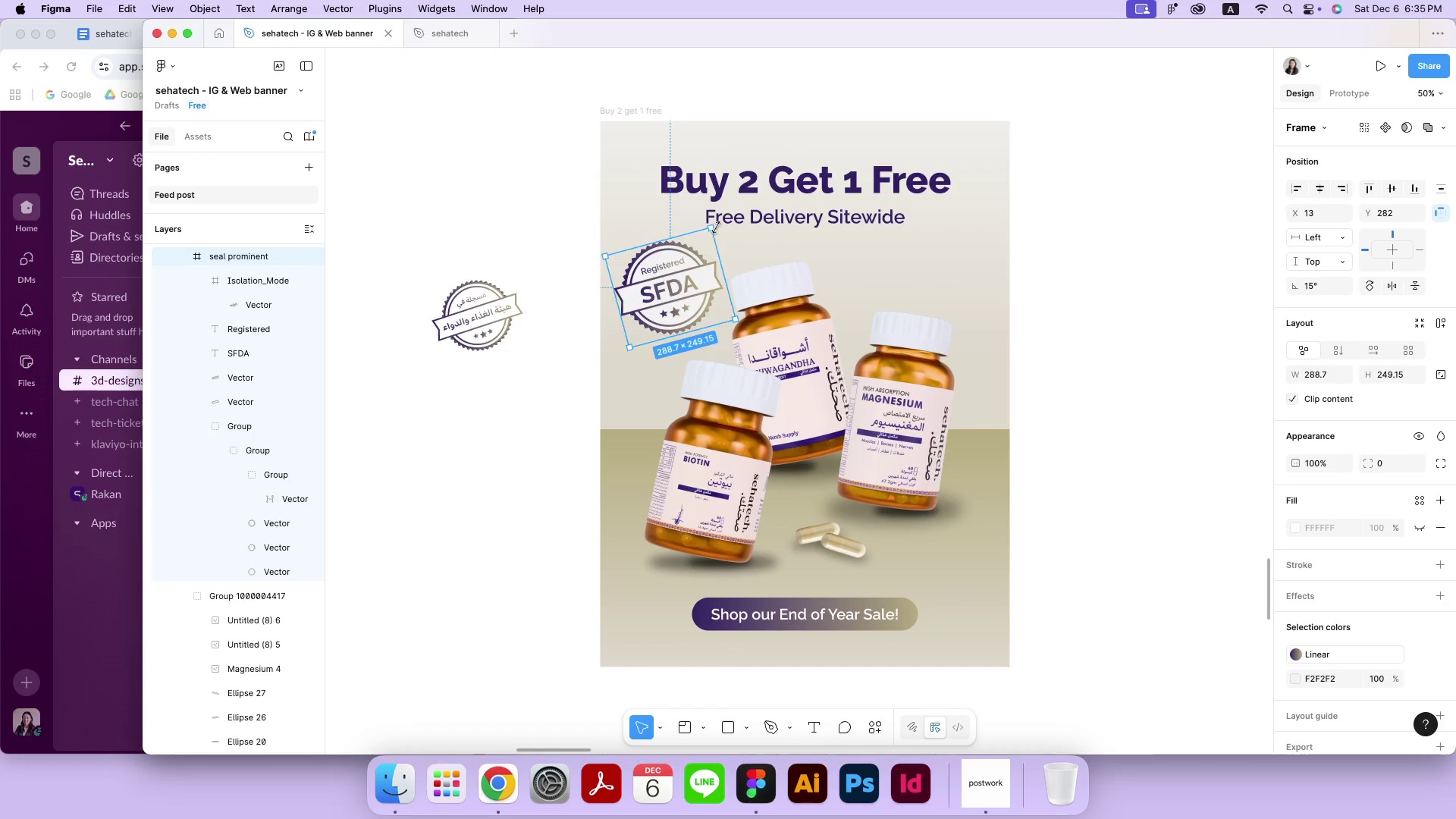 
left_click_drag(start_coordinate=[718, 220], to_coordinate=[723, 226])
 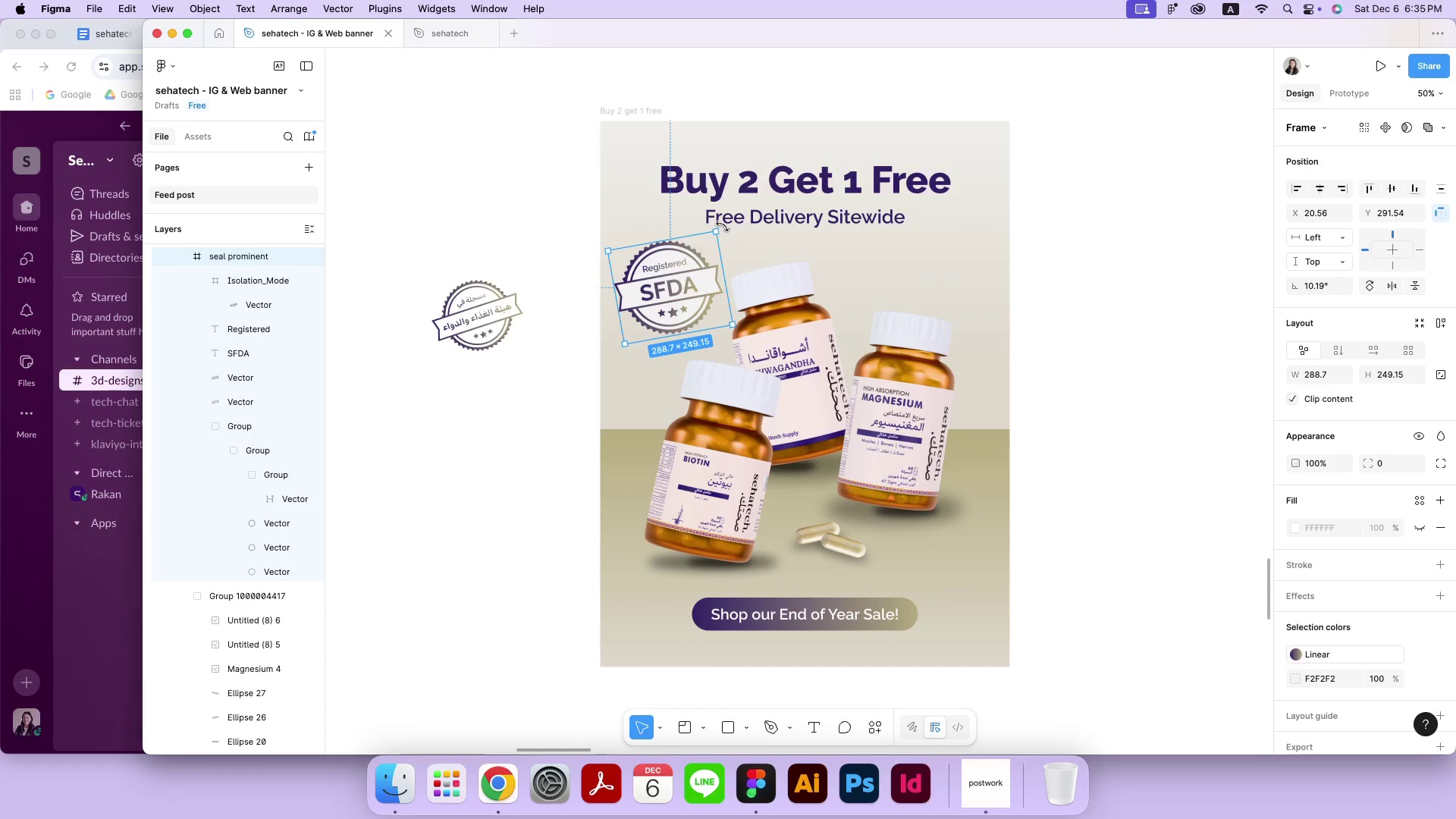 
left_click_drag(start_coordinate=[683, 286], to_coordinate=[952, 284])
 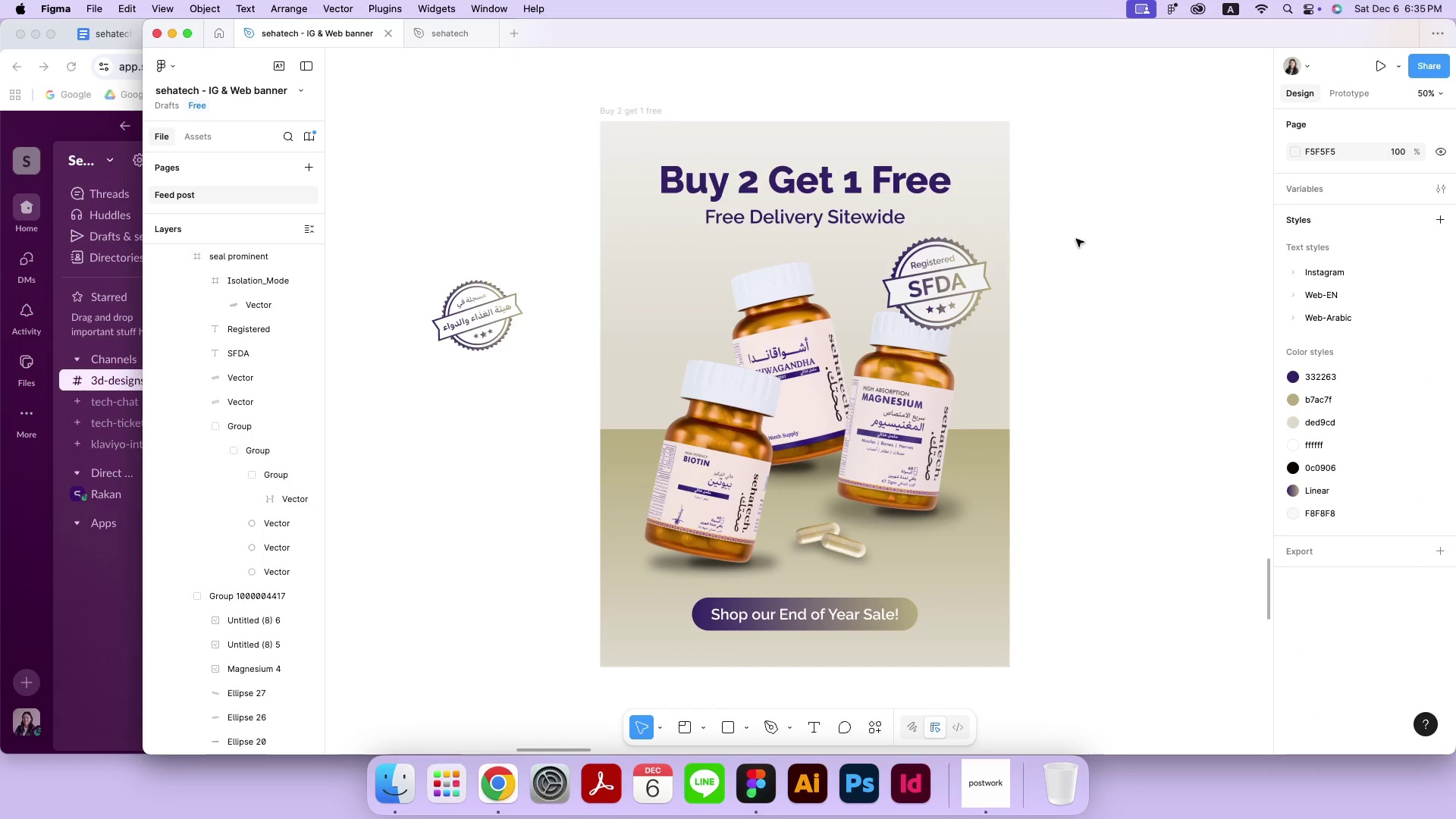 
left_click([956, 270])
 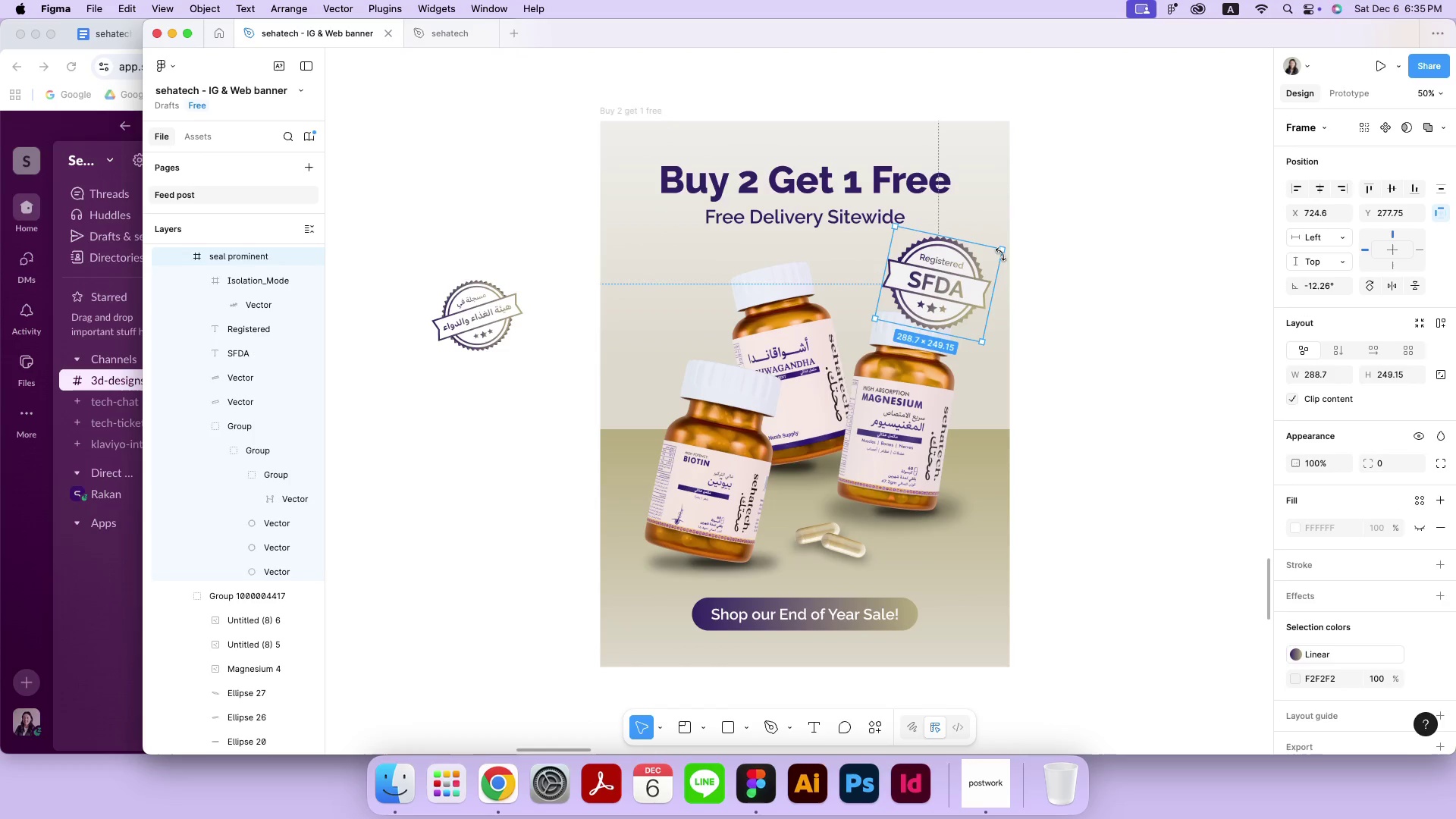 
left_click_drag(start_coordinate=[995, 223], to_coordinate=[1001, 254])
 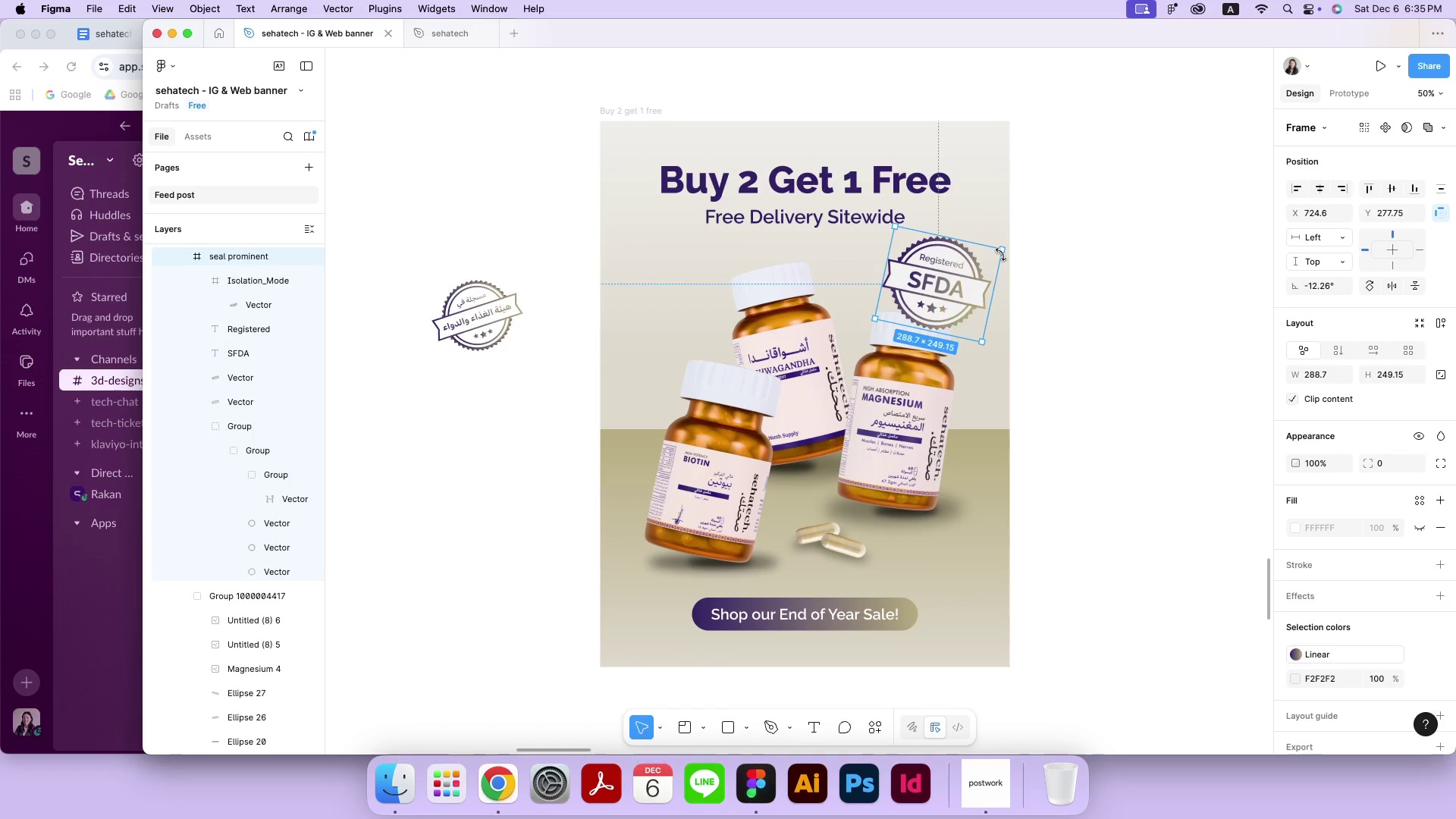 
left_click([1127, 238])
 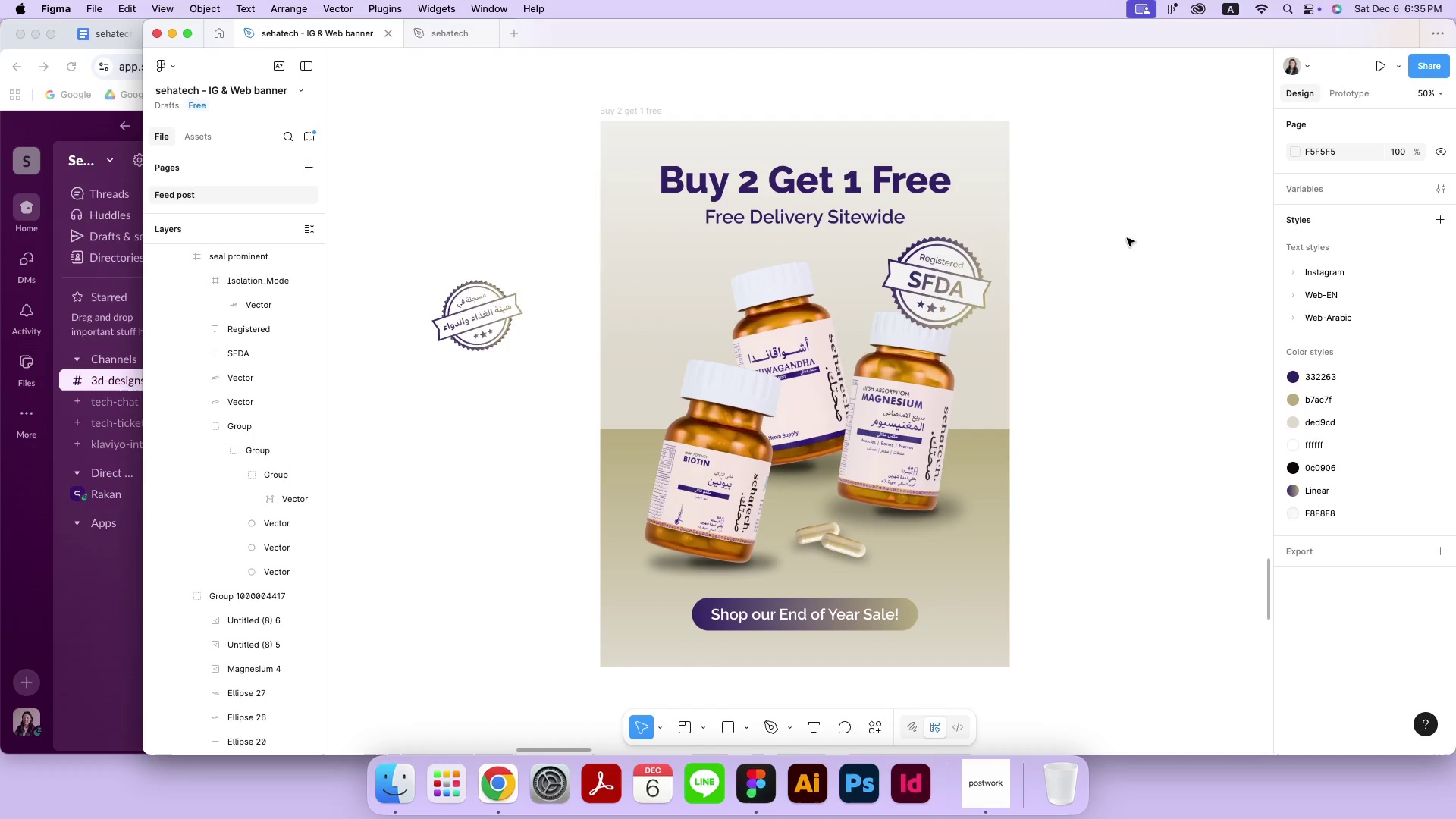 
wait(8.46)
 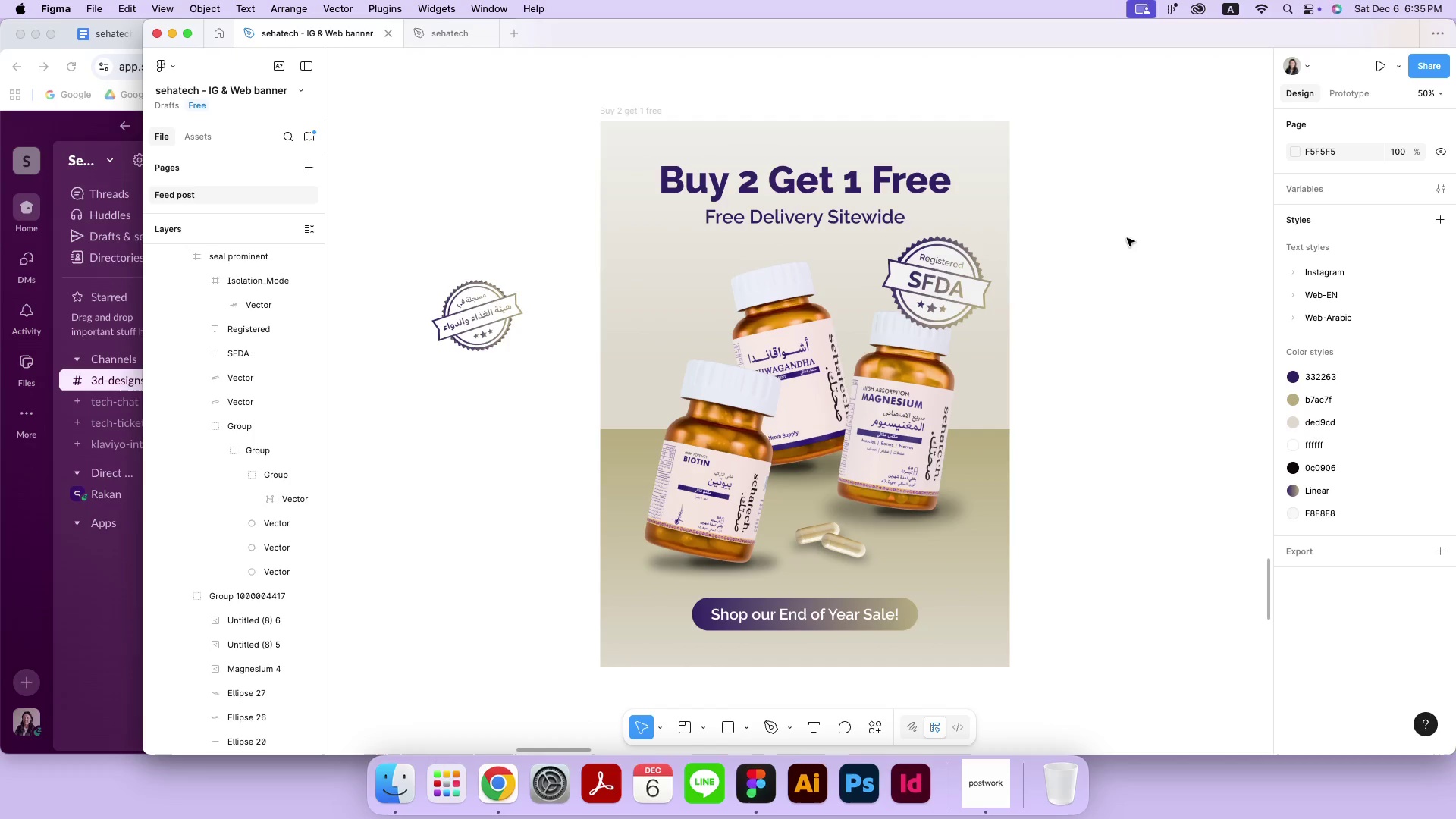 
left_click([1125, 233])
 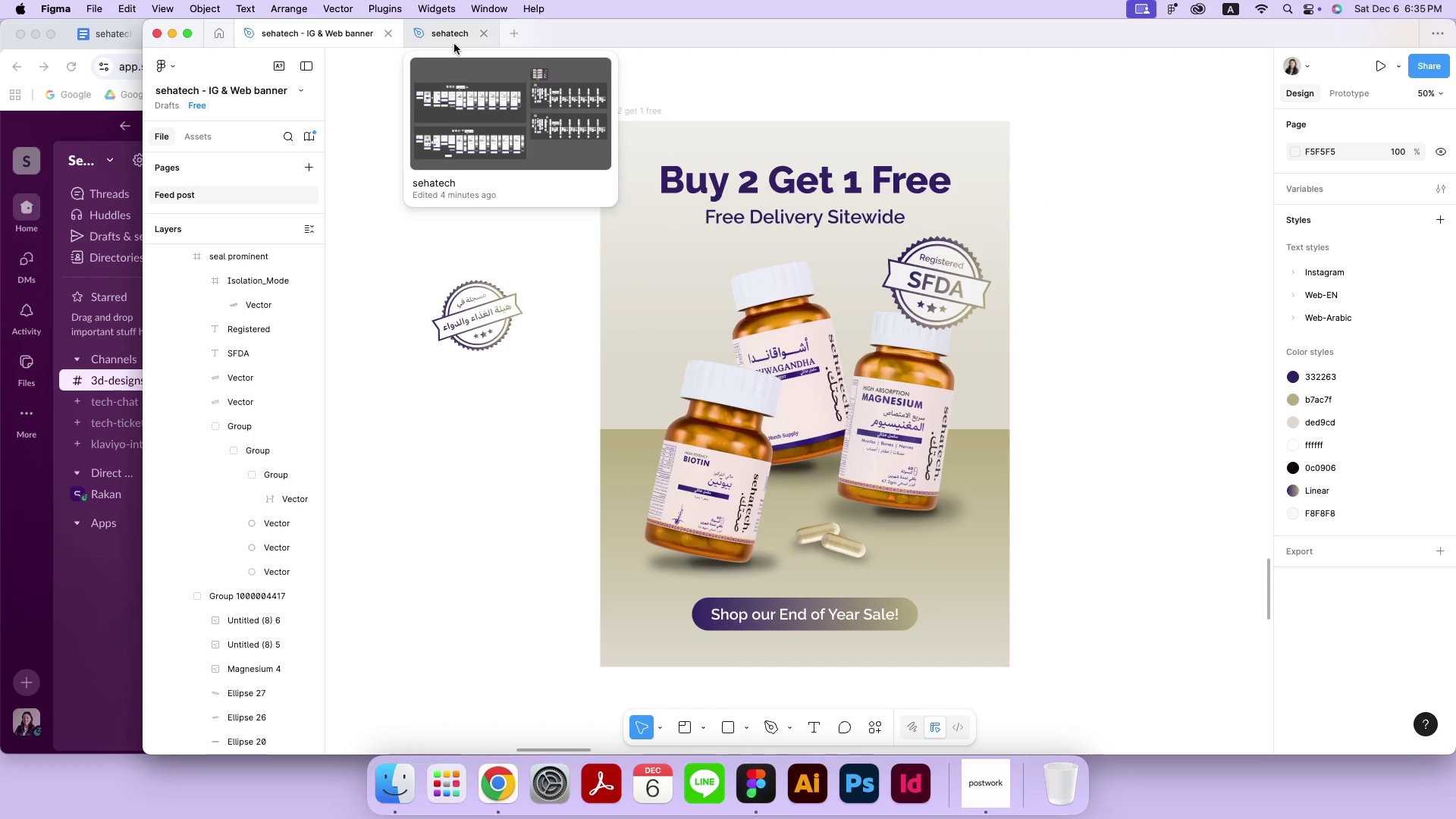 
left_click([454, 44])
 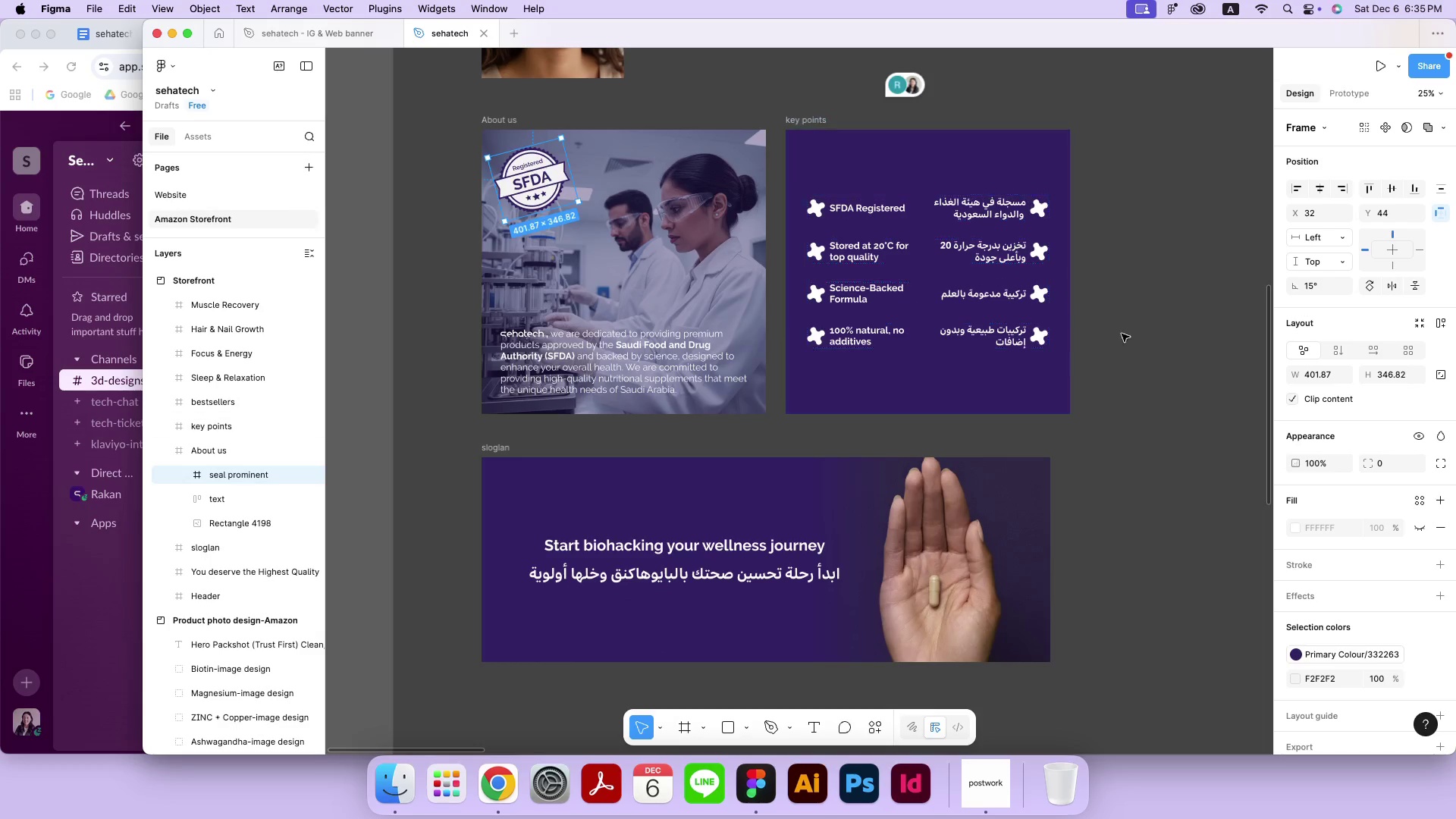 
left_click([1123, 336])
 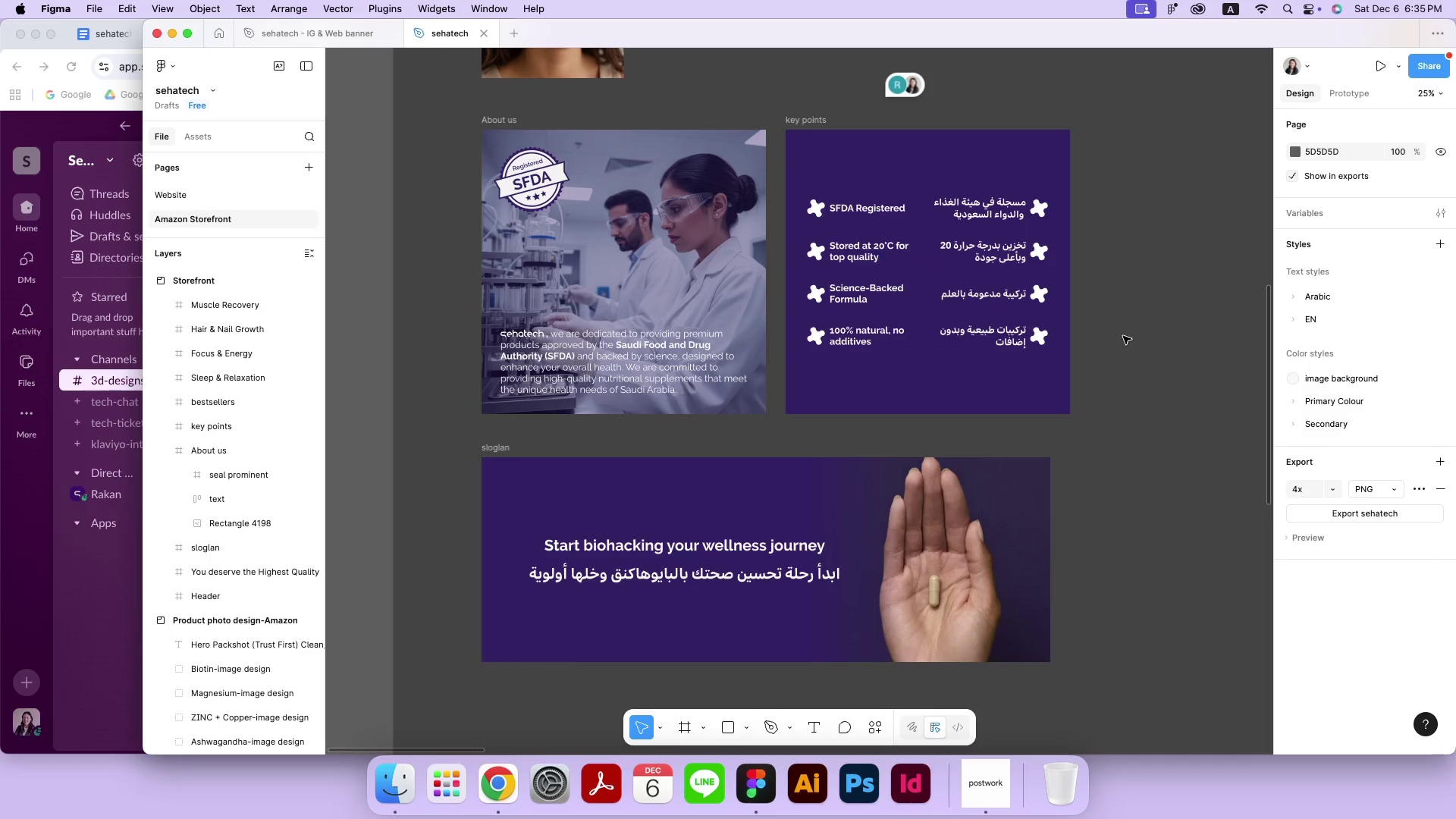 
key(Meta+Minus)
 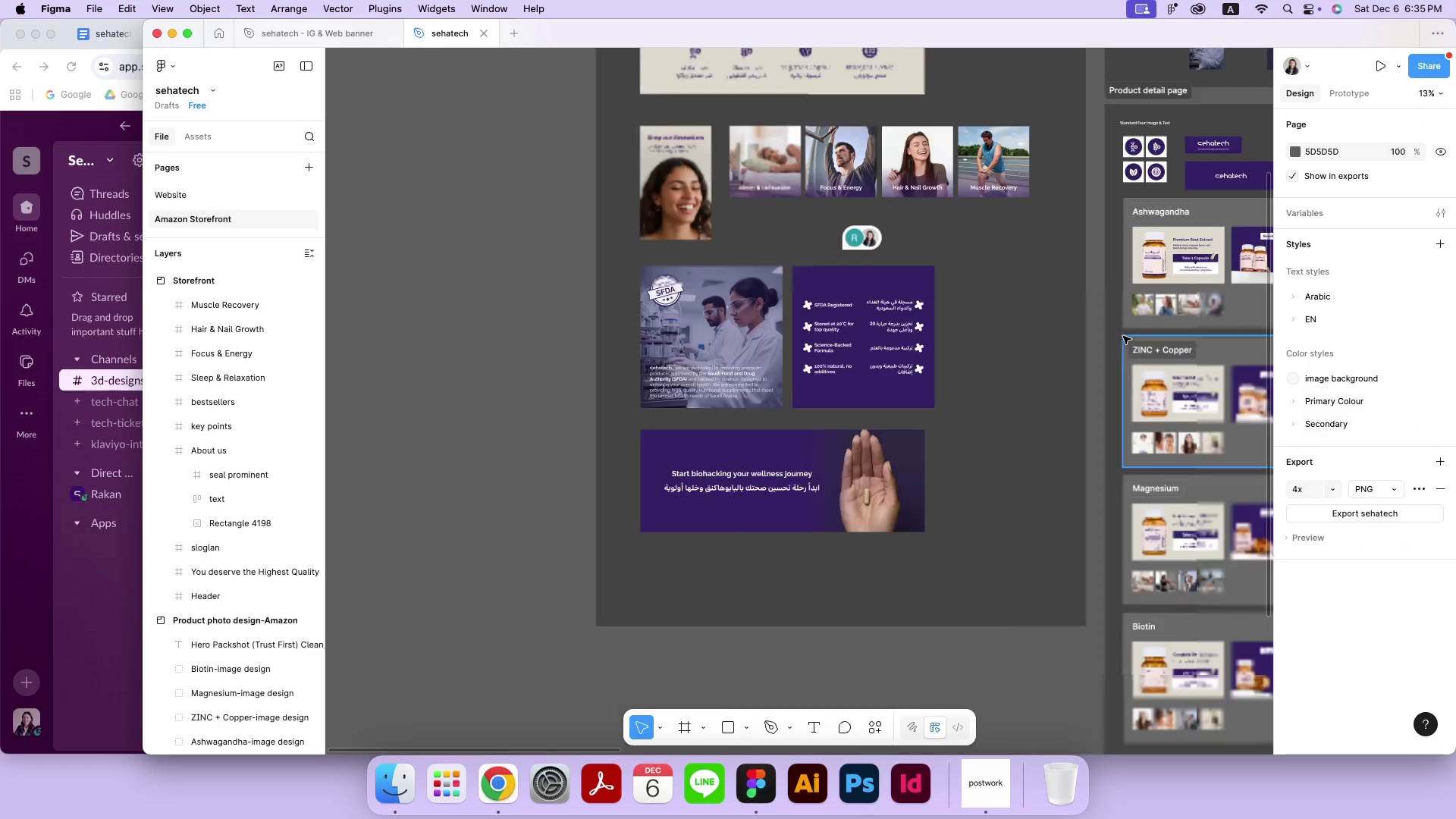 
hold_key(key=Space, duration=1.51)
 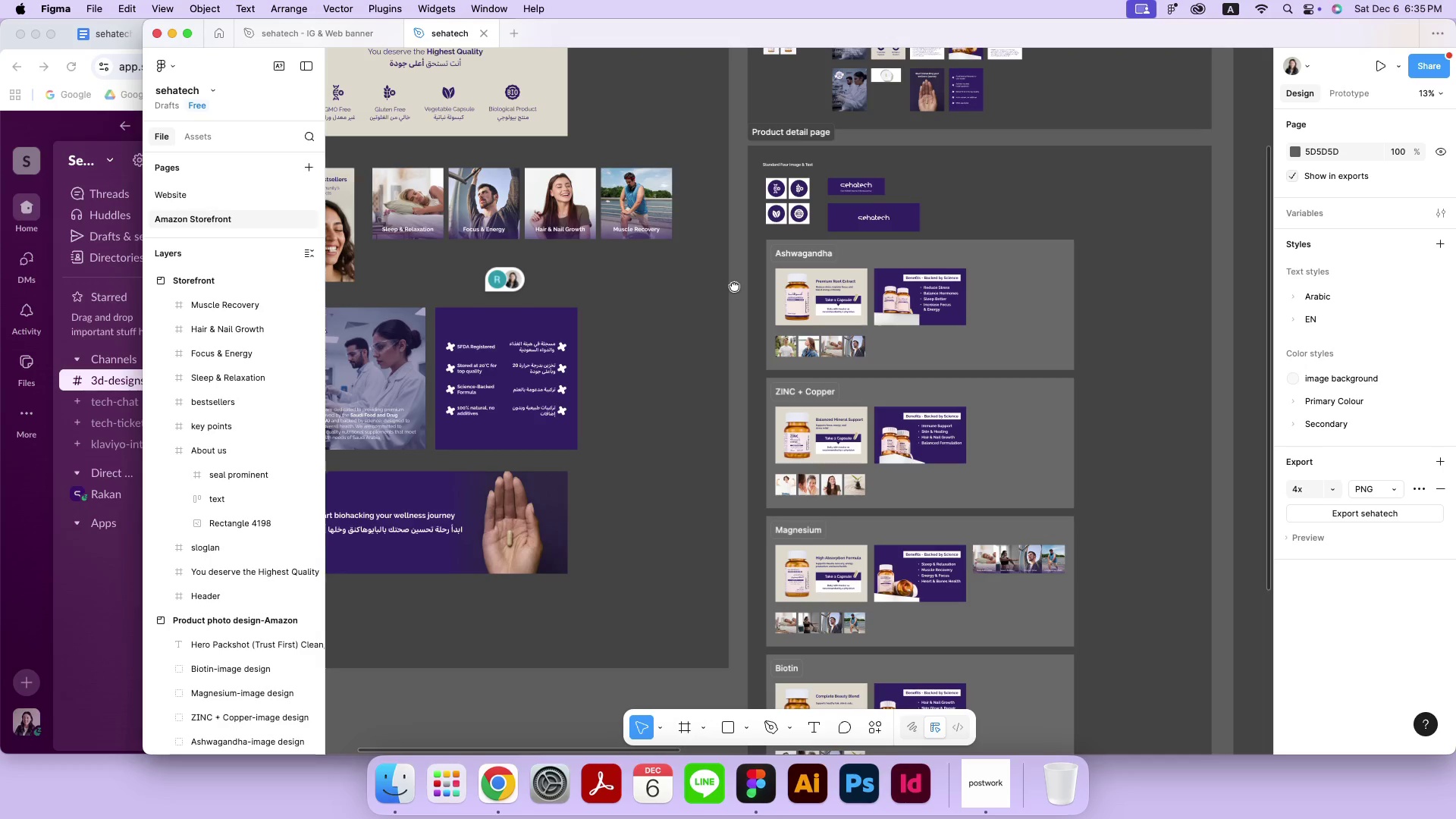 
left_click_drag(start_coordinate=[1092, 244], to_coordinate=[752, 589])
 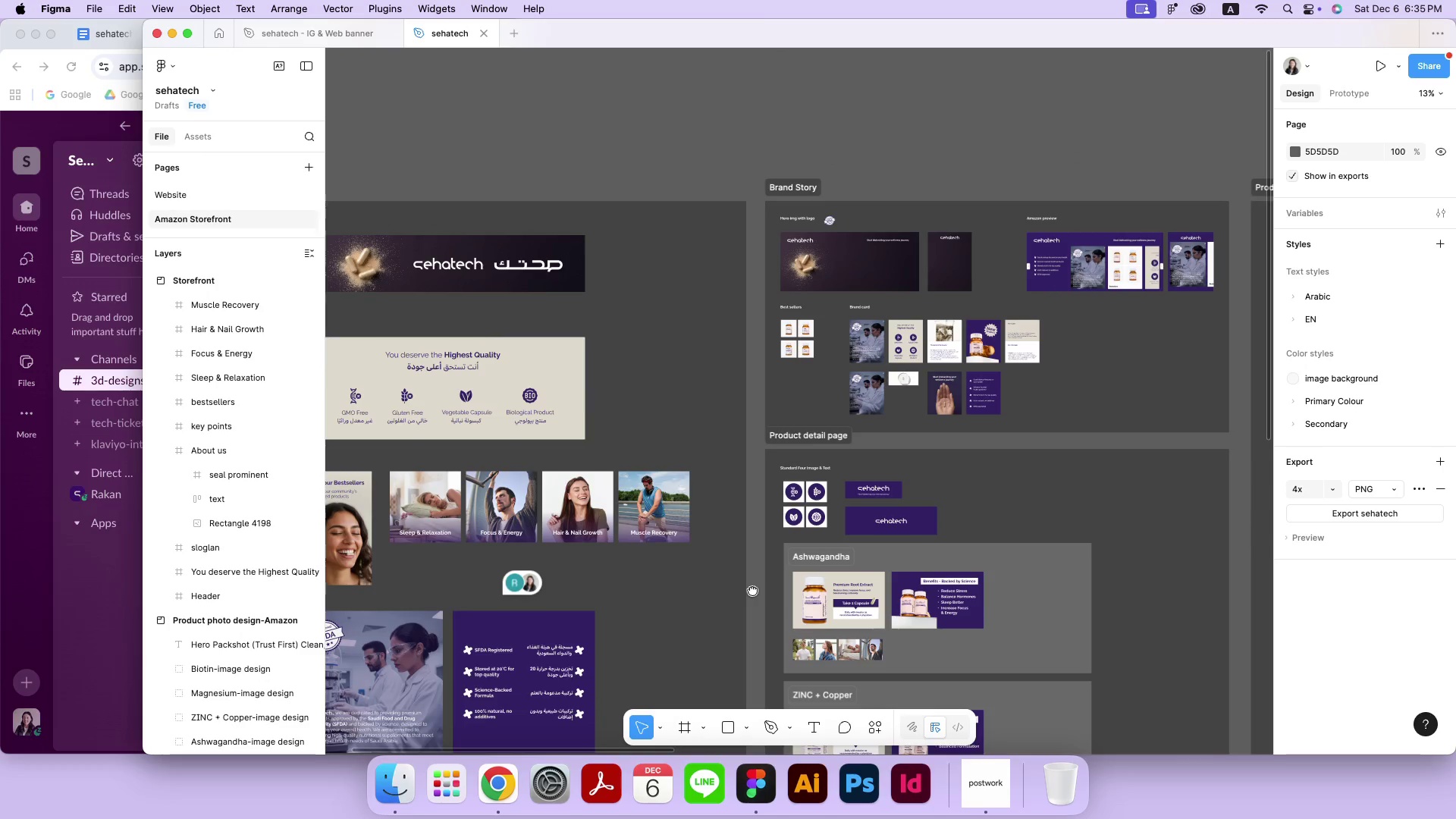 
hold_key(key=Space, duration=1.51)
 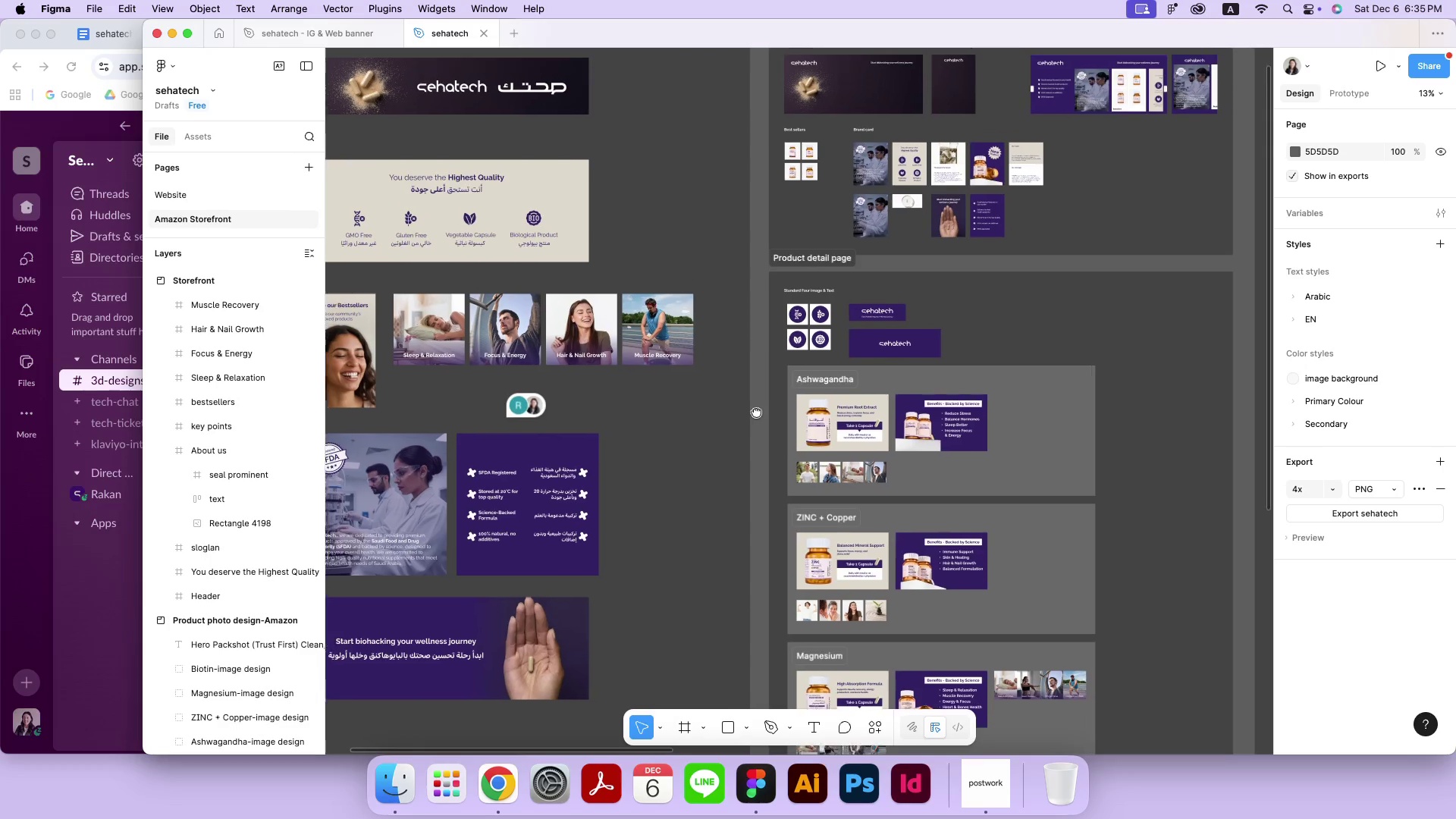 
hold_key(key=Space, duration=1.51)
 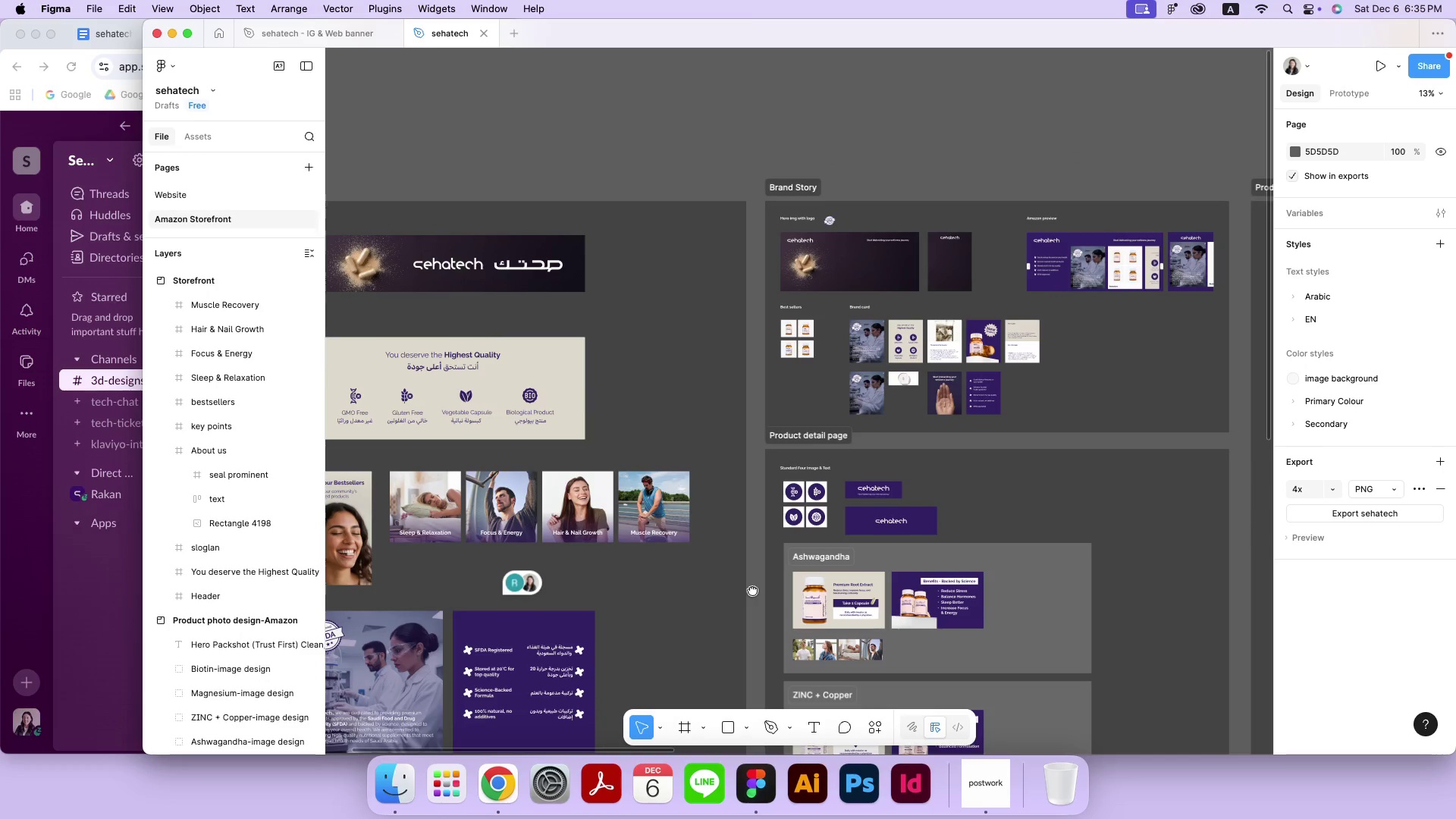 
hold_key(key=Space, duration=1.45)
 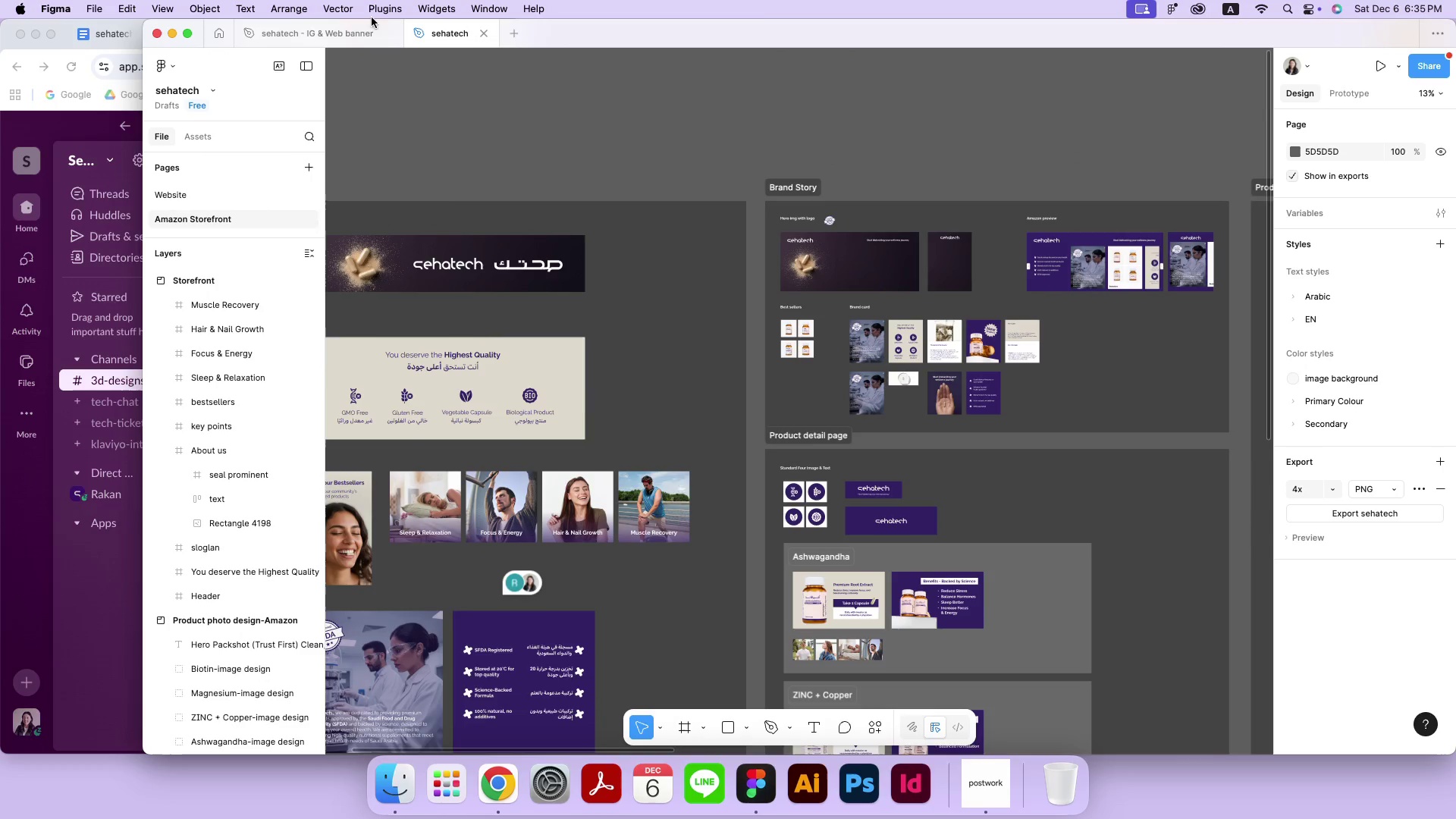 
left_click([368, 33])
 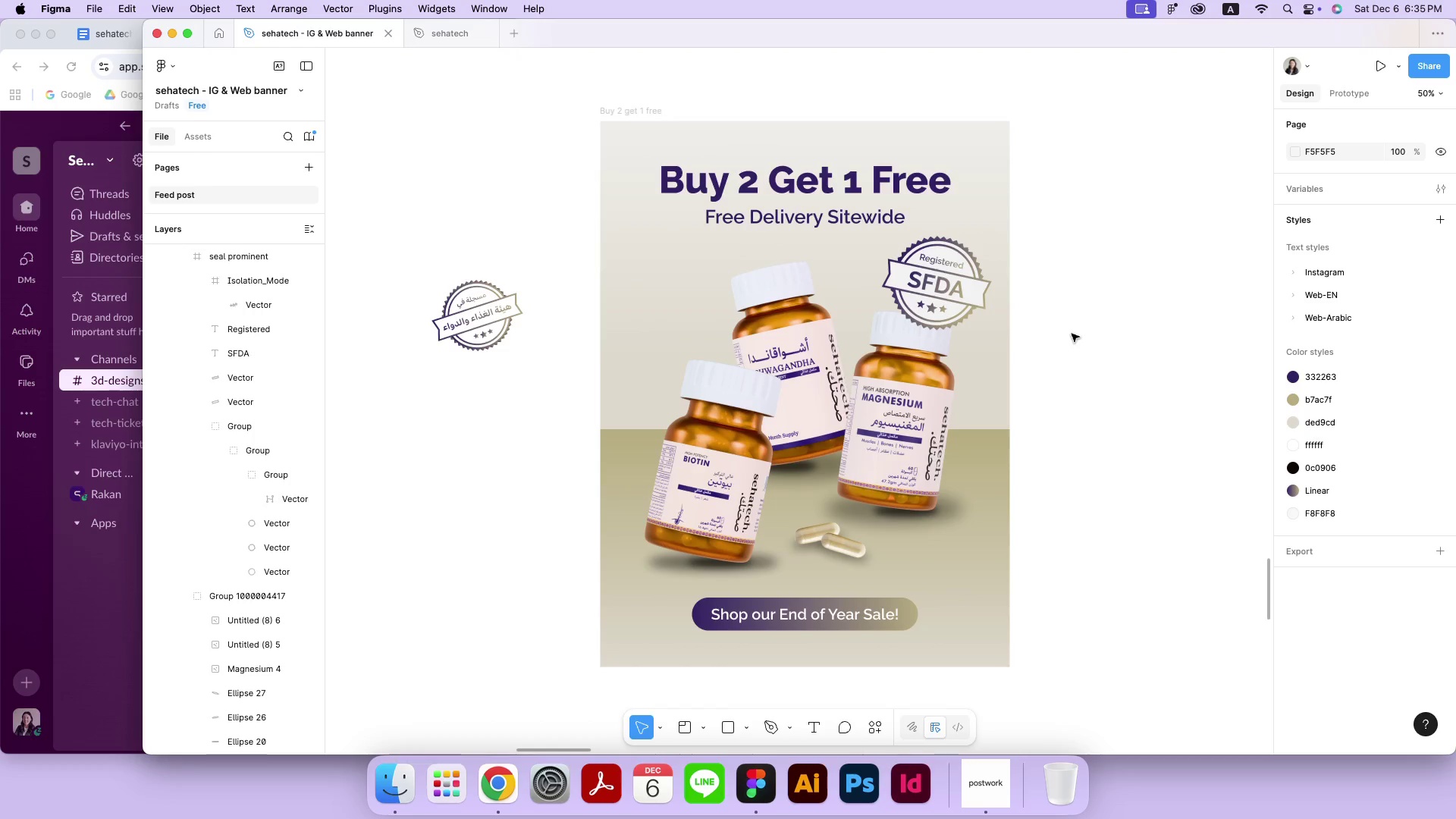 
wait(9.35)
 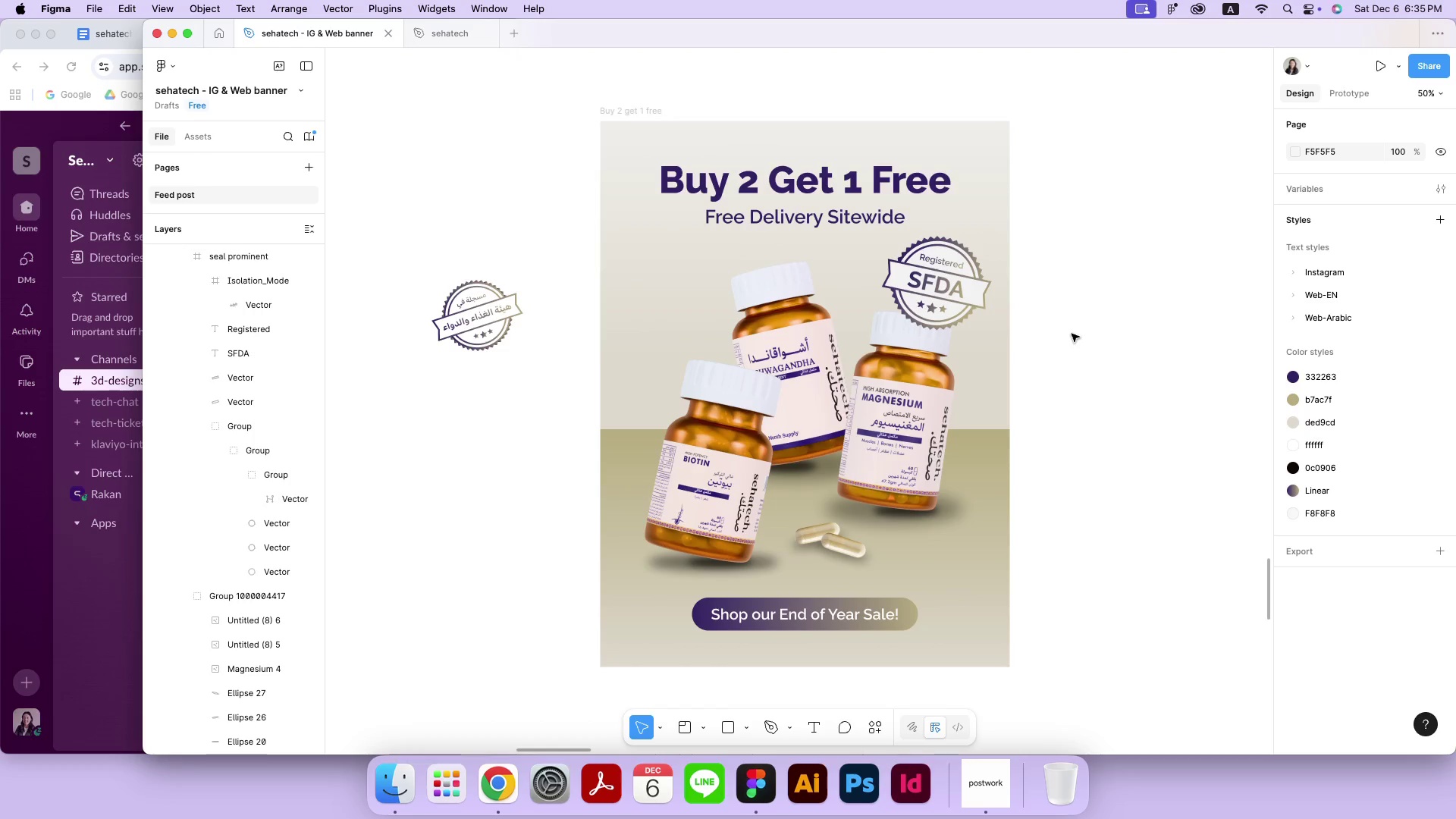 
left_click([1071, 334])
 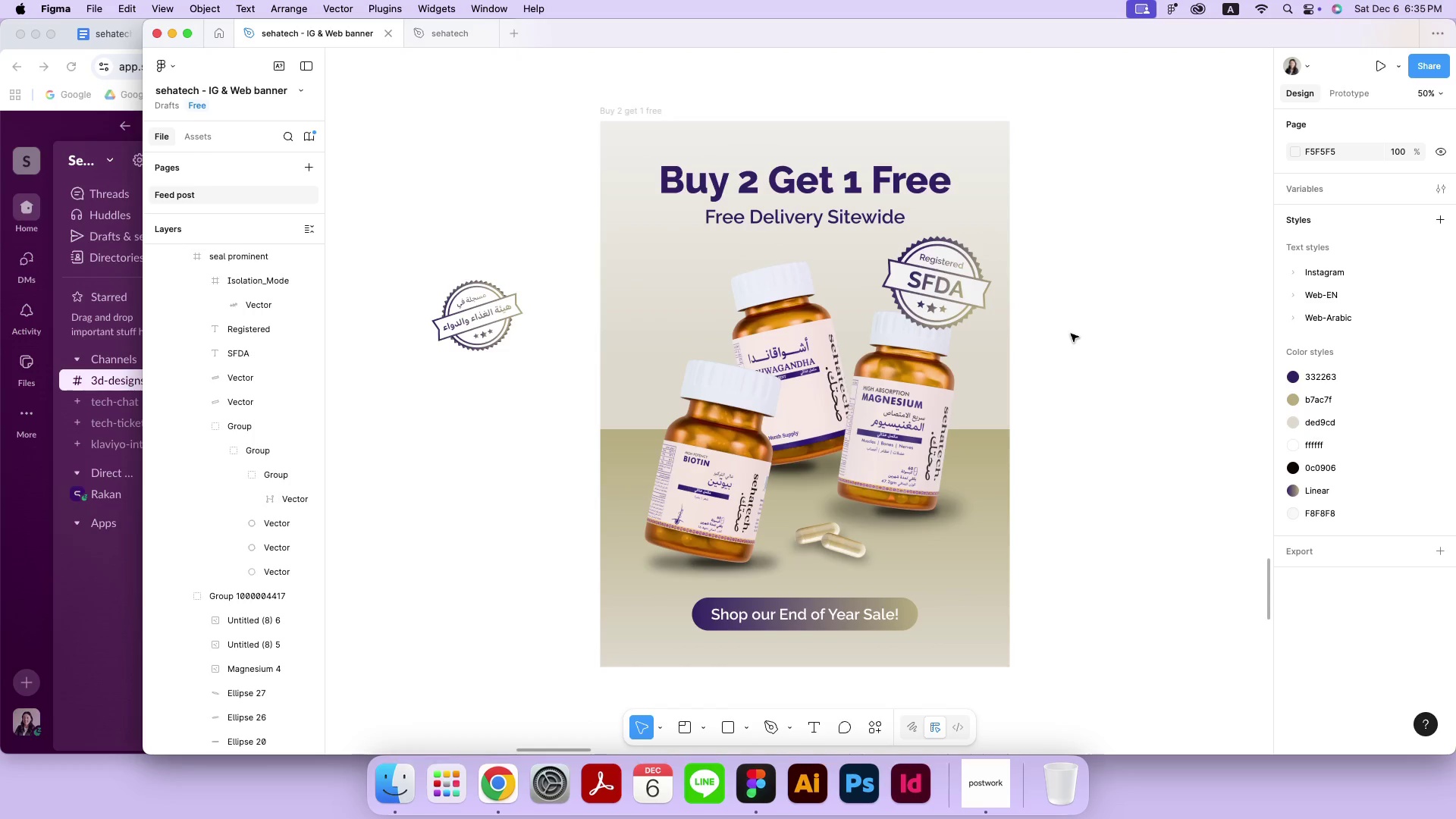 
key(Meta+MetaRight)
 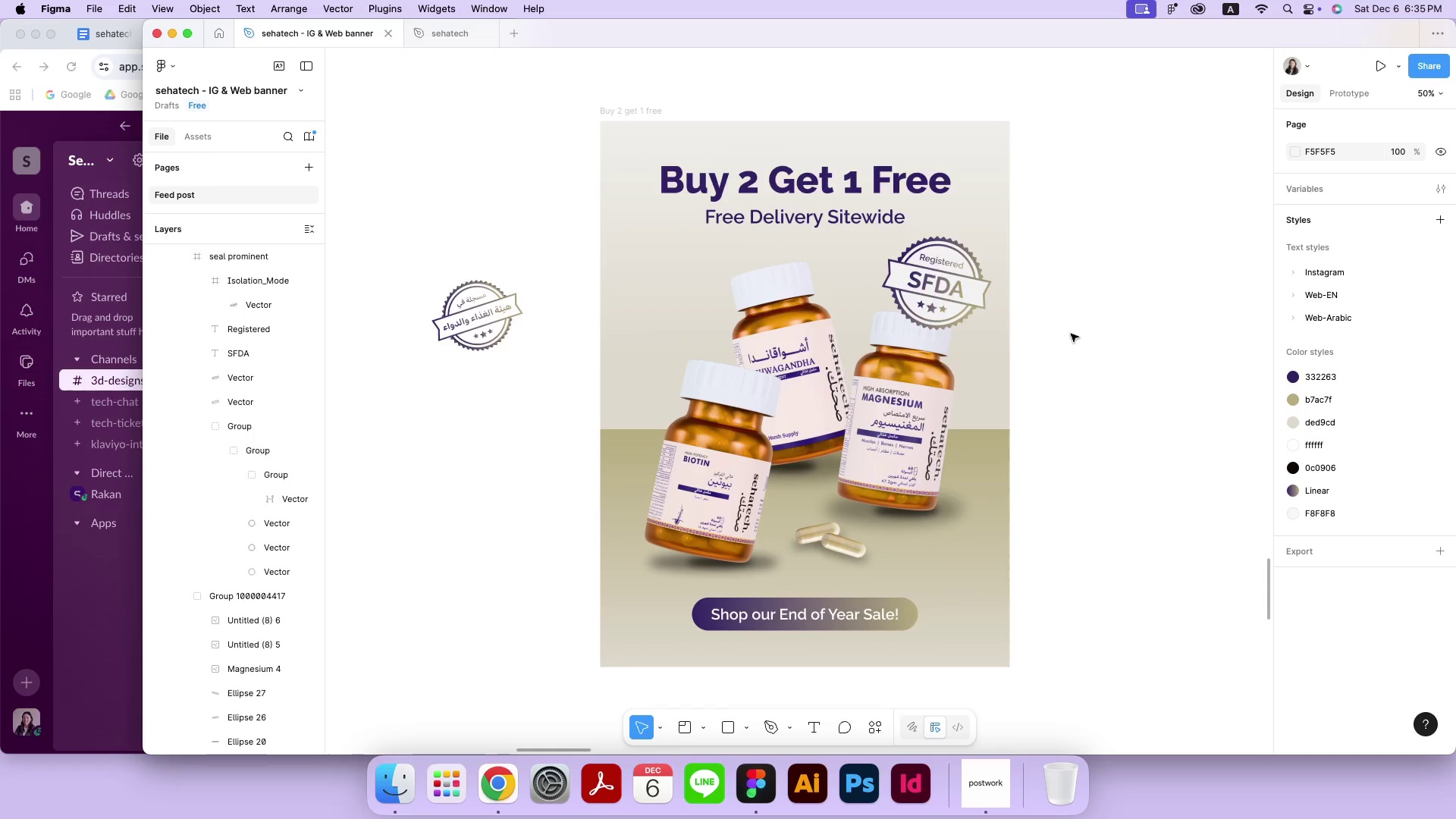 
key(Meta+Minus)
 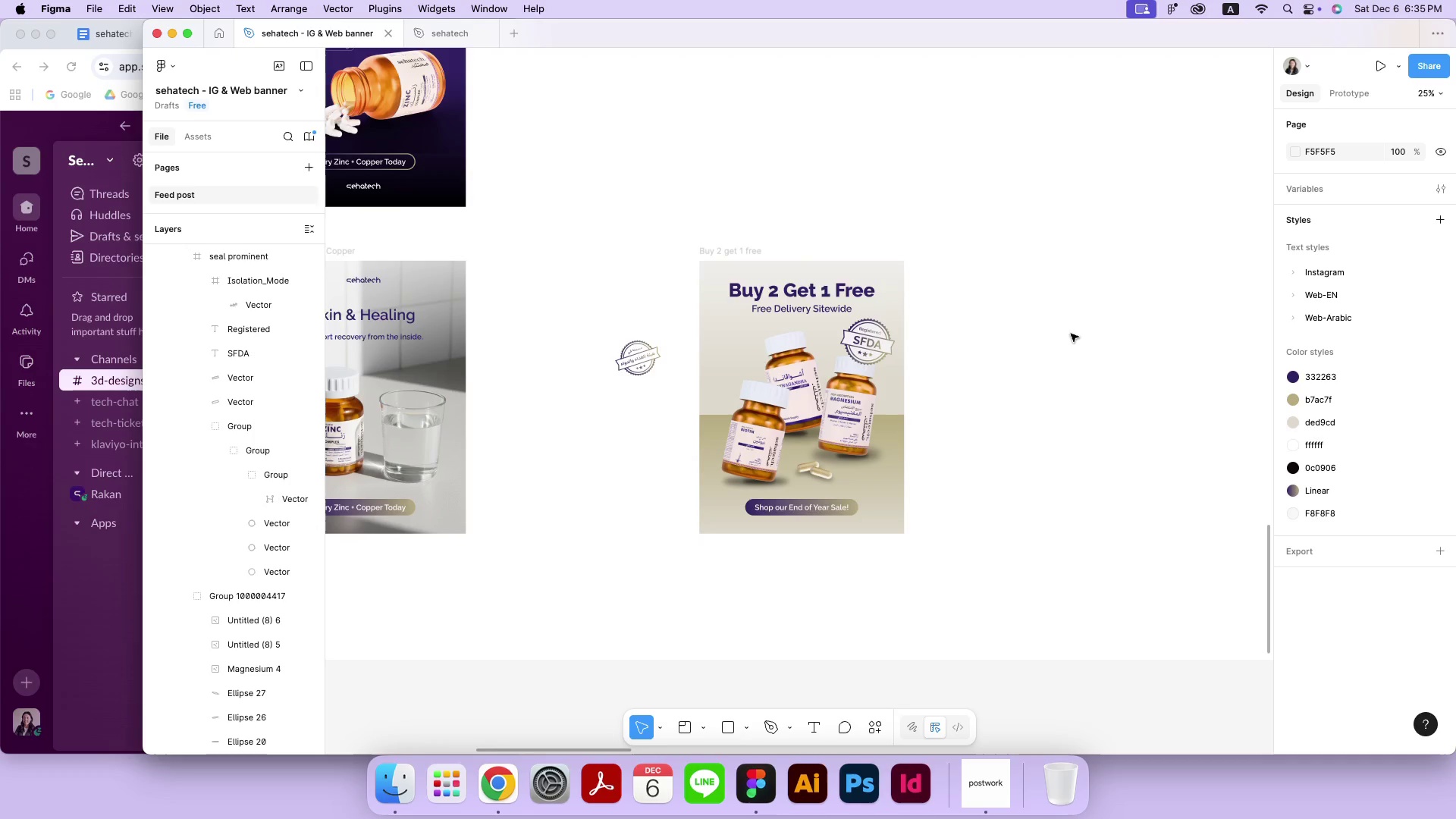 
wait(10.5)
 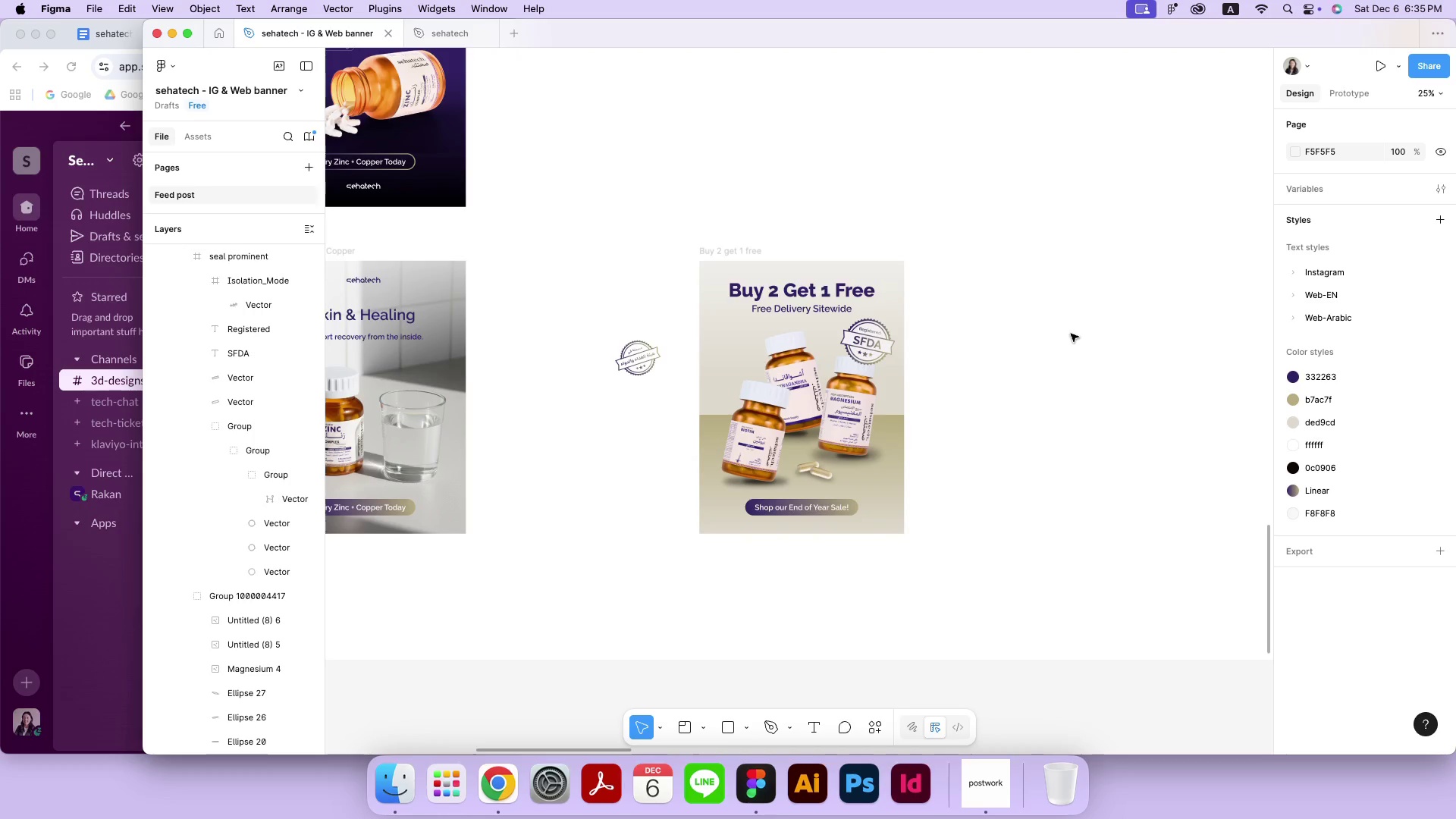 
key(Meta+Z)
 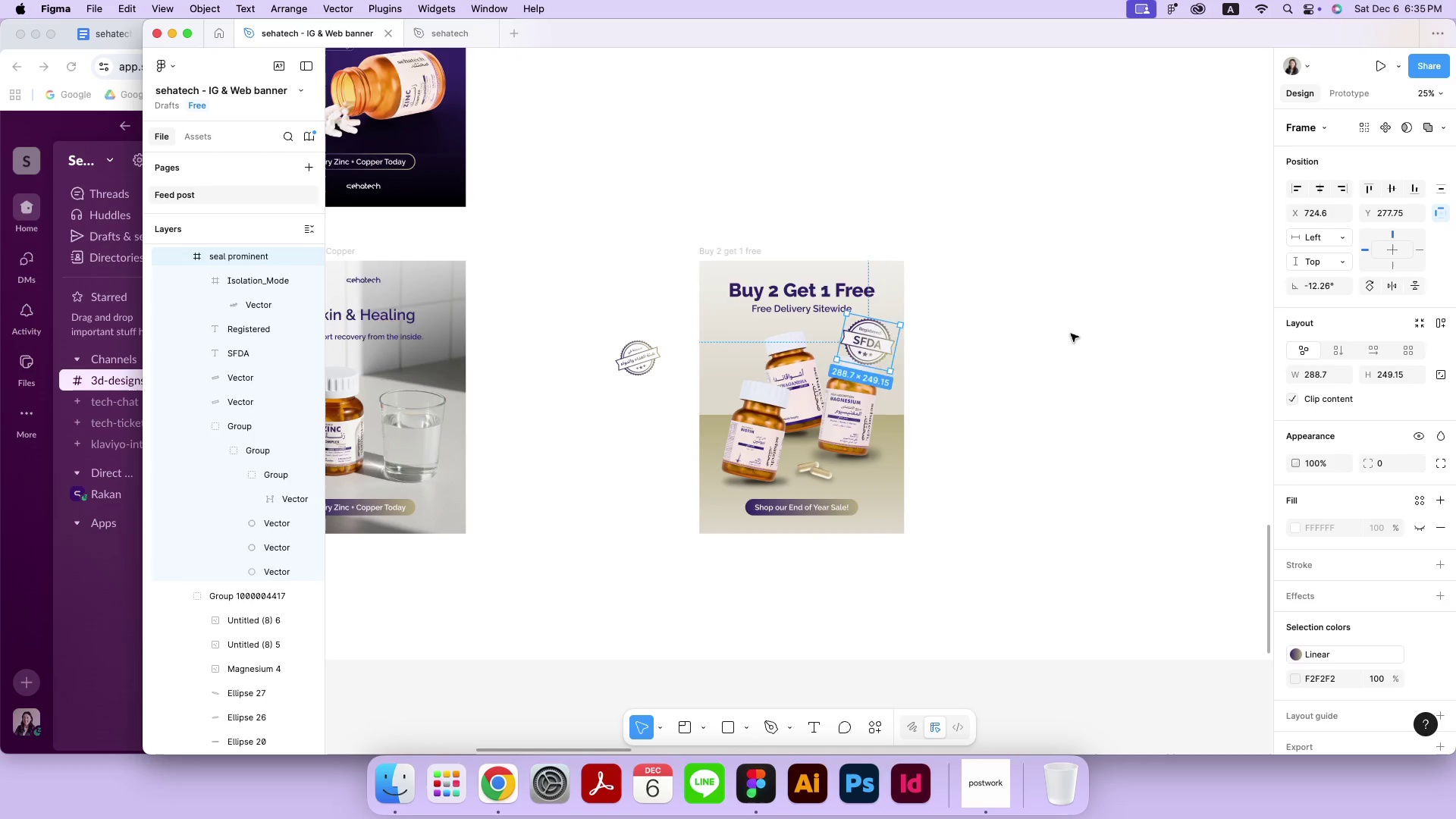 
key(Meta+Z)
 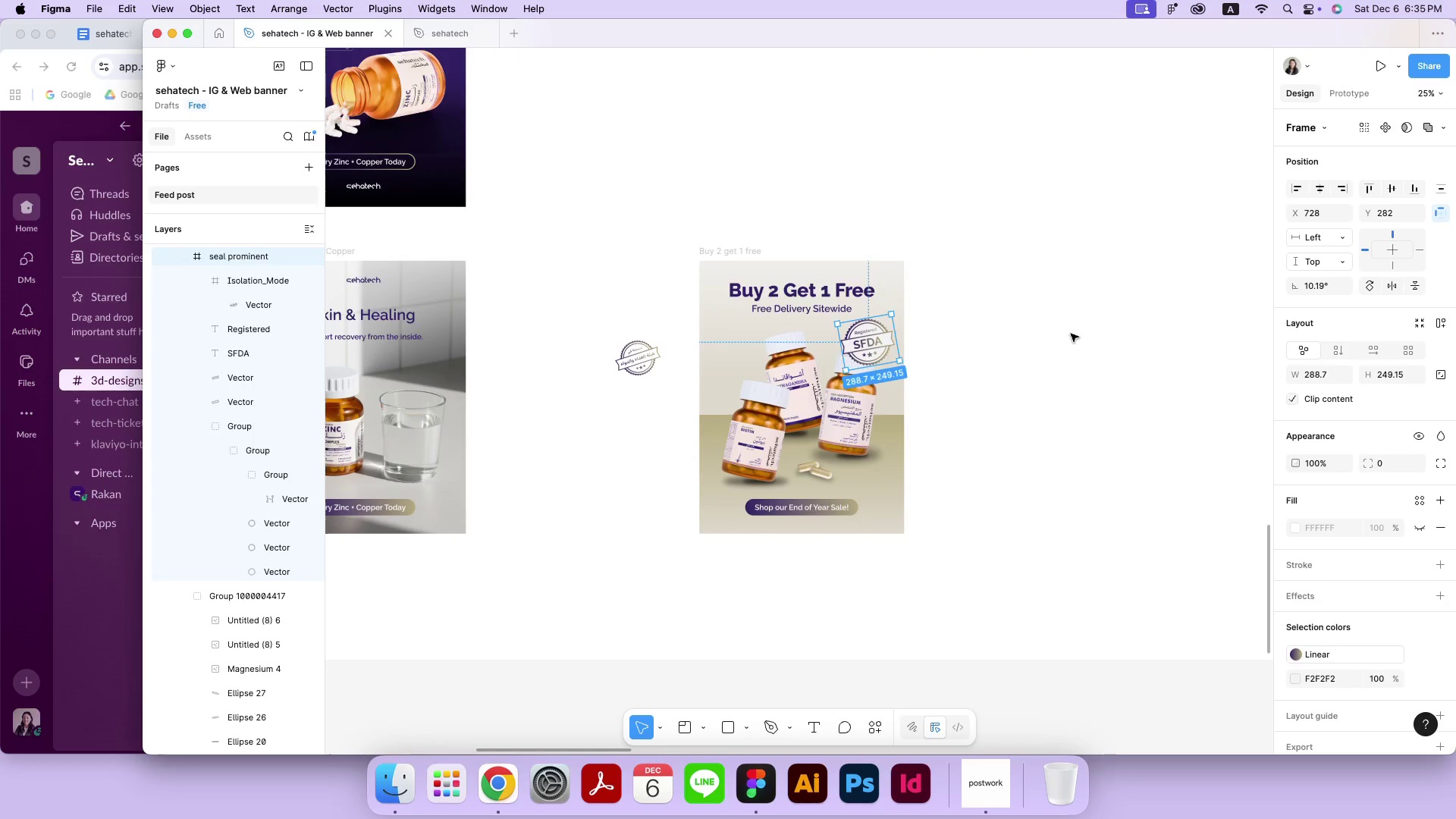 
key(Meta+Z)
 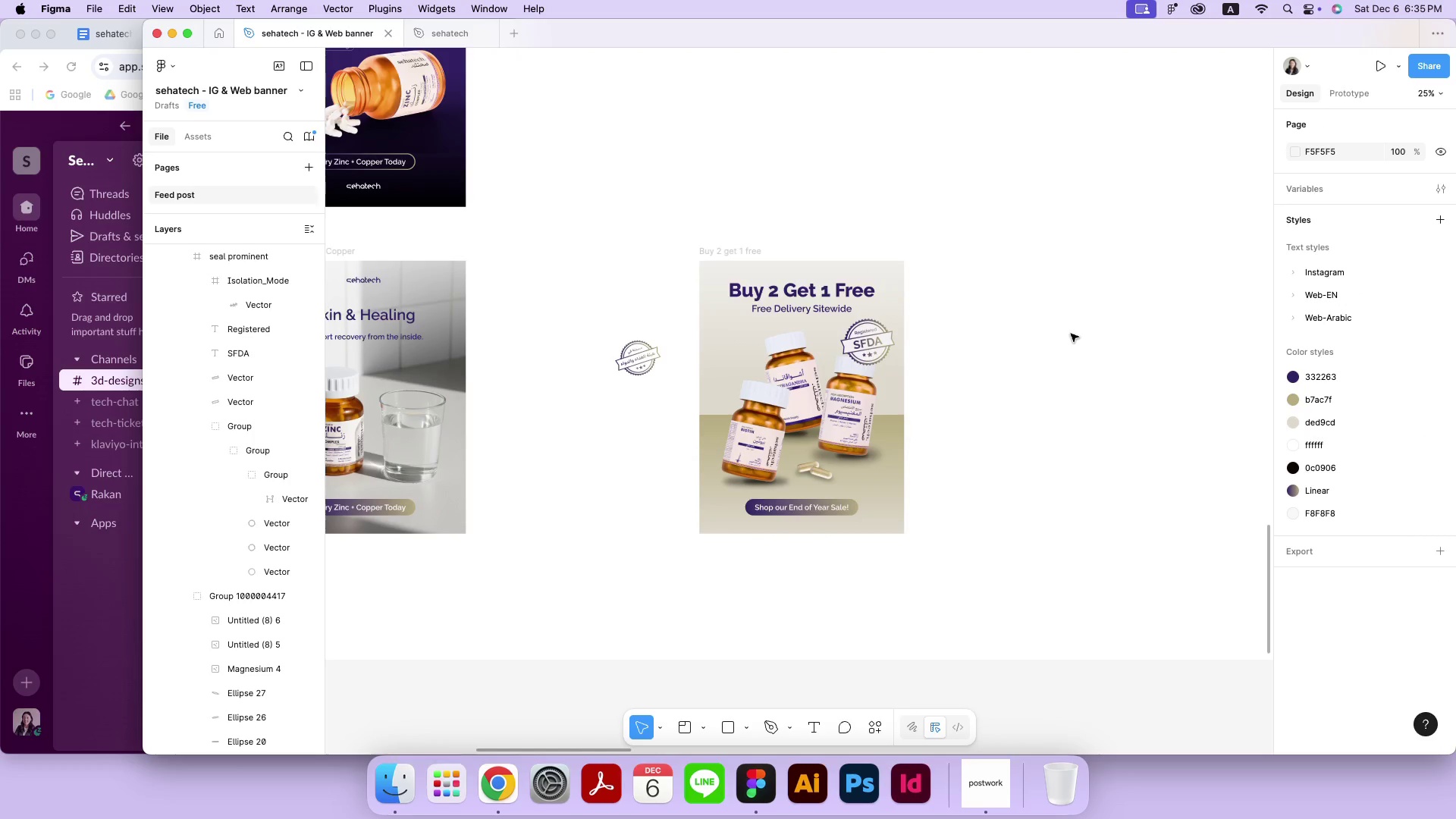 
key(Meta+Z)
 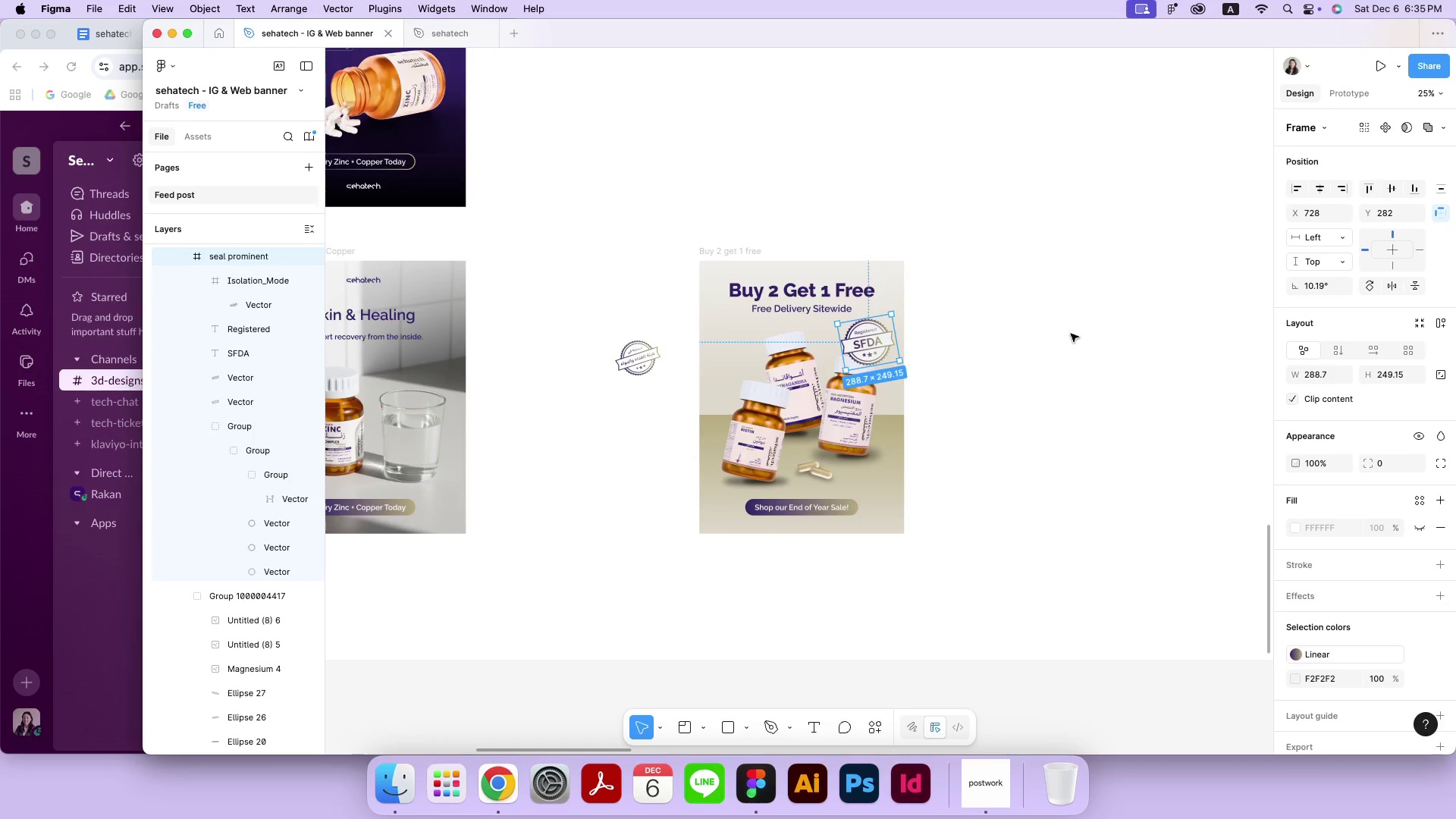 
key(Meta+Z)
 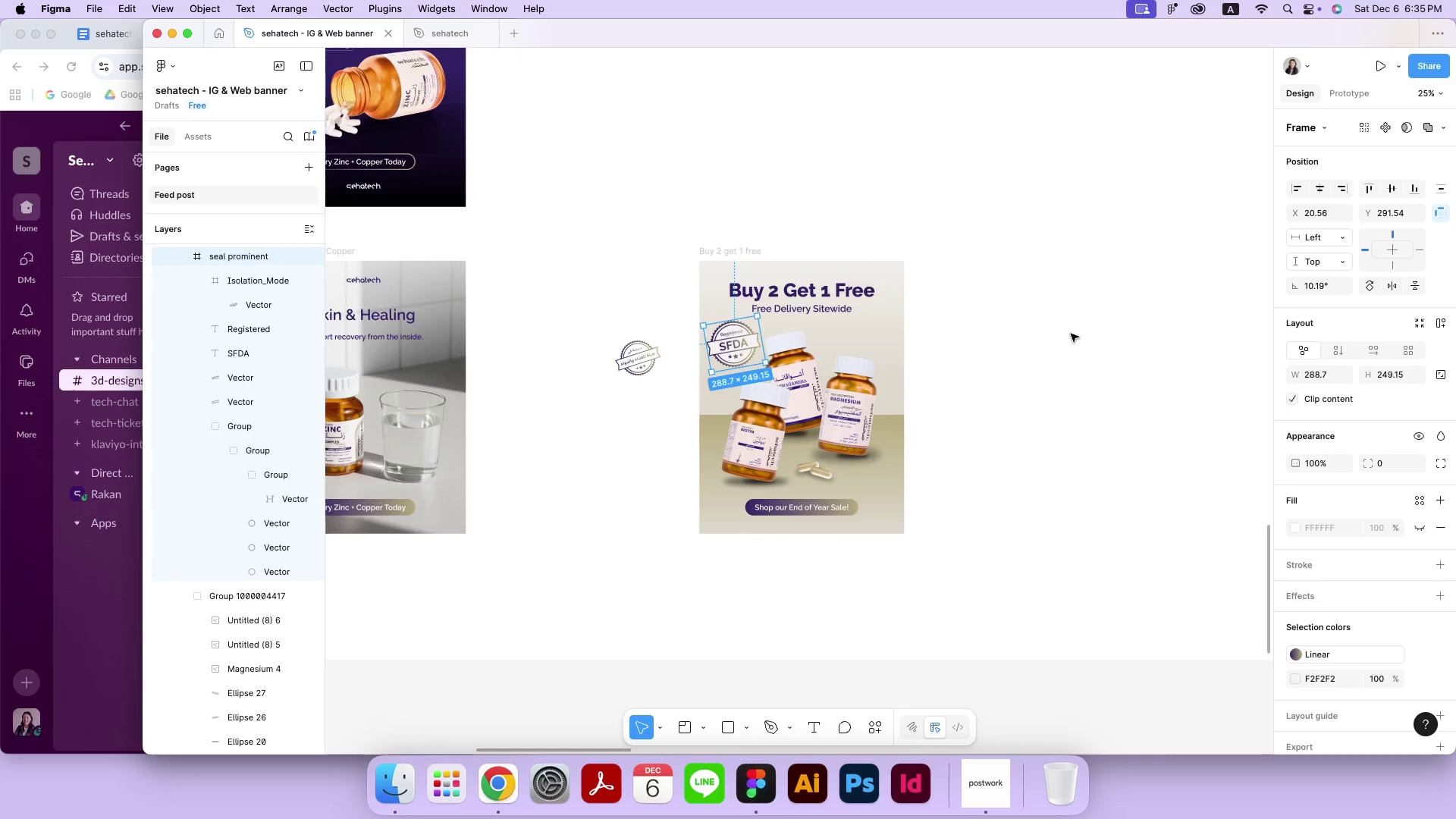 
left_click([1071, 334])
 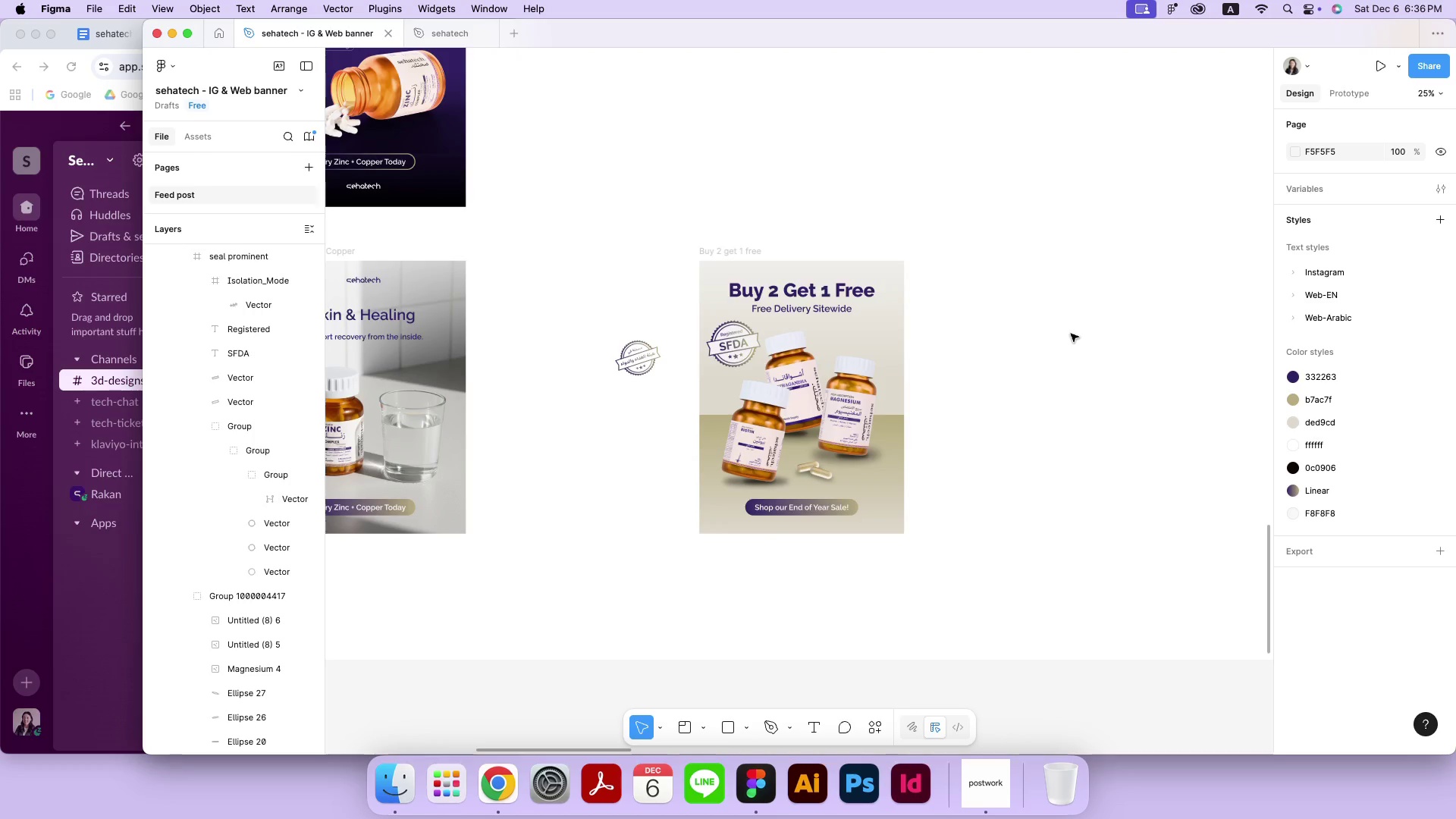 
wait(13.89)
 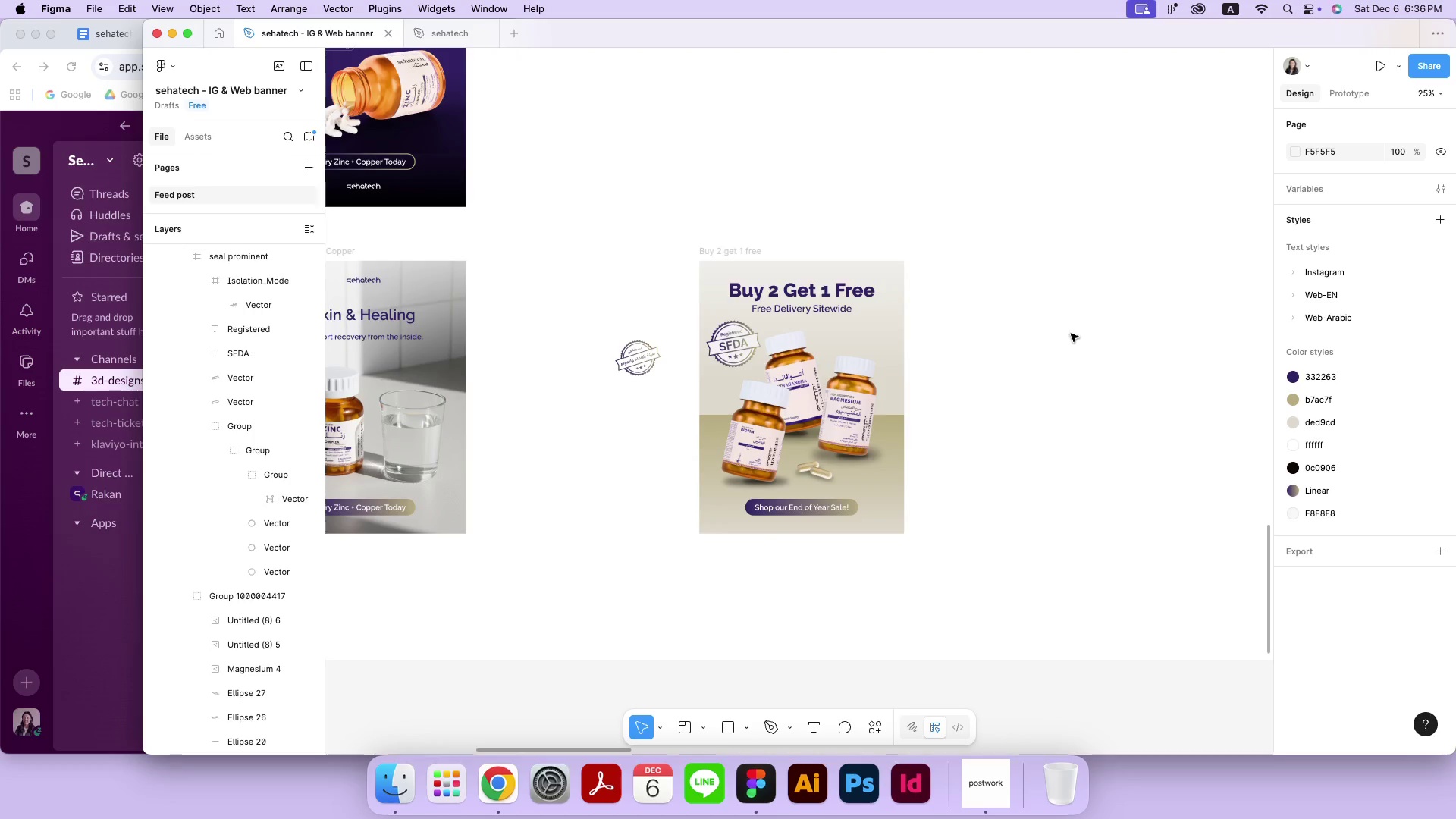 
left_click([1071, 334])
 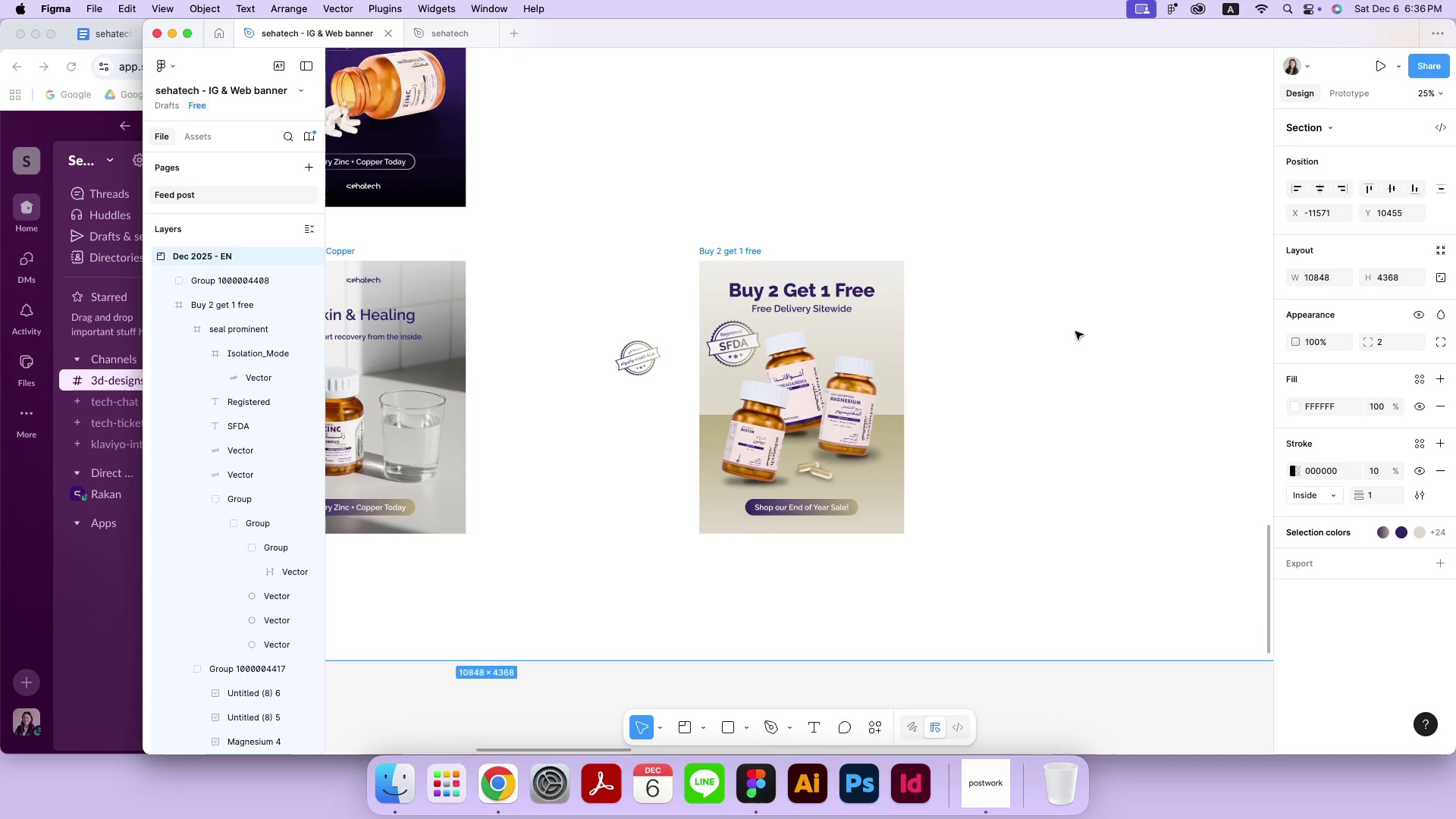 
key(Meta+Minus)
 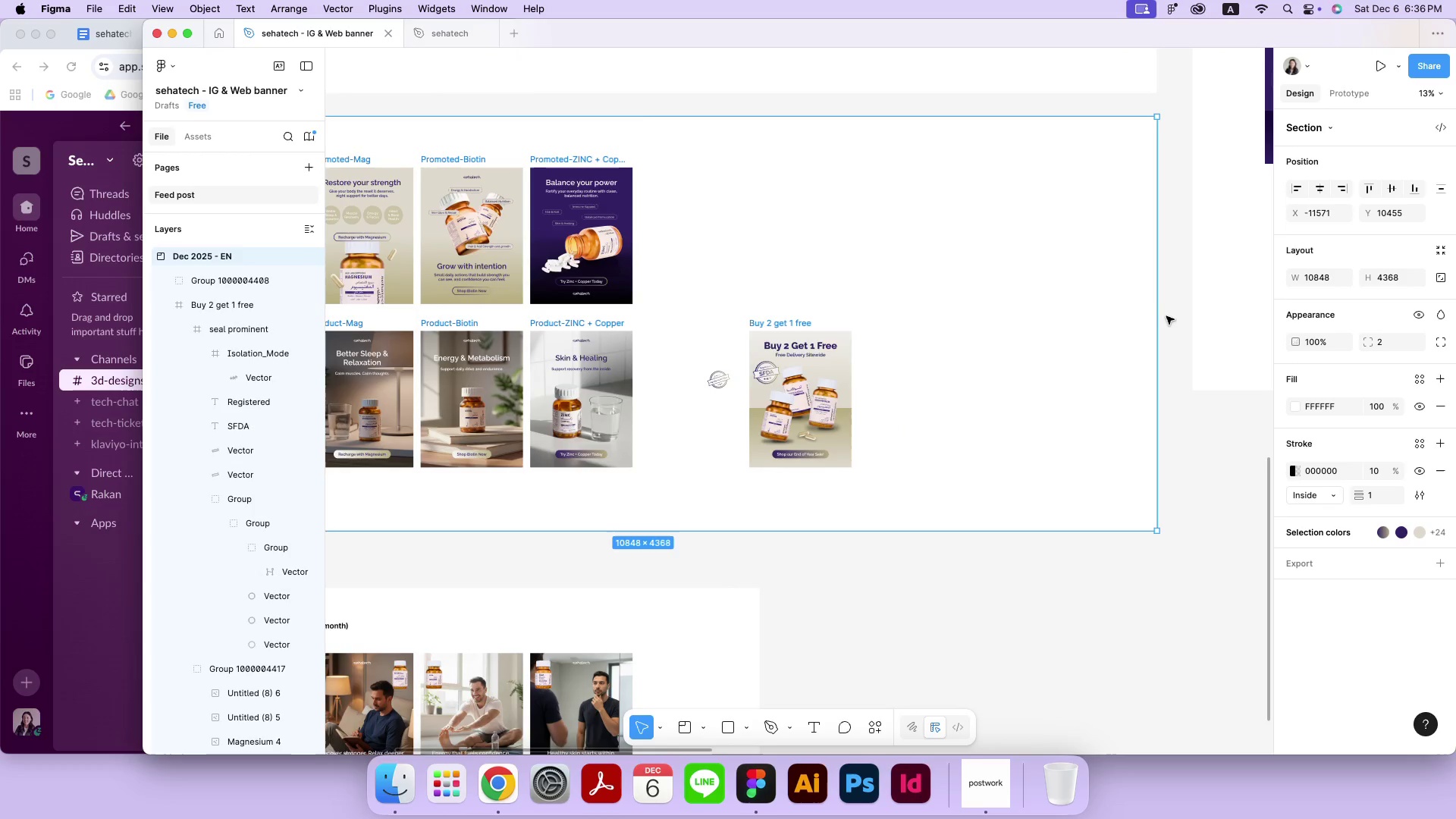 
left_click([1169, 315])
 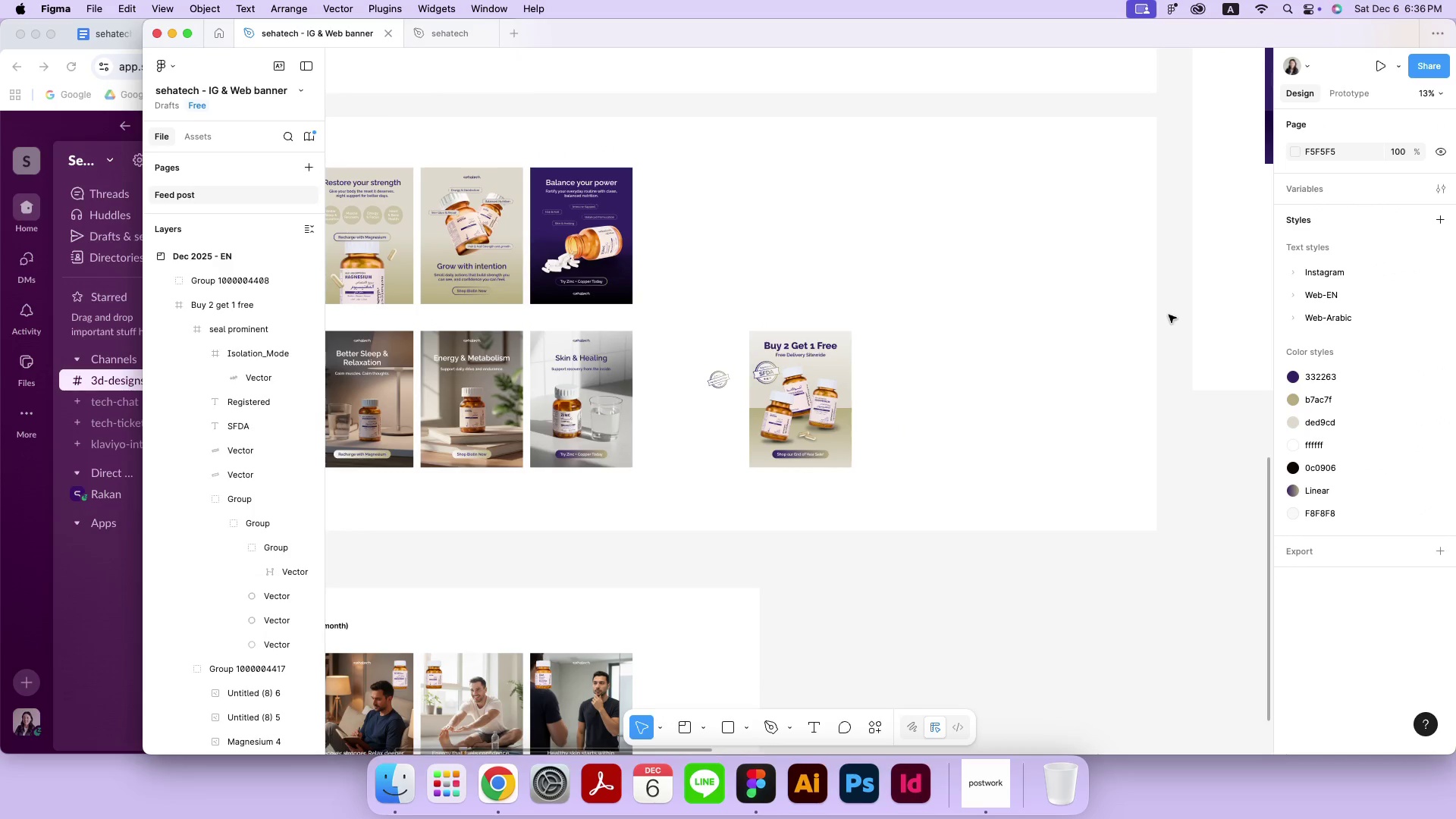 
hold_key(key=Space, duration=1.51)
 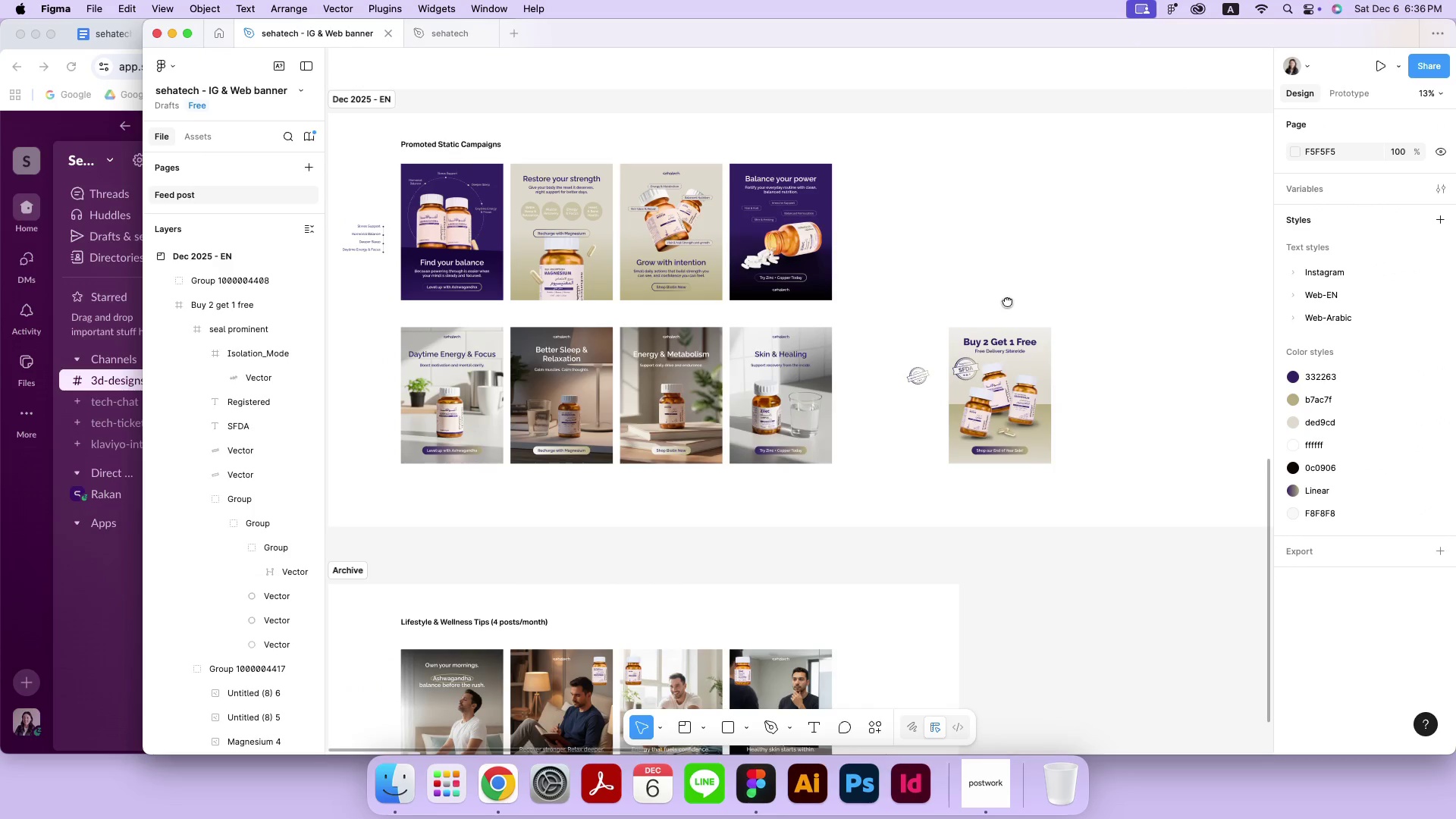 
left_click_drag(start_coordinate=[808, 306], to_coordinate=[1007, 301])
 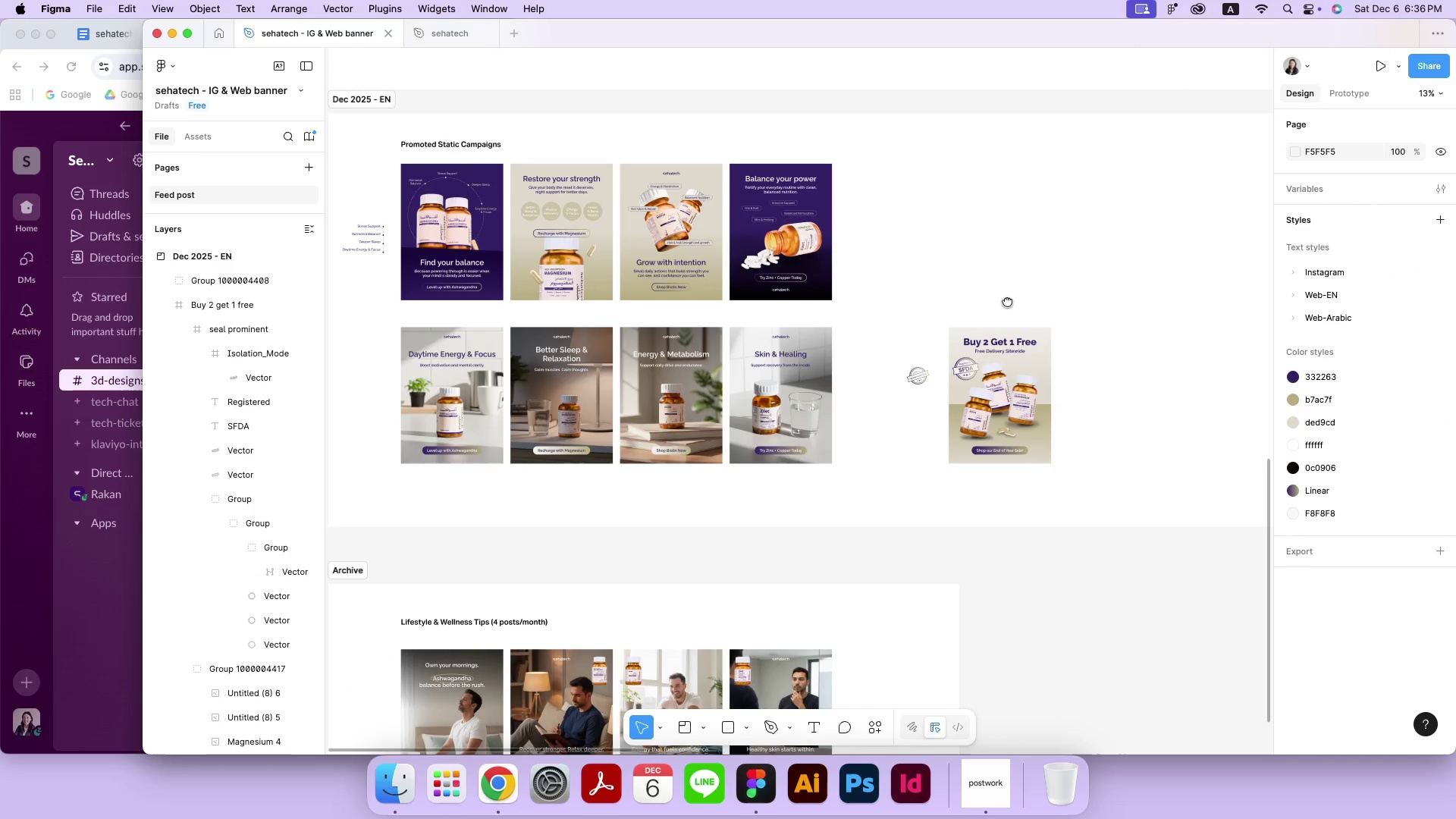 
key(Space)
 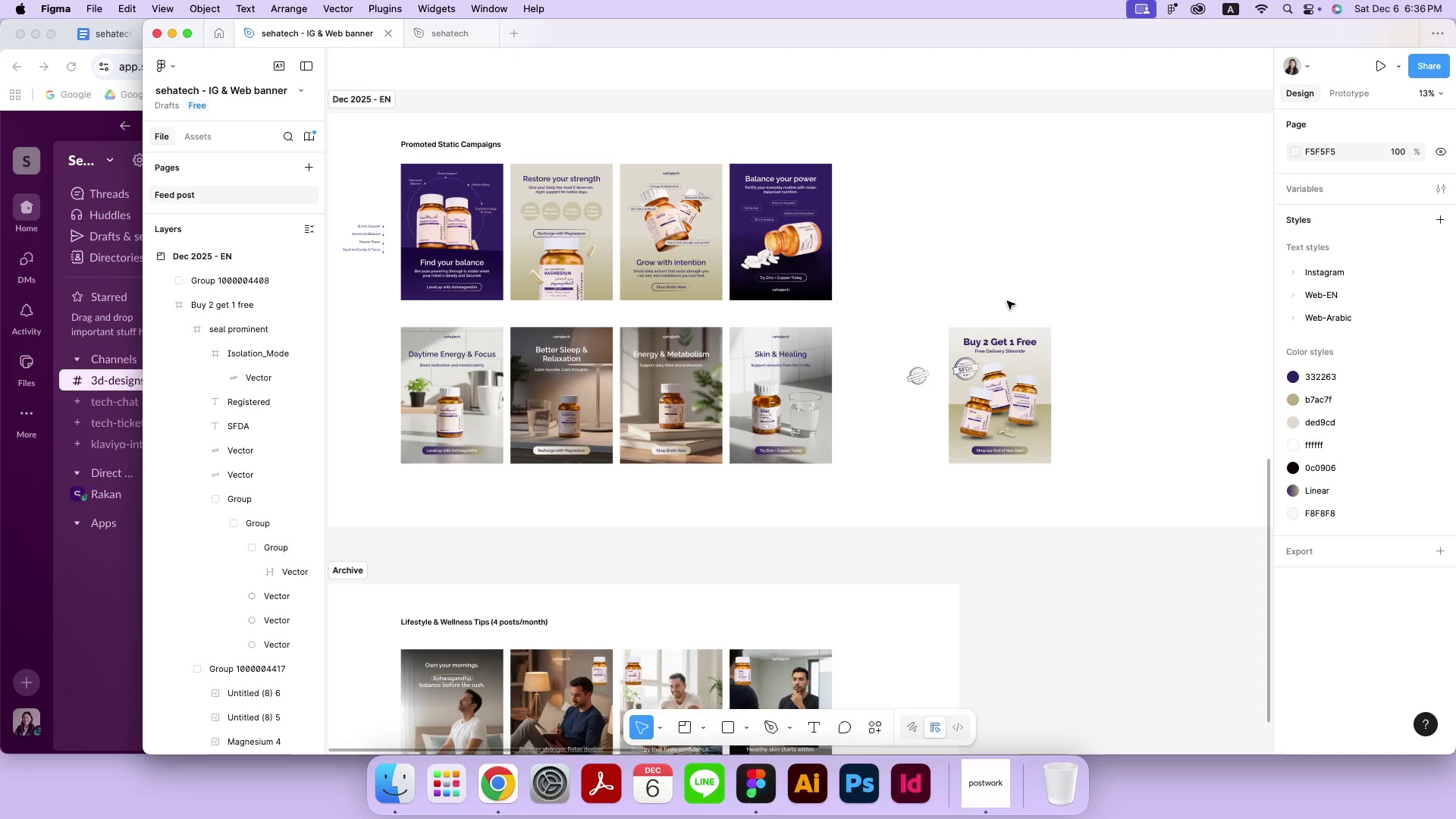 
wait(8.82)
 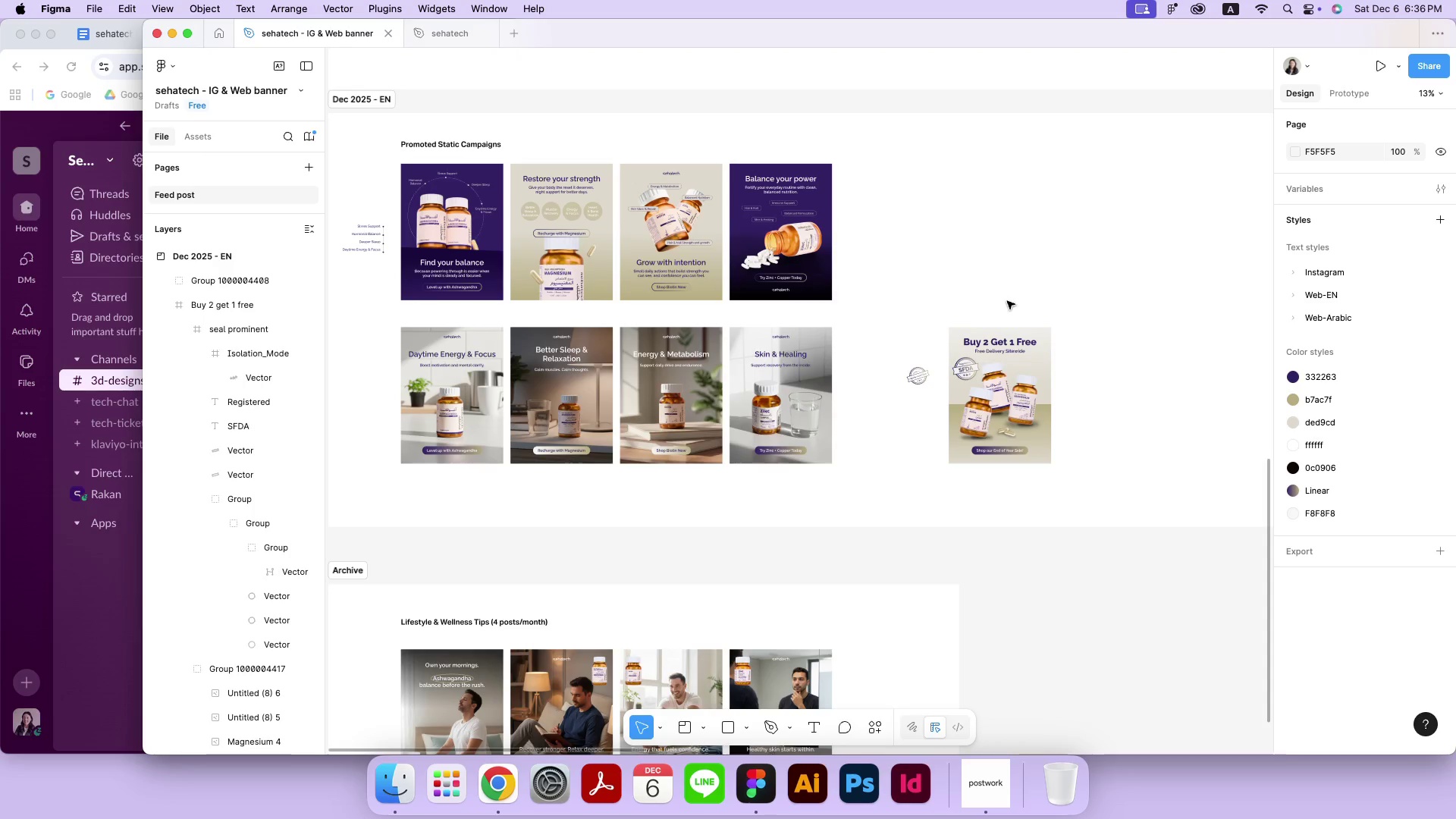 
left_click([100, 623])
 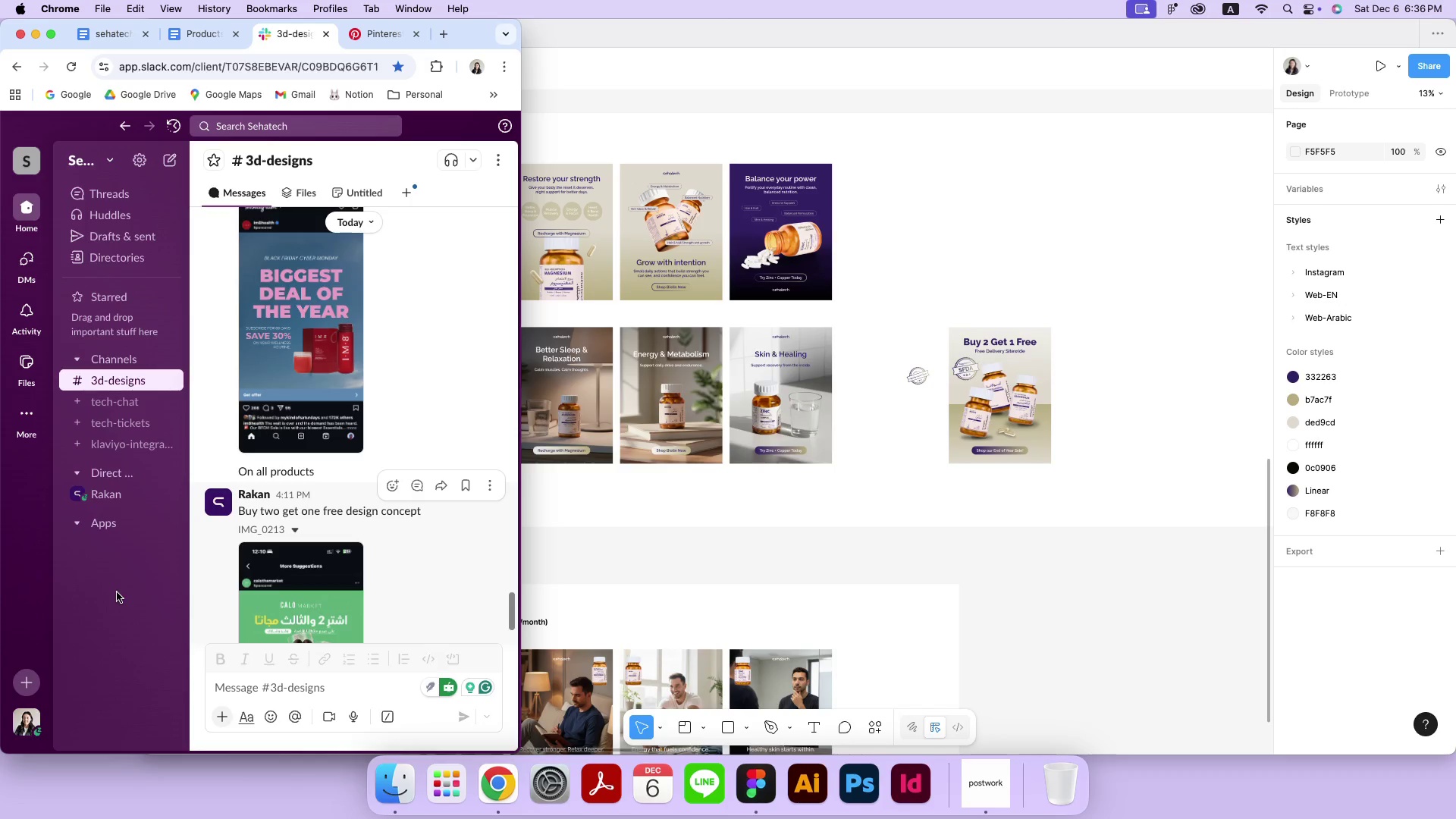 
wait(11.62)
 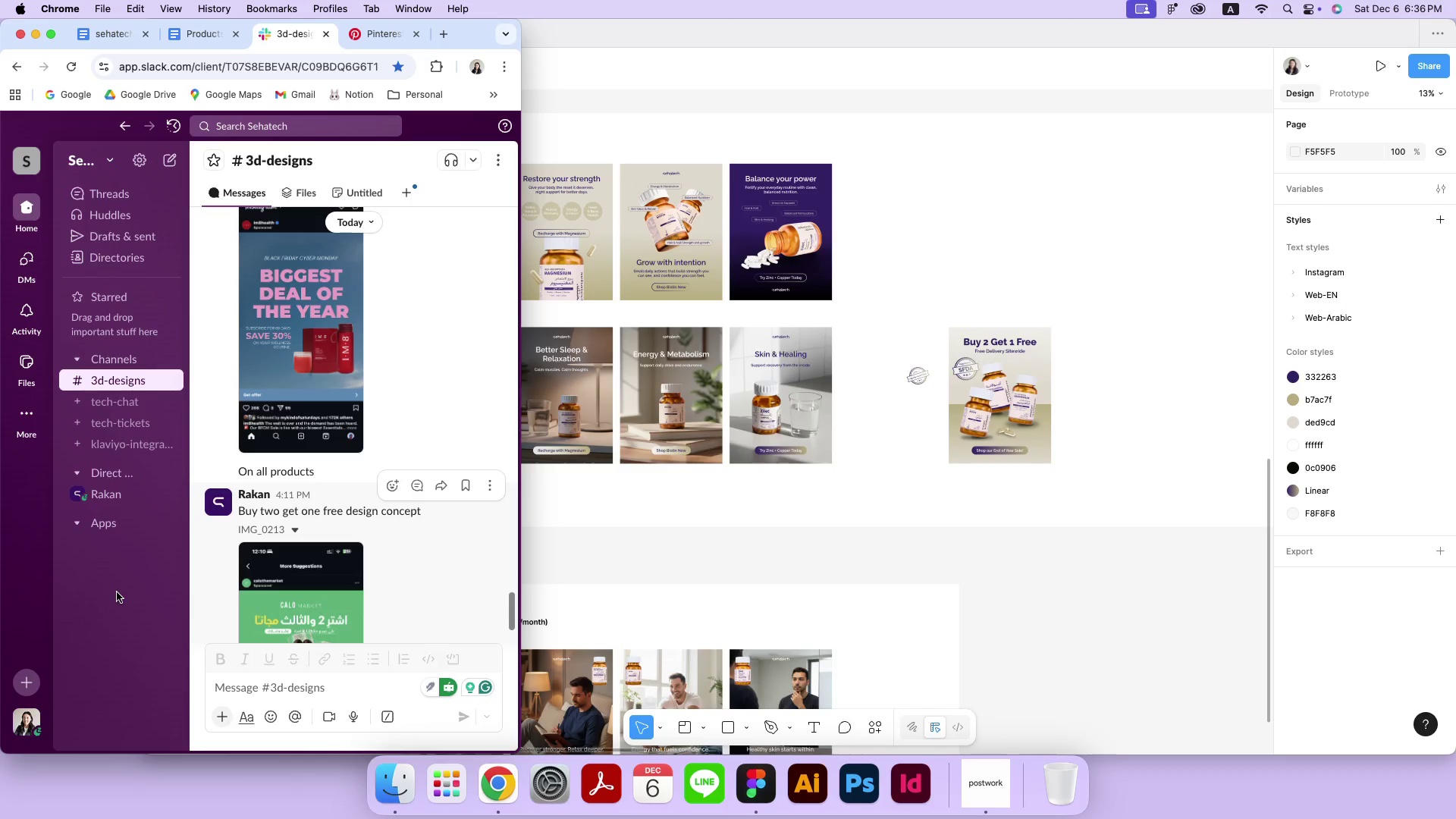 
left_click([1034, 270])
 